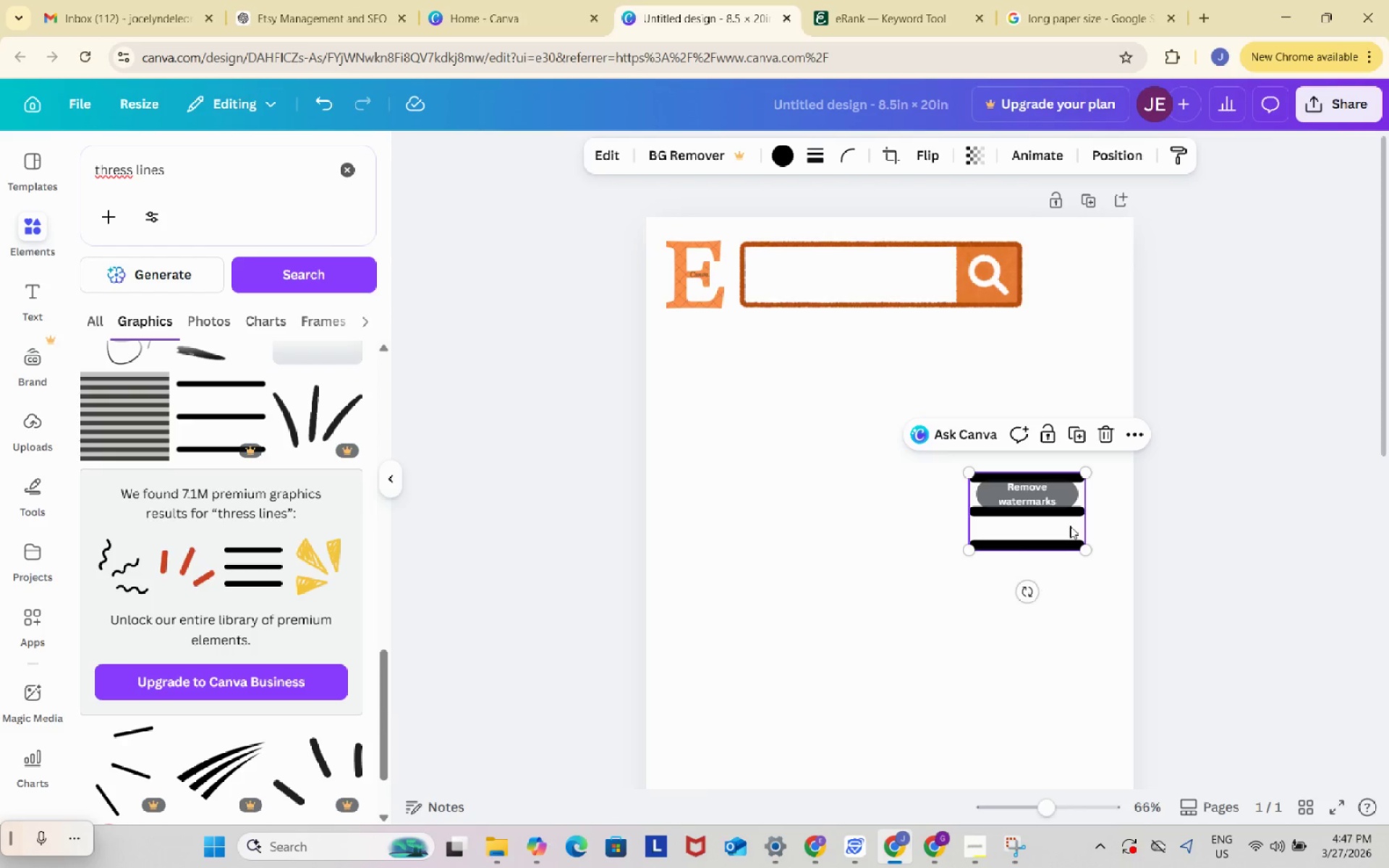 
left_click_drag(start_coordinate=[1069, 527], to_coordinate=[1129, 300])
 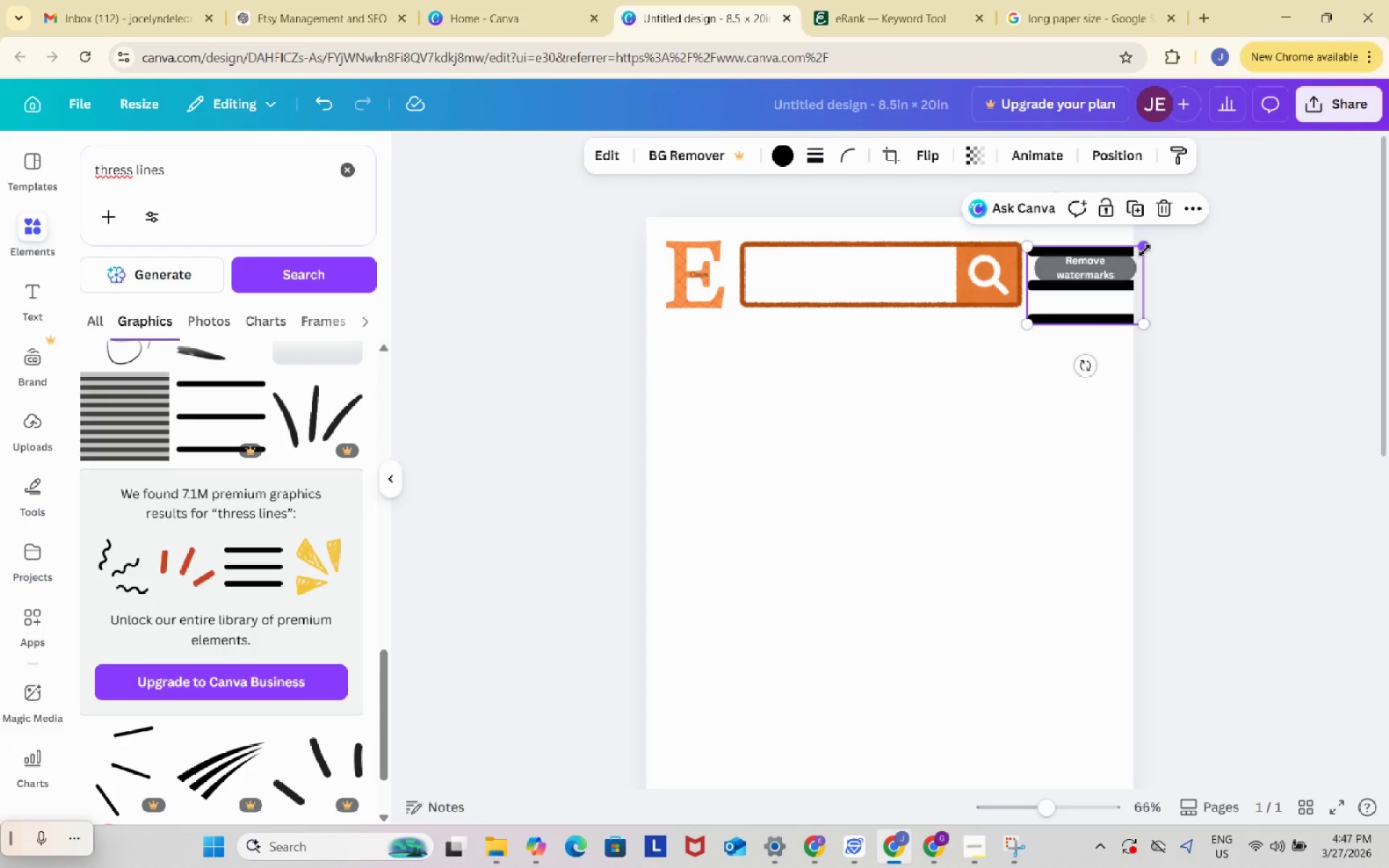 
left_click_drag(start_coordinate=[1144, 250], to_coordinate=[1123, 273])
 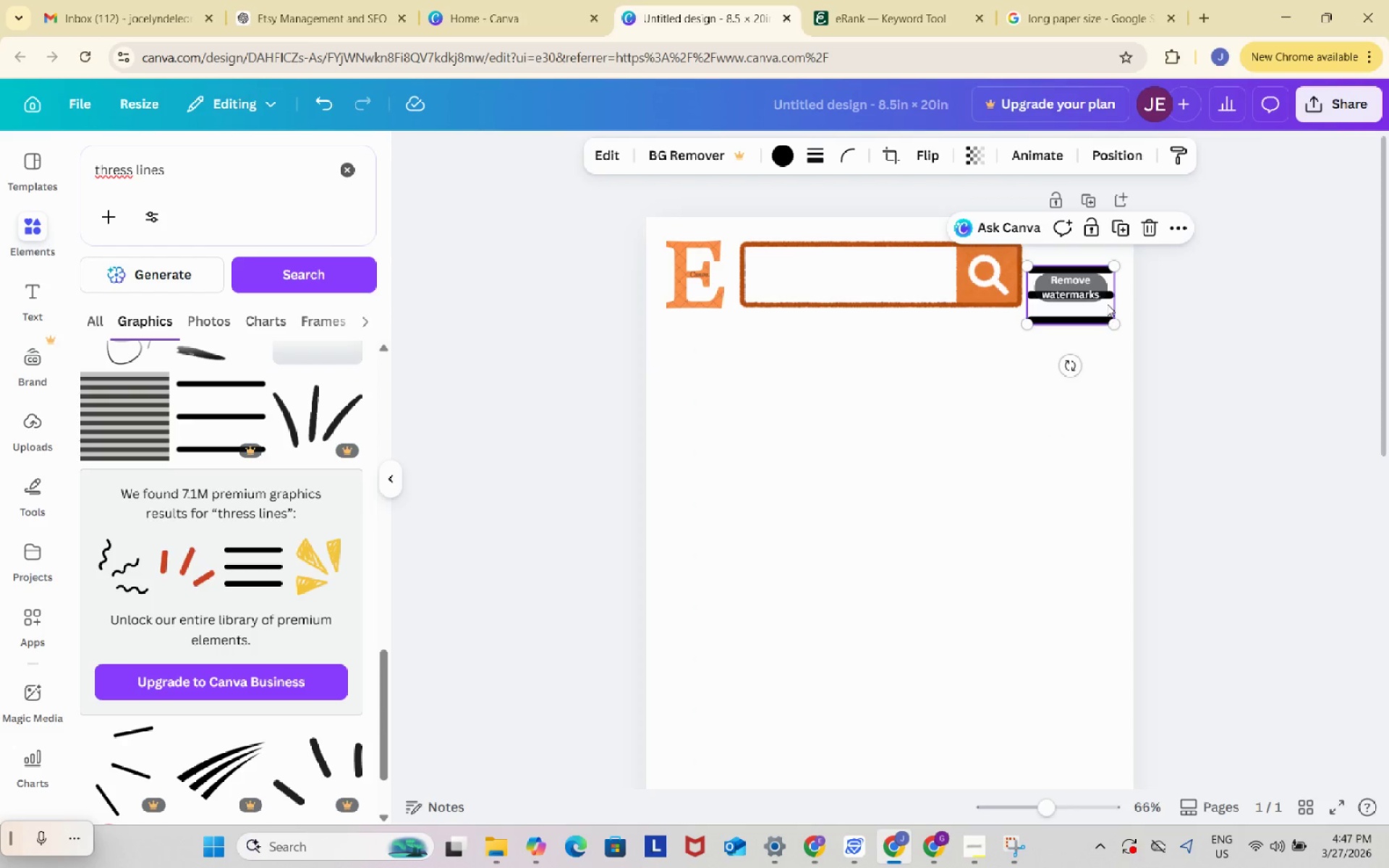 
left_click_drag(start_coordinate=[1107, 304], to_coordinate=[1113, 284])
 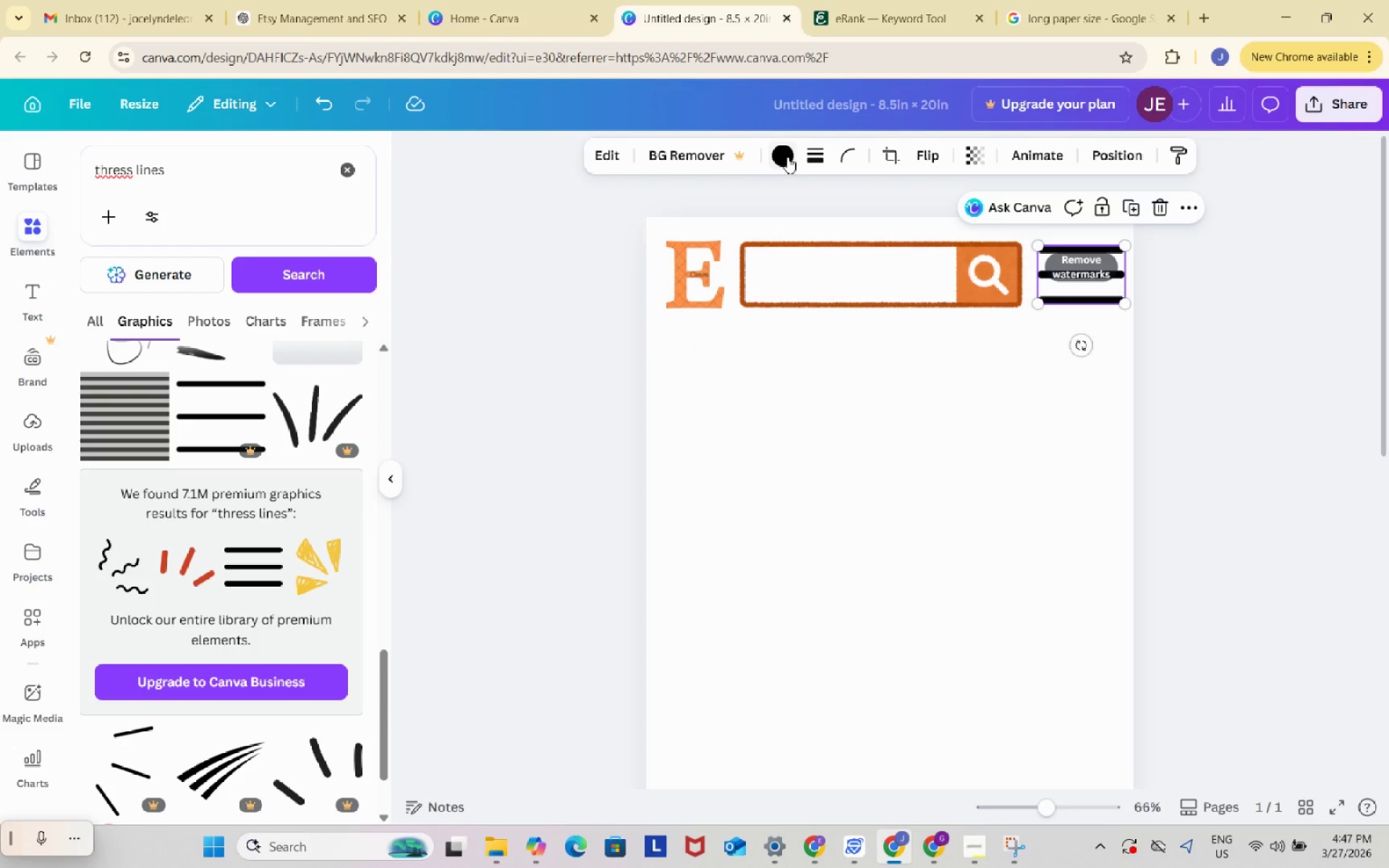 
left_click([781, 157])
 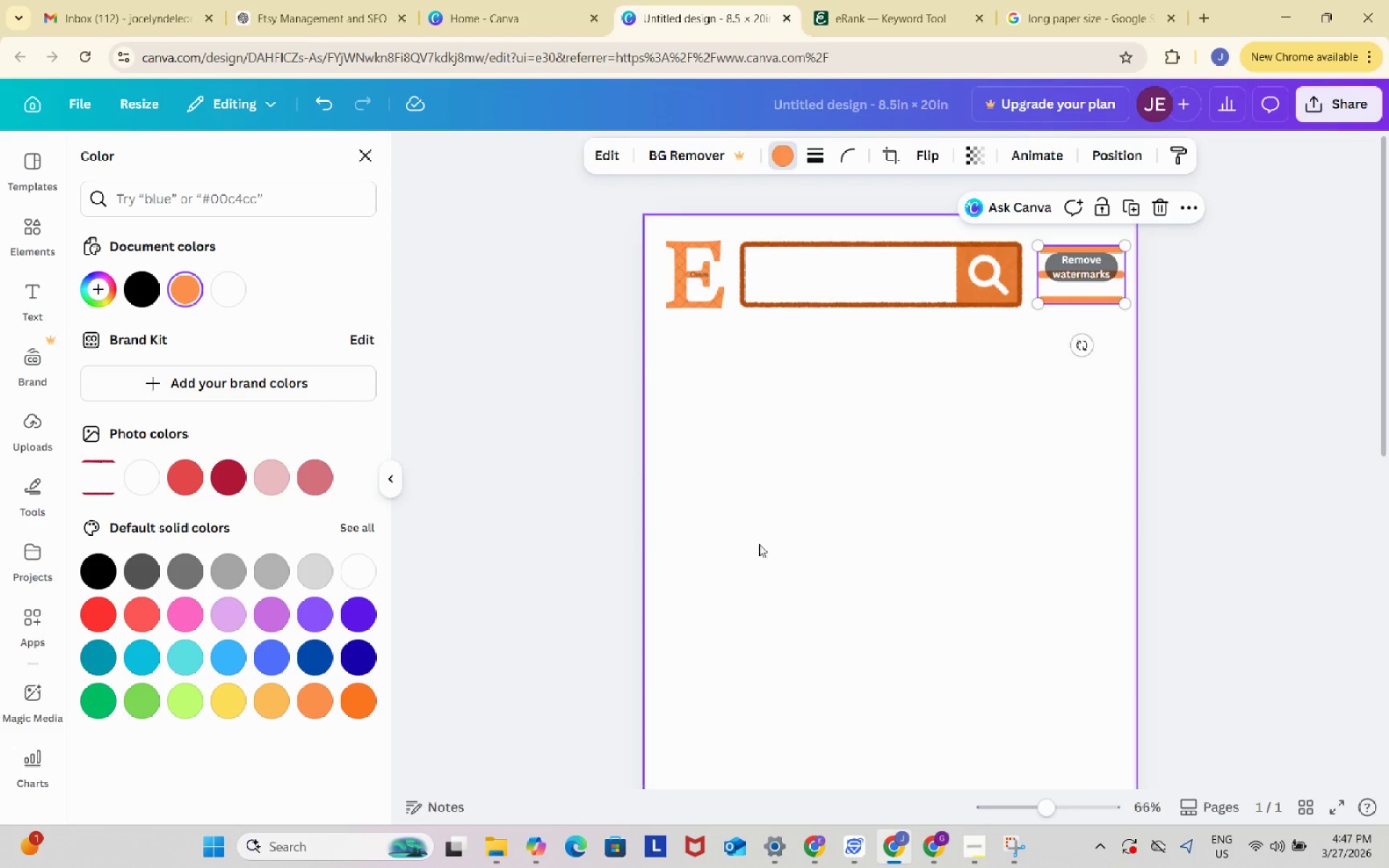 
double_click([772, 548])
 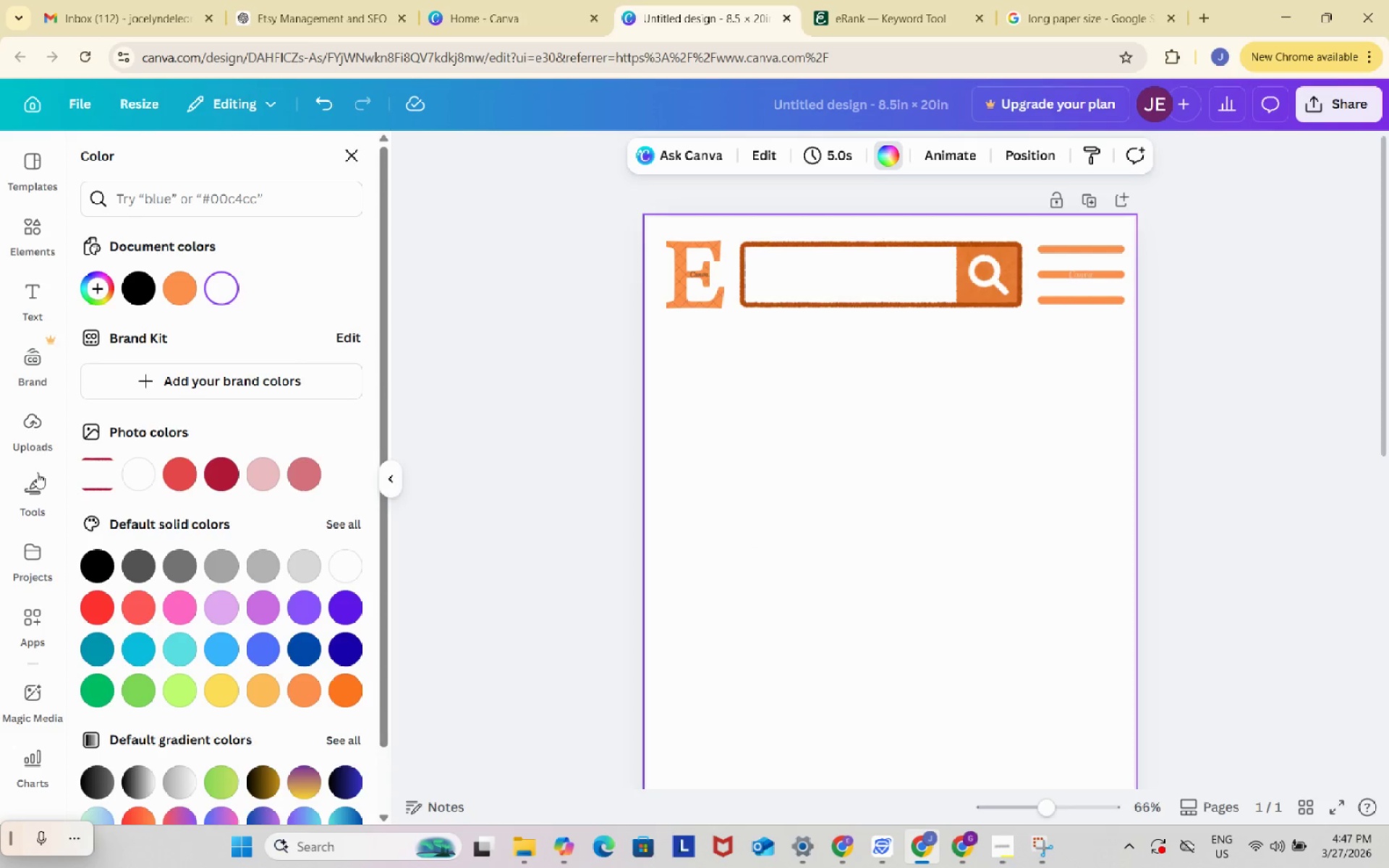 
wait(5.39)
 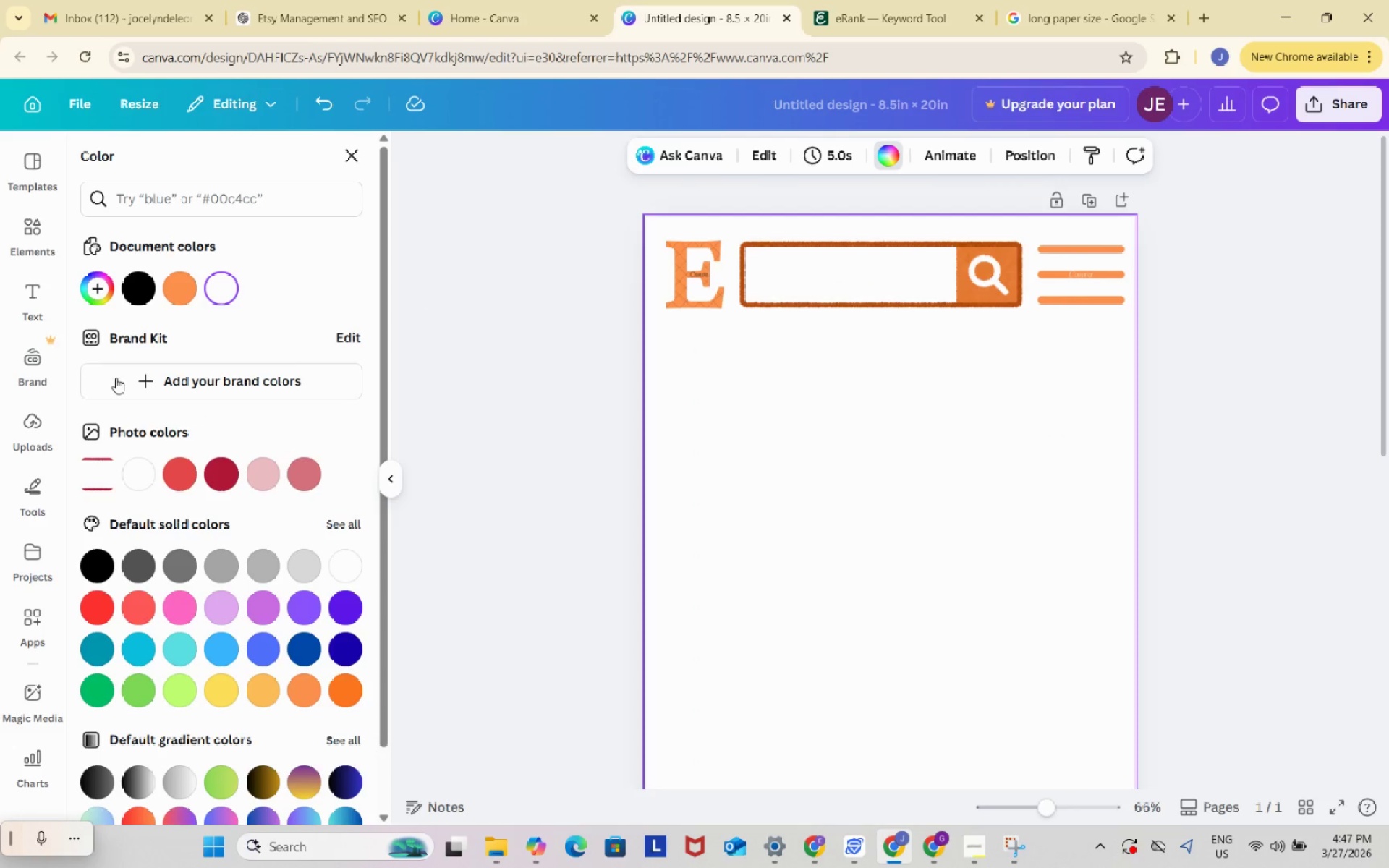 
left_click([28, 245])
 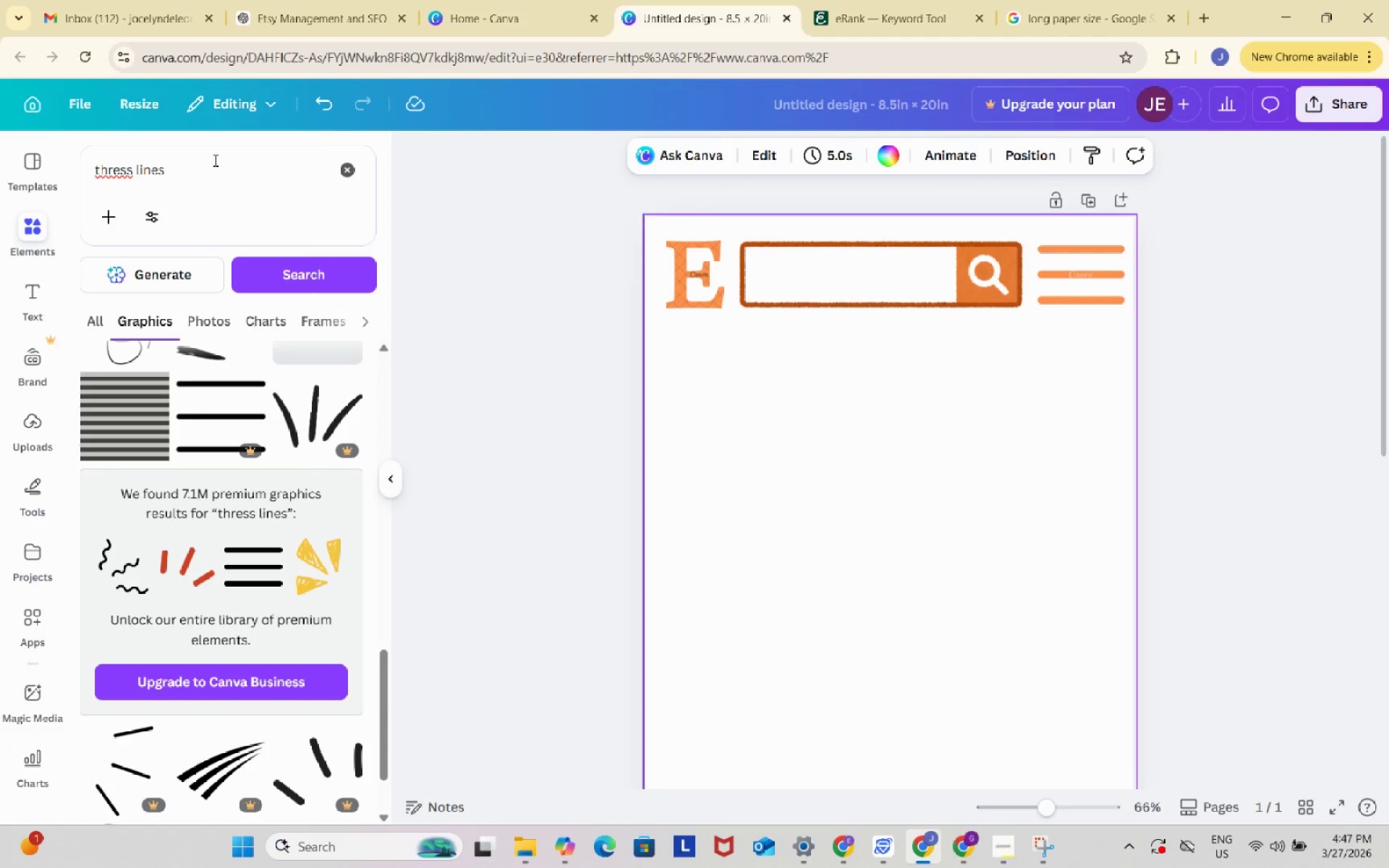 
left_click_drag(start_coordinate=[214, 160], to_coordinate=[71, 150])
 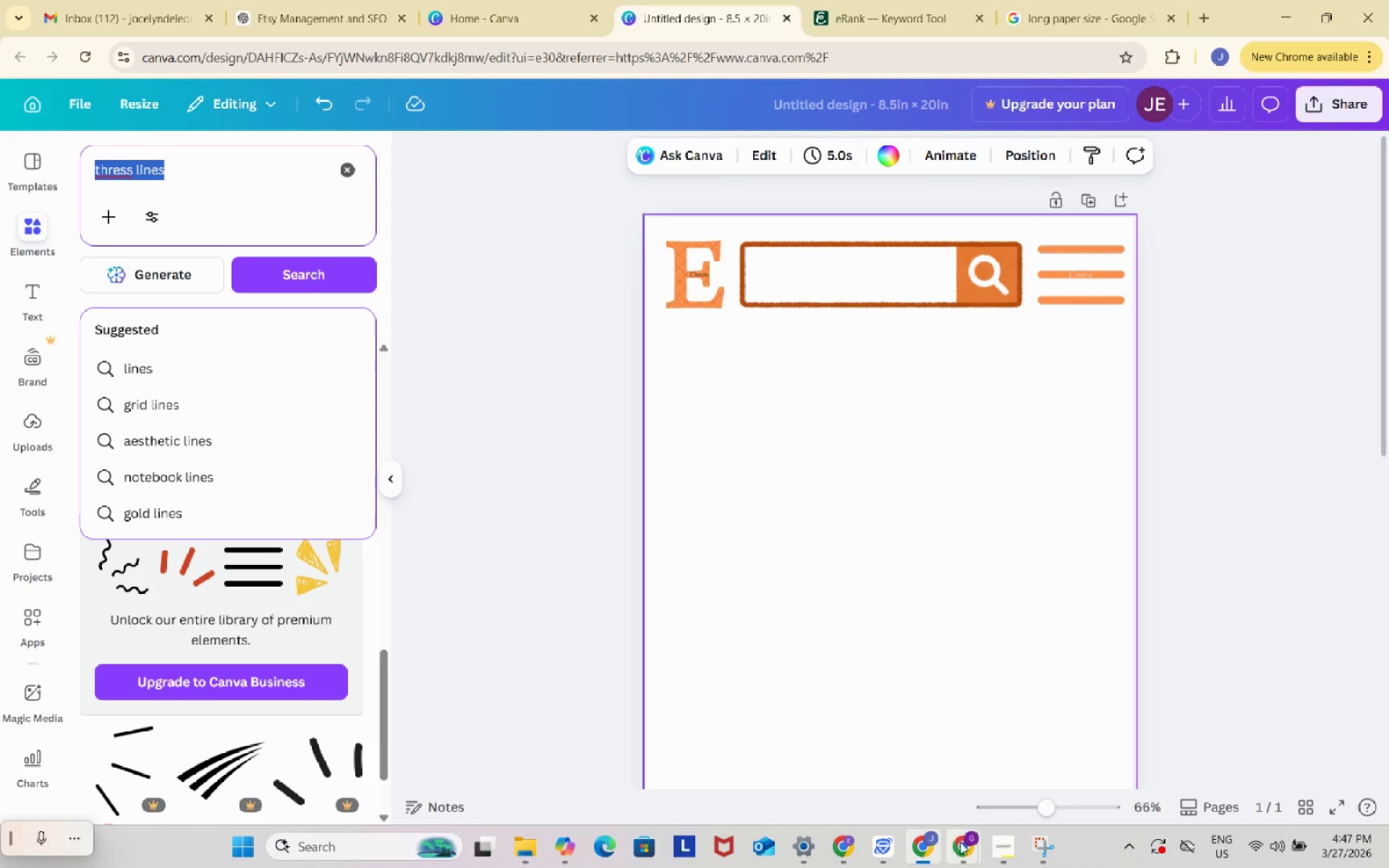 
left_click([961, 846])
 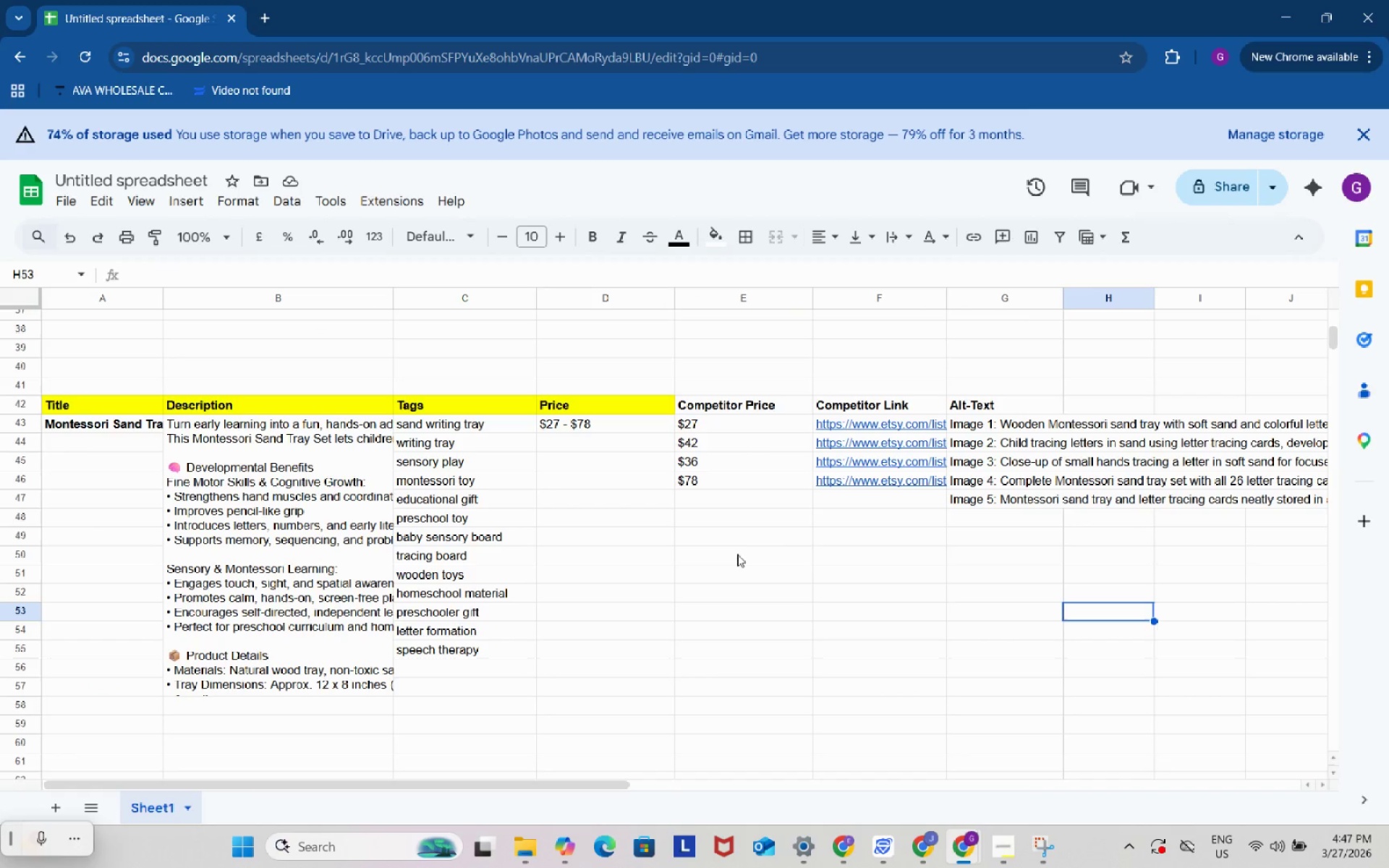 
left_click([702, 541])
 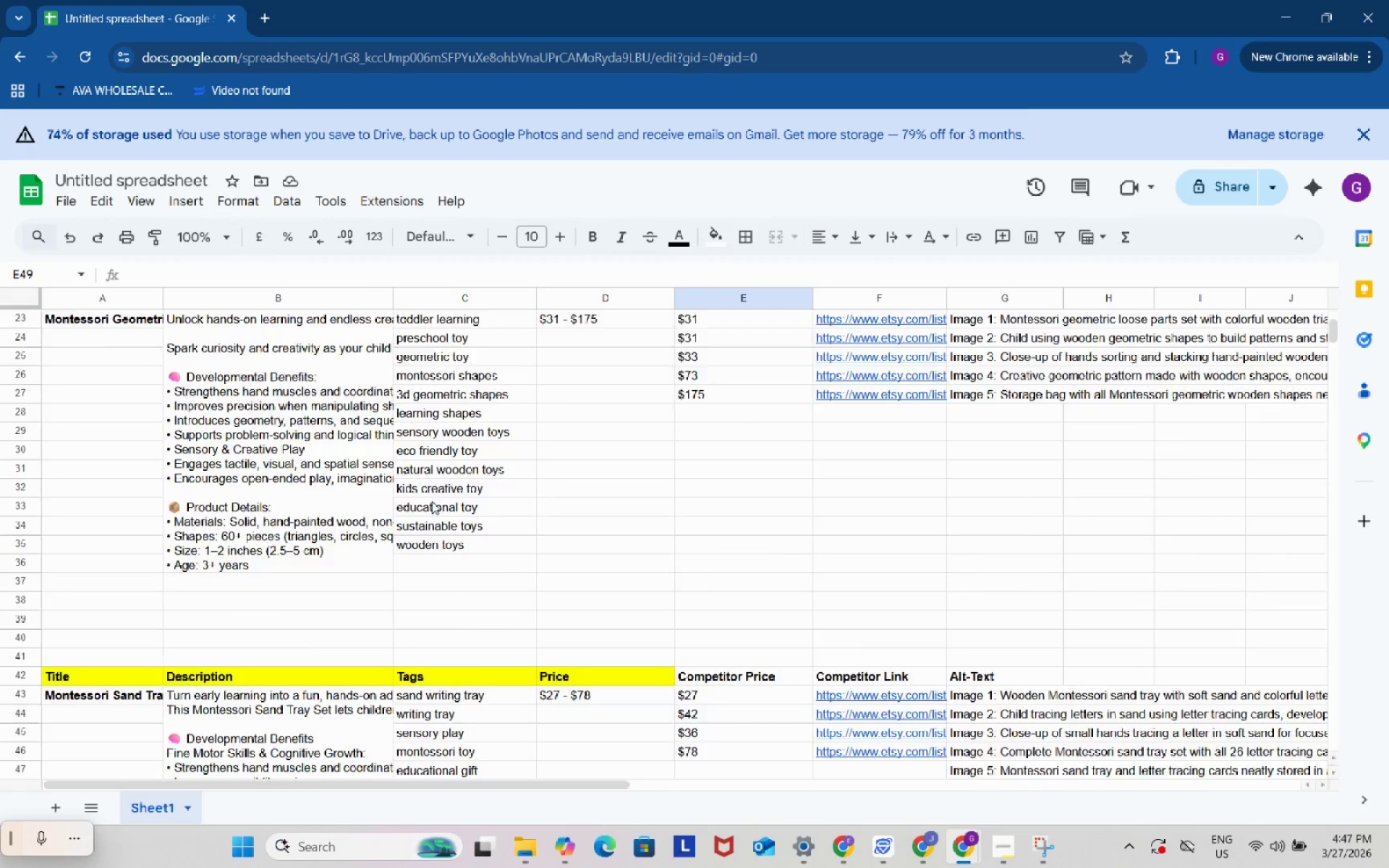 
double_click([124, 339])
 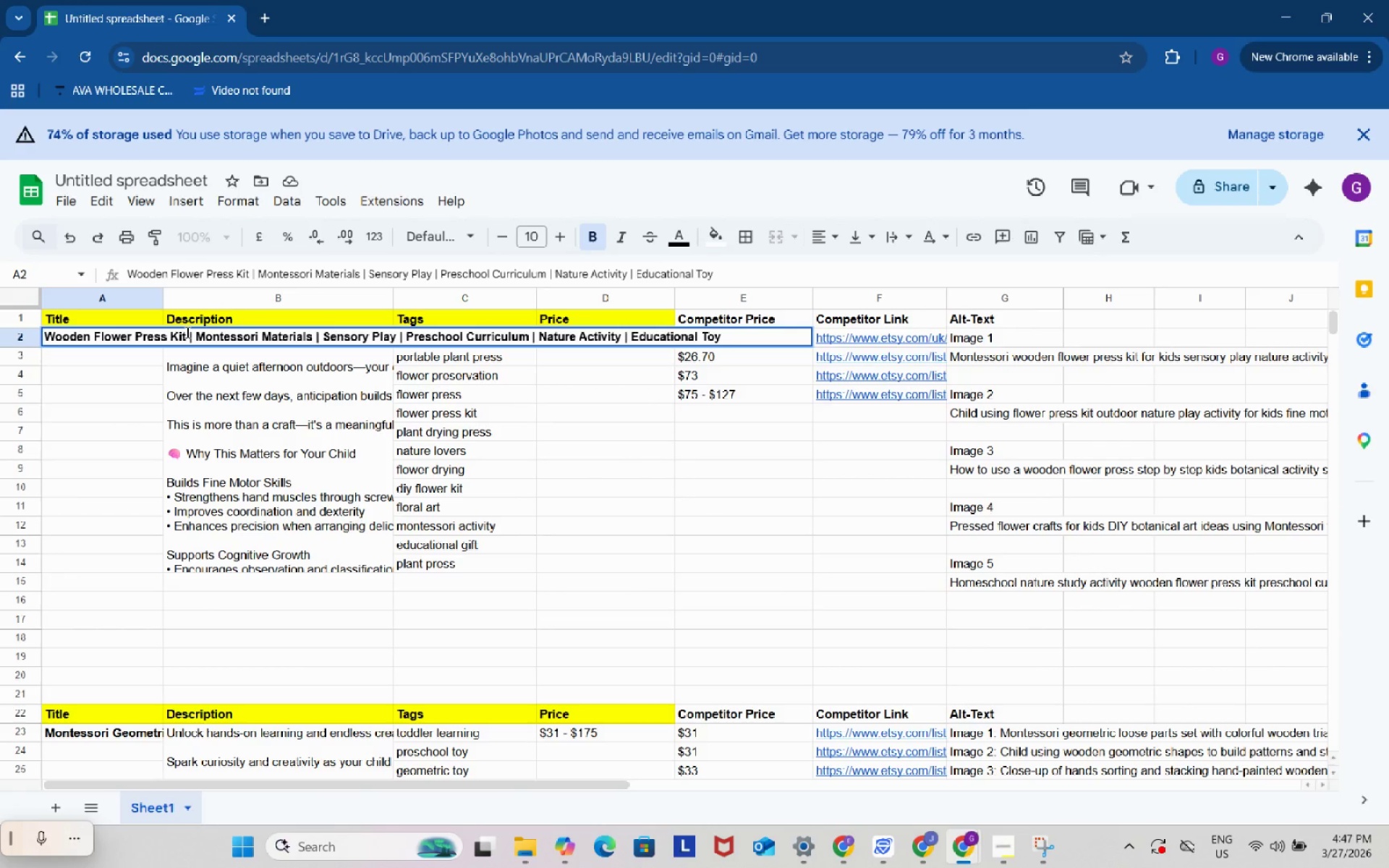 
scroll: coordinate [135, 346], scroll_direction: up, amount: 13.0
 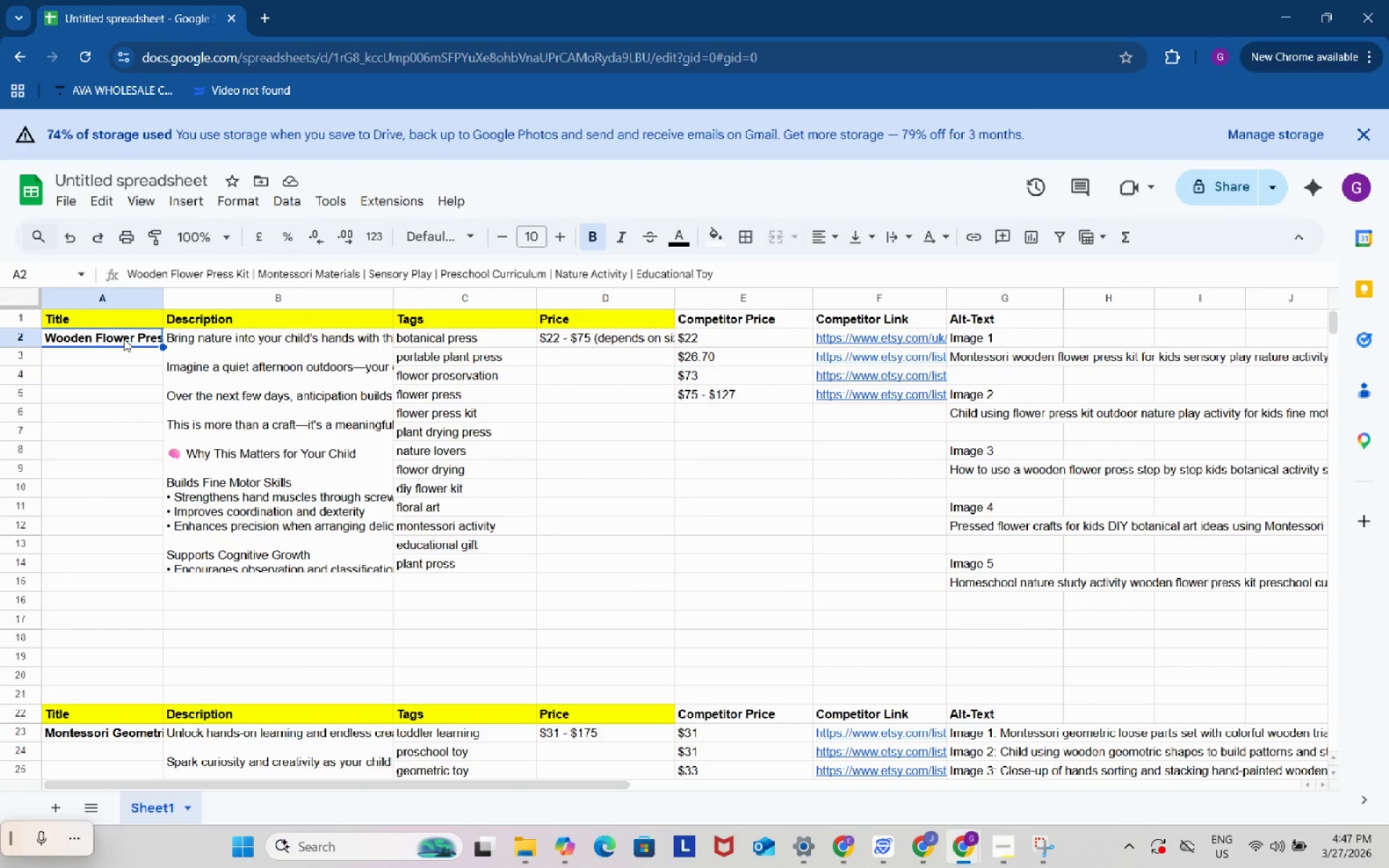 
left_click_drag(start_coordinate=[185, 332], to_coordinate=[34, 331])
 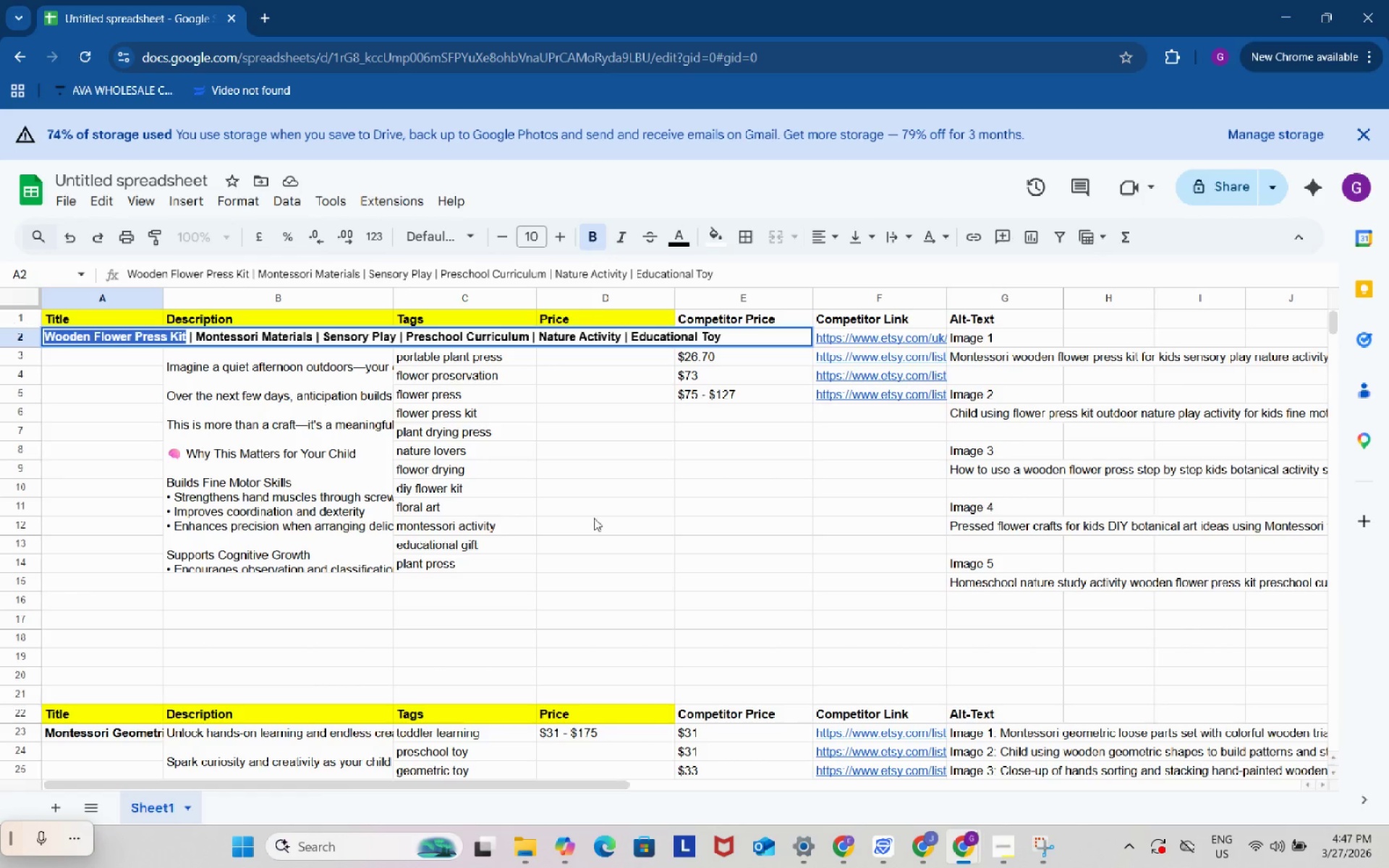 
key(Control+C)
 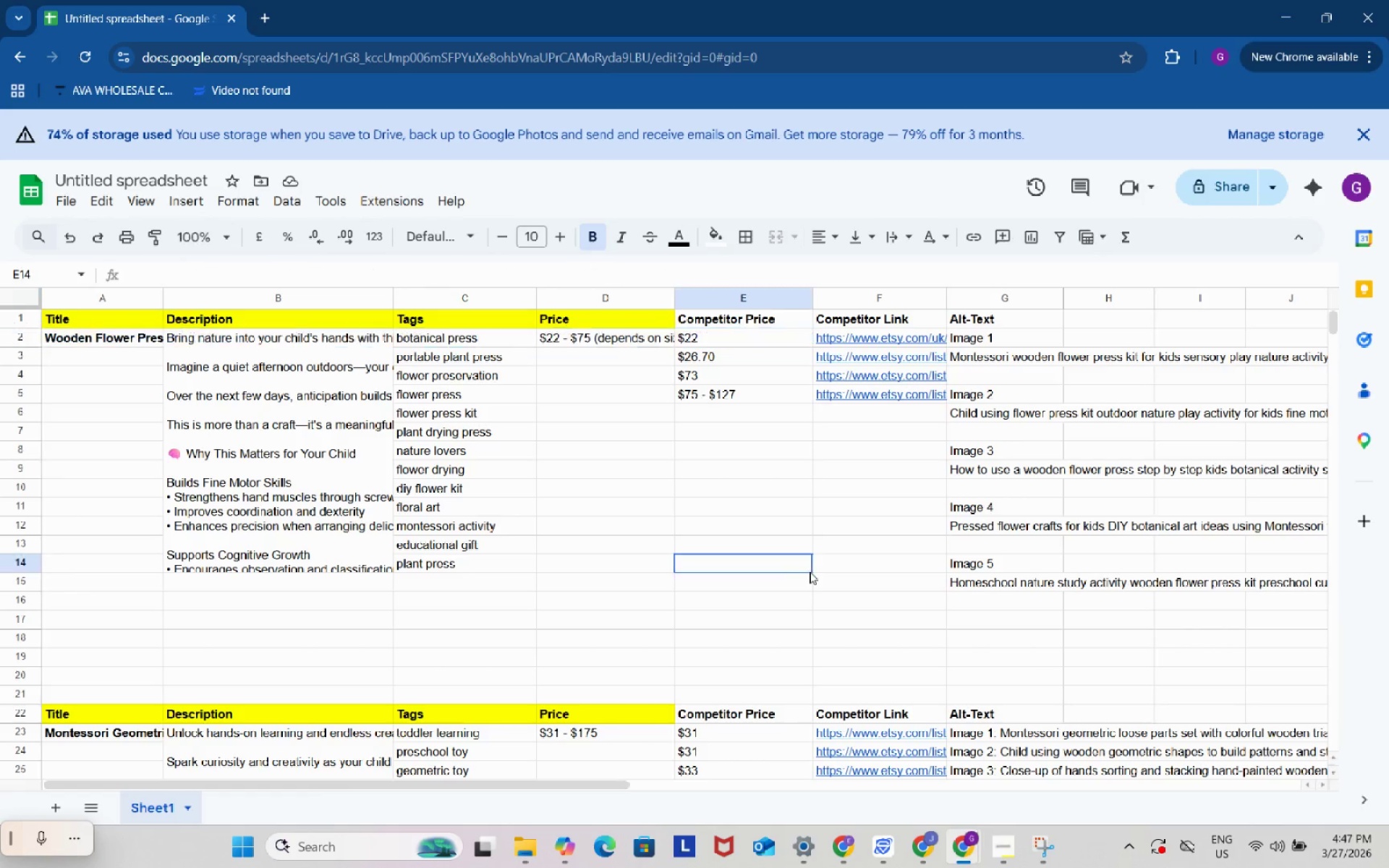 
left_click([810, 571])
 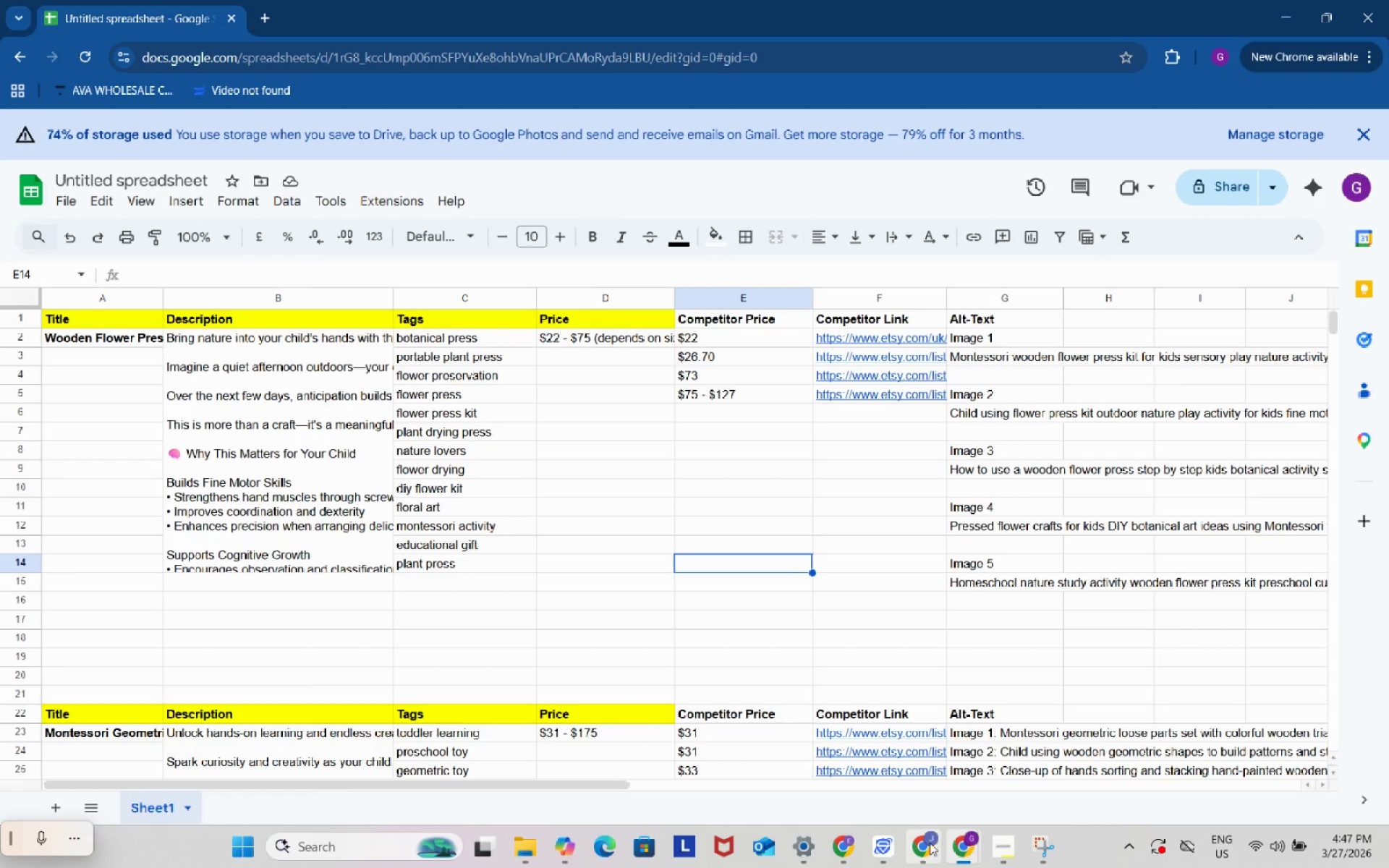 
left_click([927, 843])
 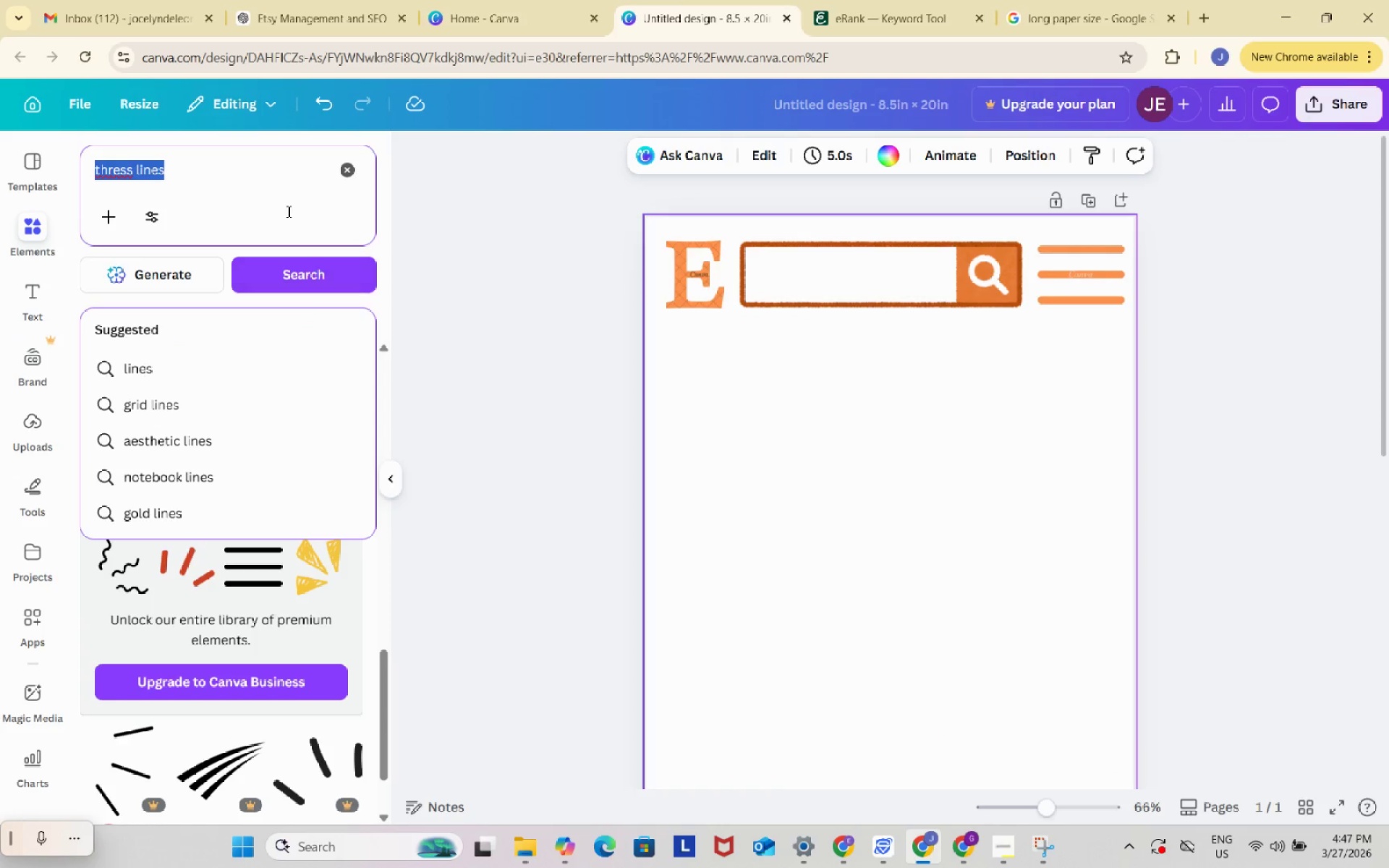 
key(Control+ControlLeft)
 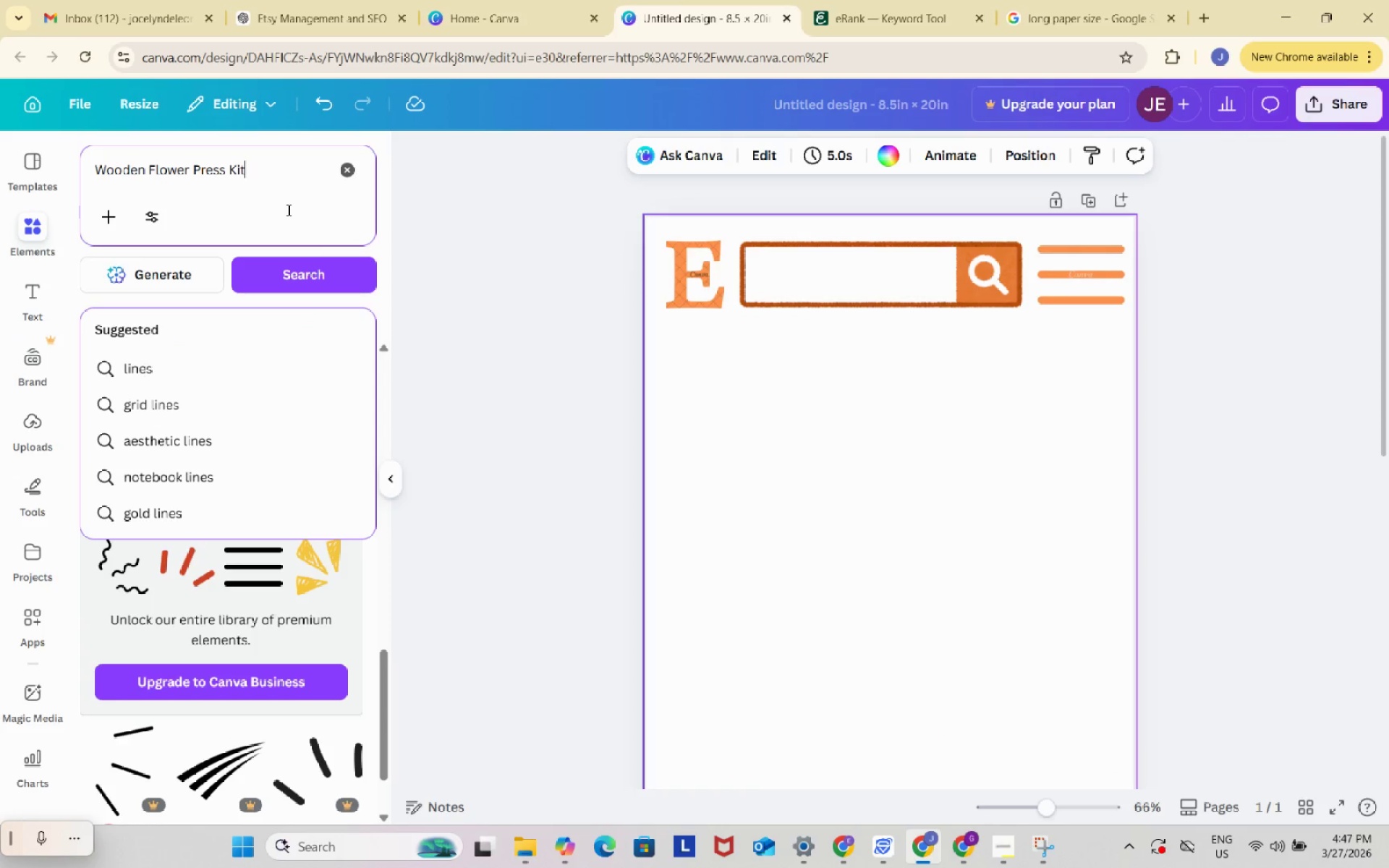 
key(Control+V)
 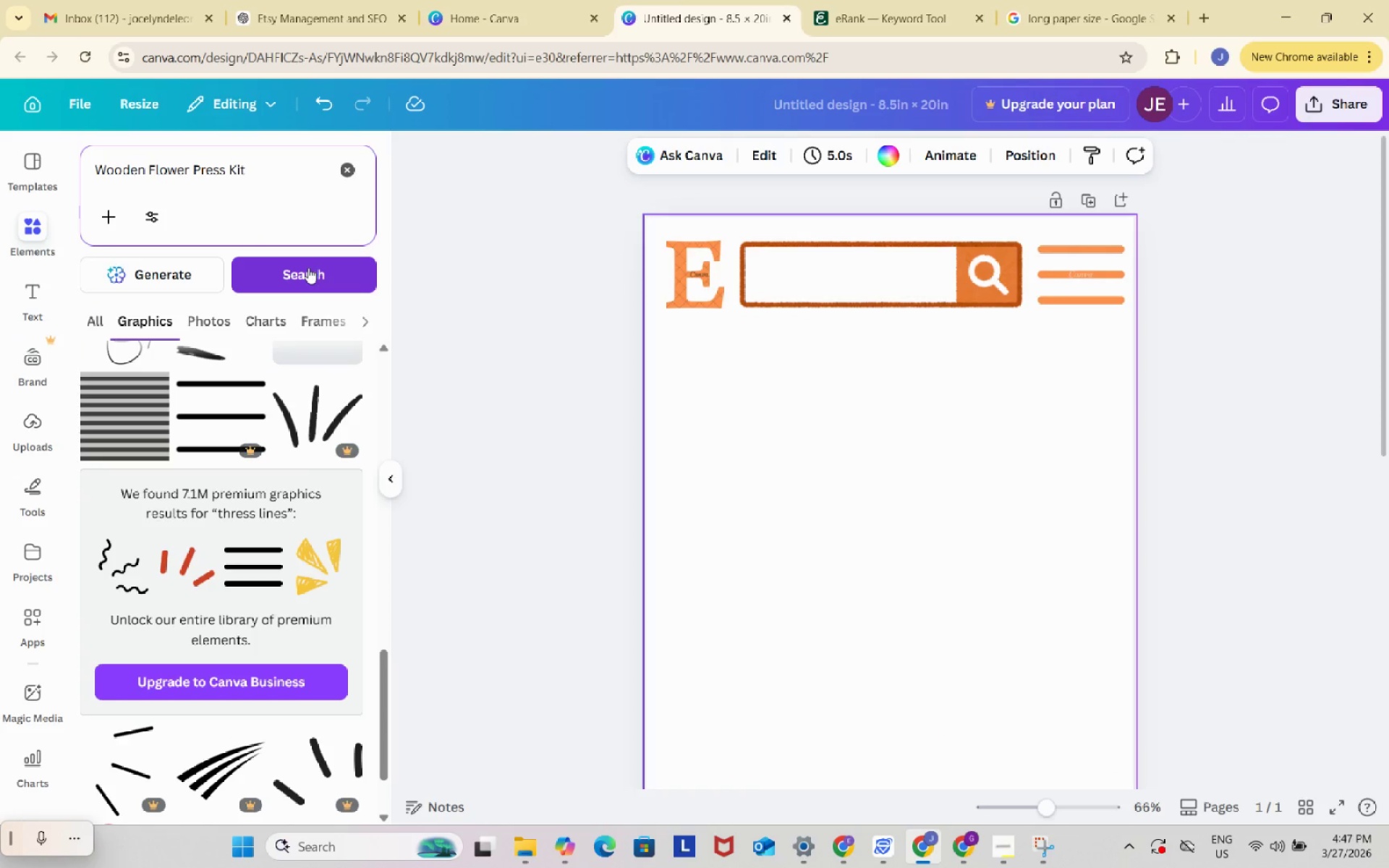 
left_click([308, 268])
 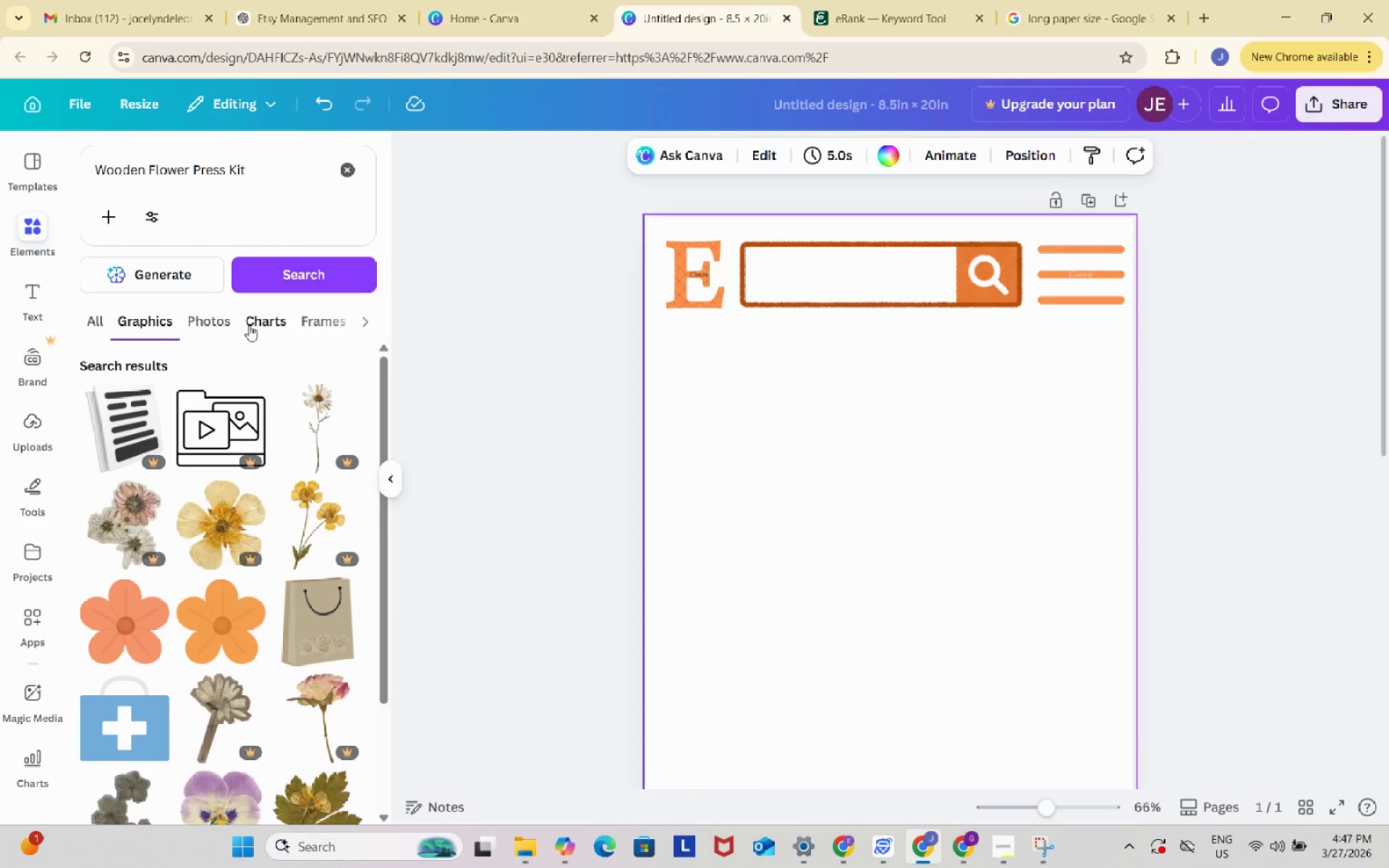 
left_click([207, 324])
 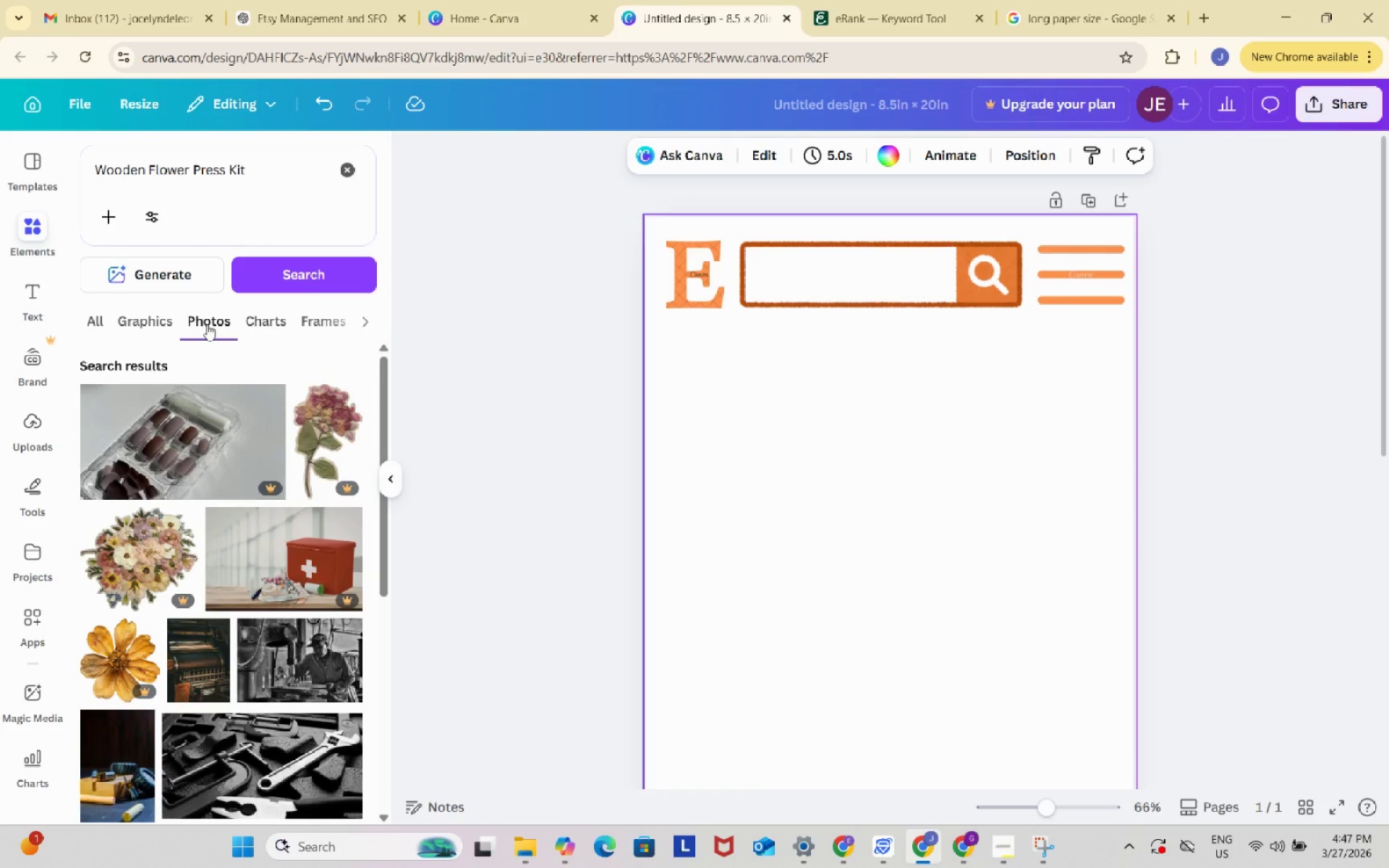 
scroll: coordinate [300, 571], scroll_direction: down, amount: 8.0
 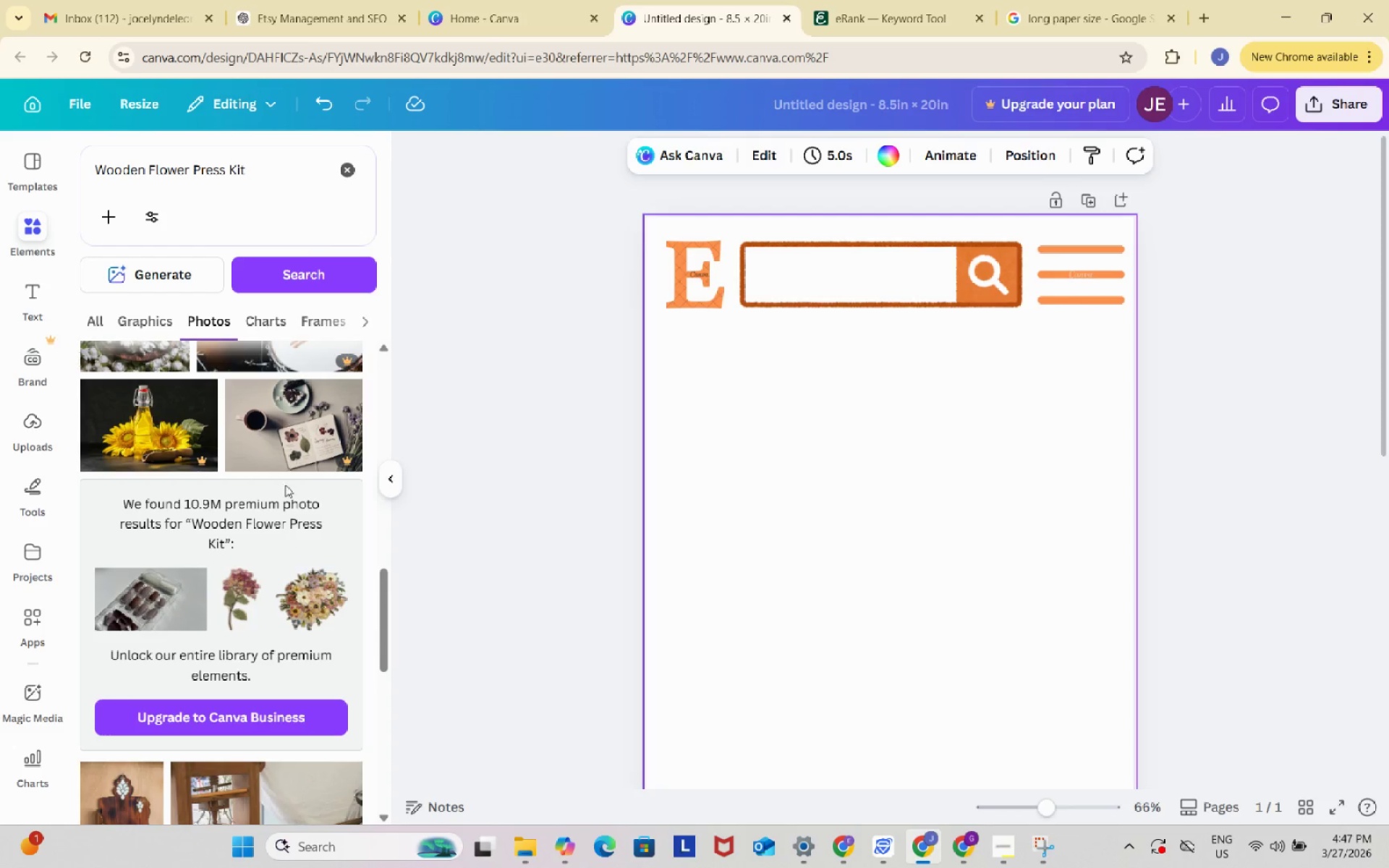 
left_click([278, 443])
 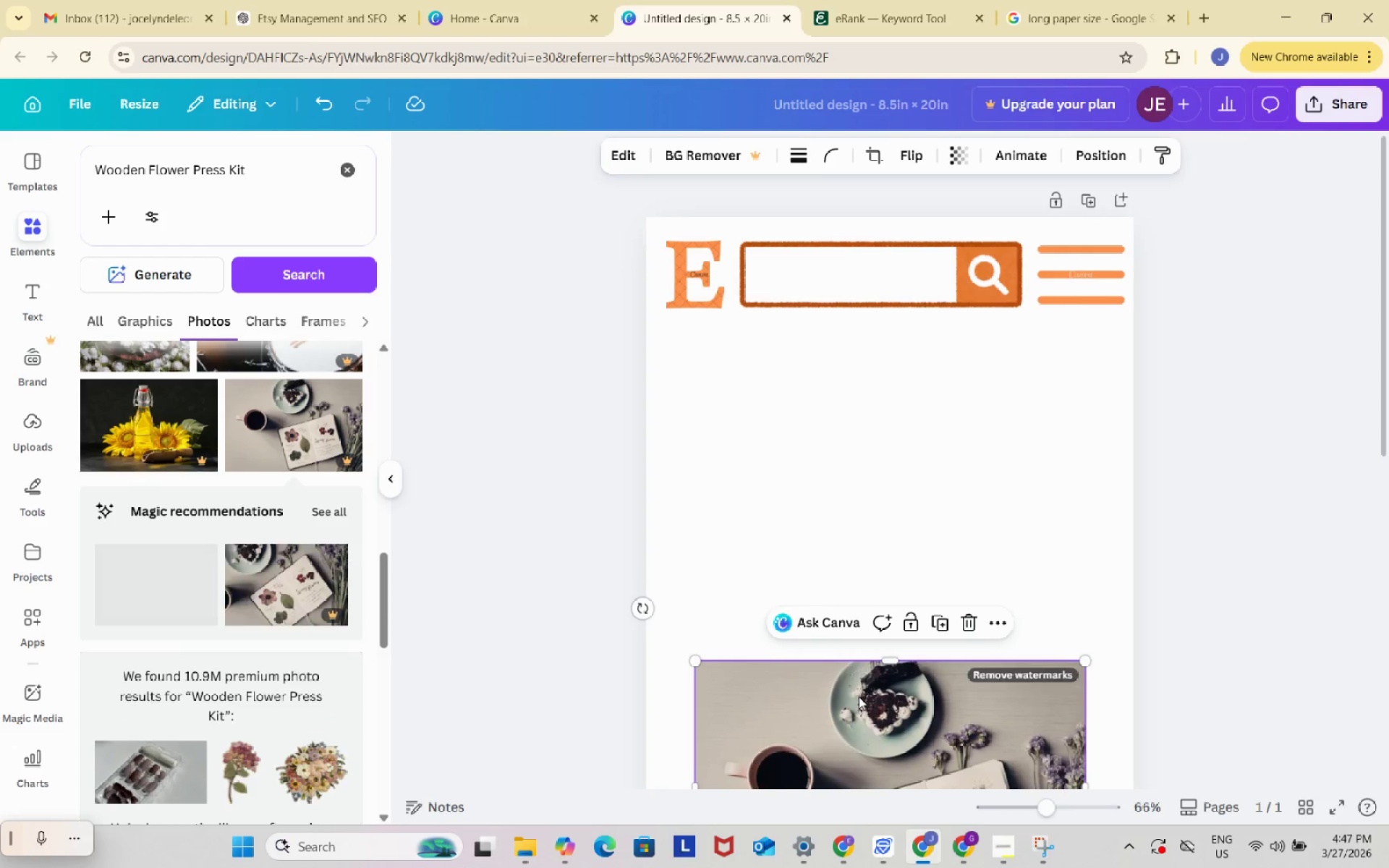 
left_click_drag(start_coordinate=[859, 697], to_coordinate=[842, 535])
 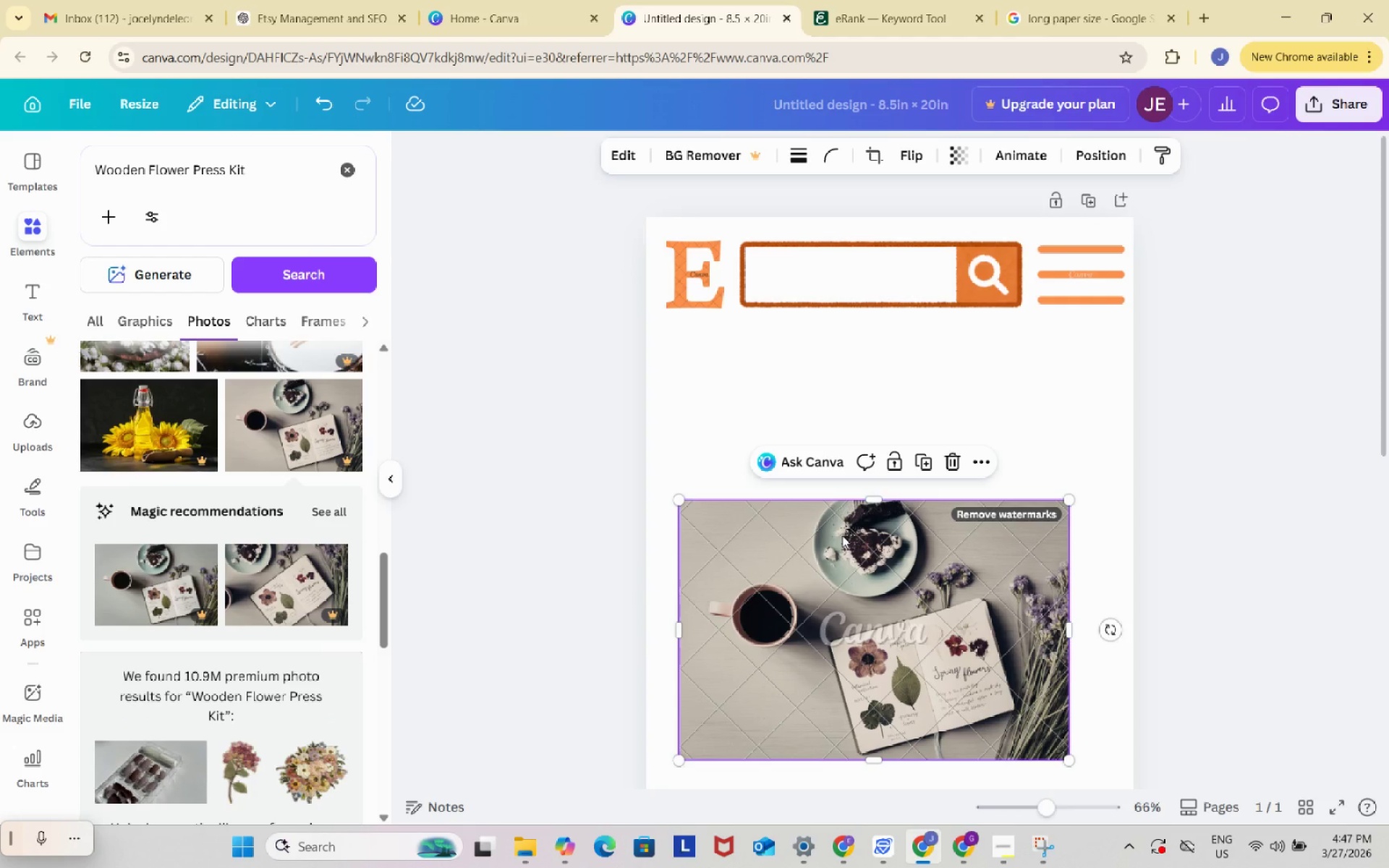 
wait(5.14)
 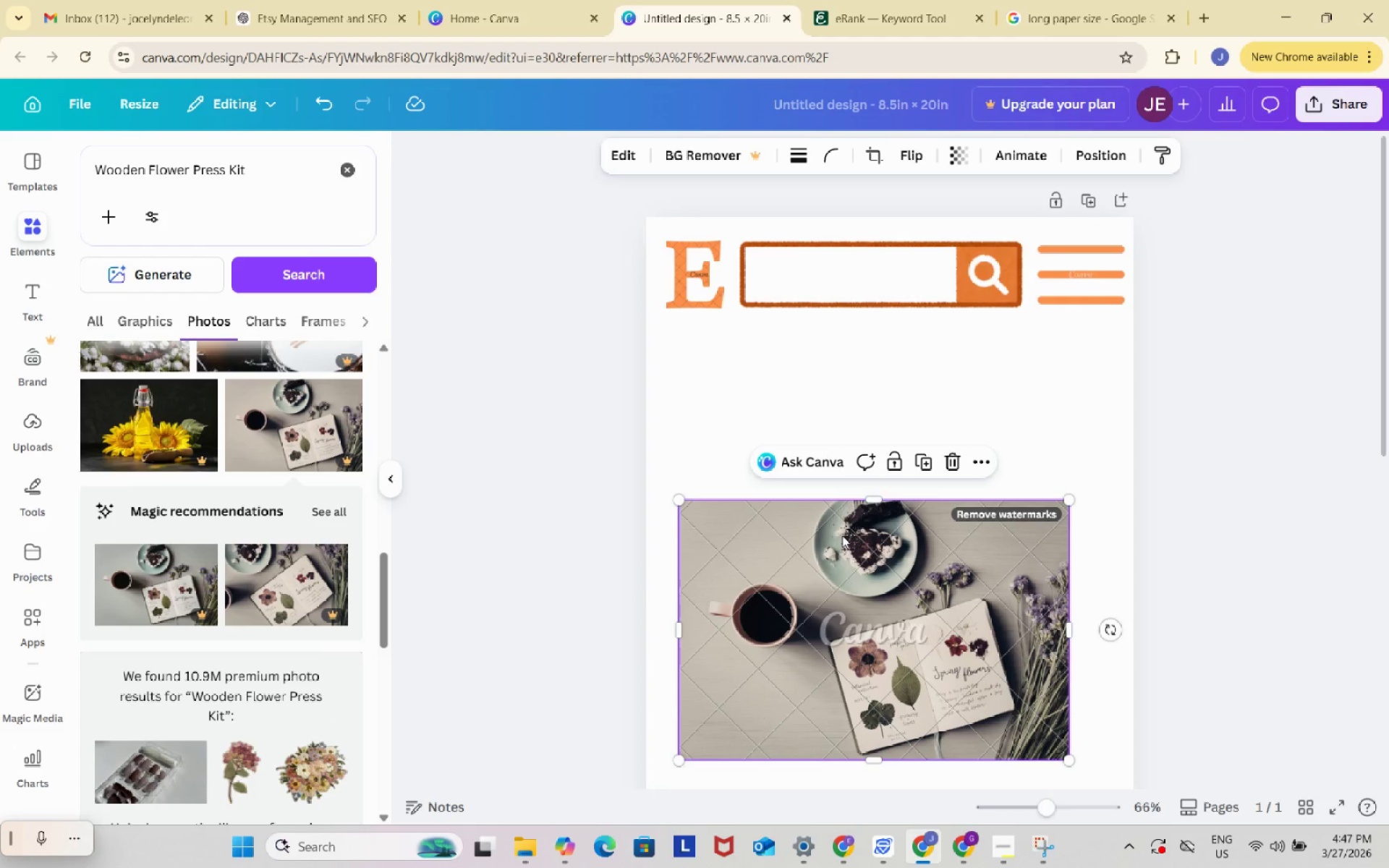 
key(Backspace)
 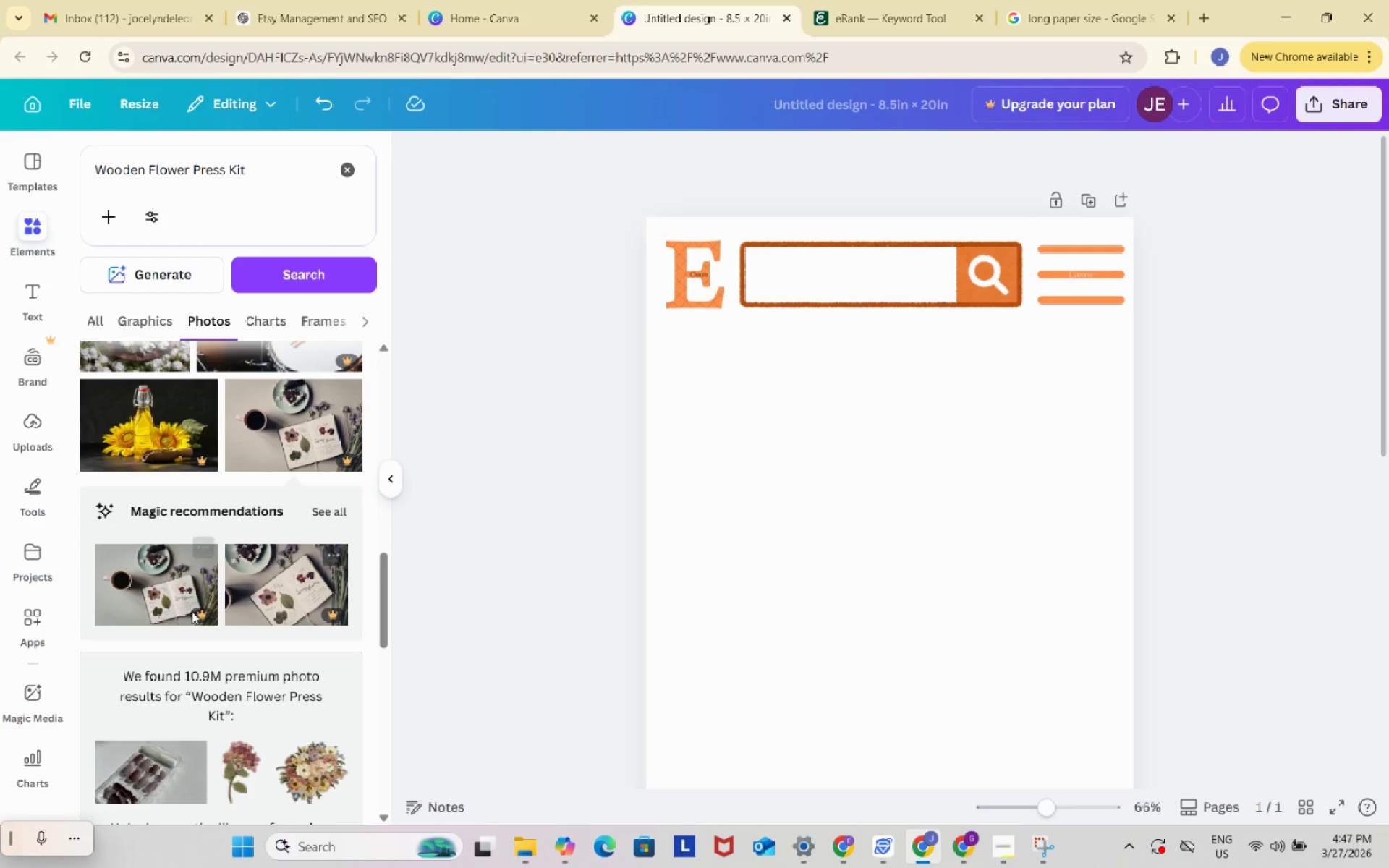 
scroll: coordinate [208, 639], scroll_direction: down, amount: 14.0
 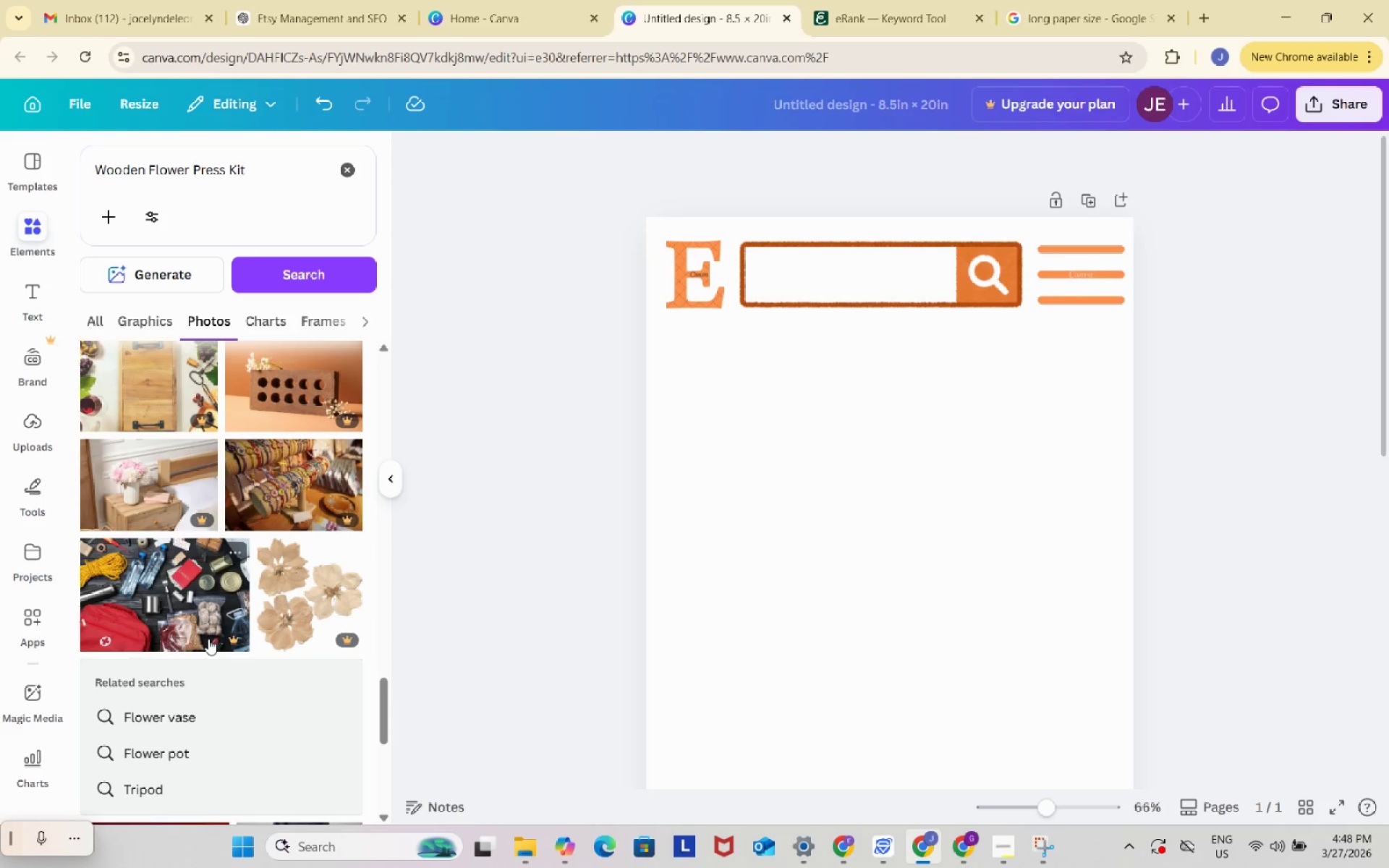 
scroll: coordinate [207, 638], scroll_direction: down, amount: 15.0
 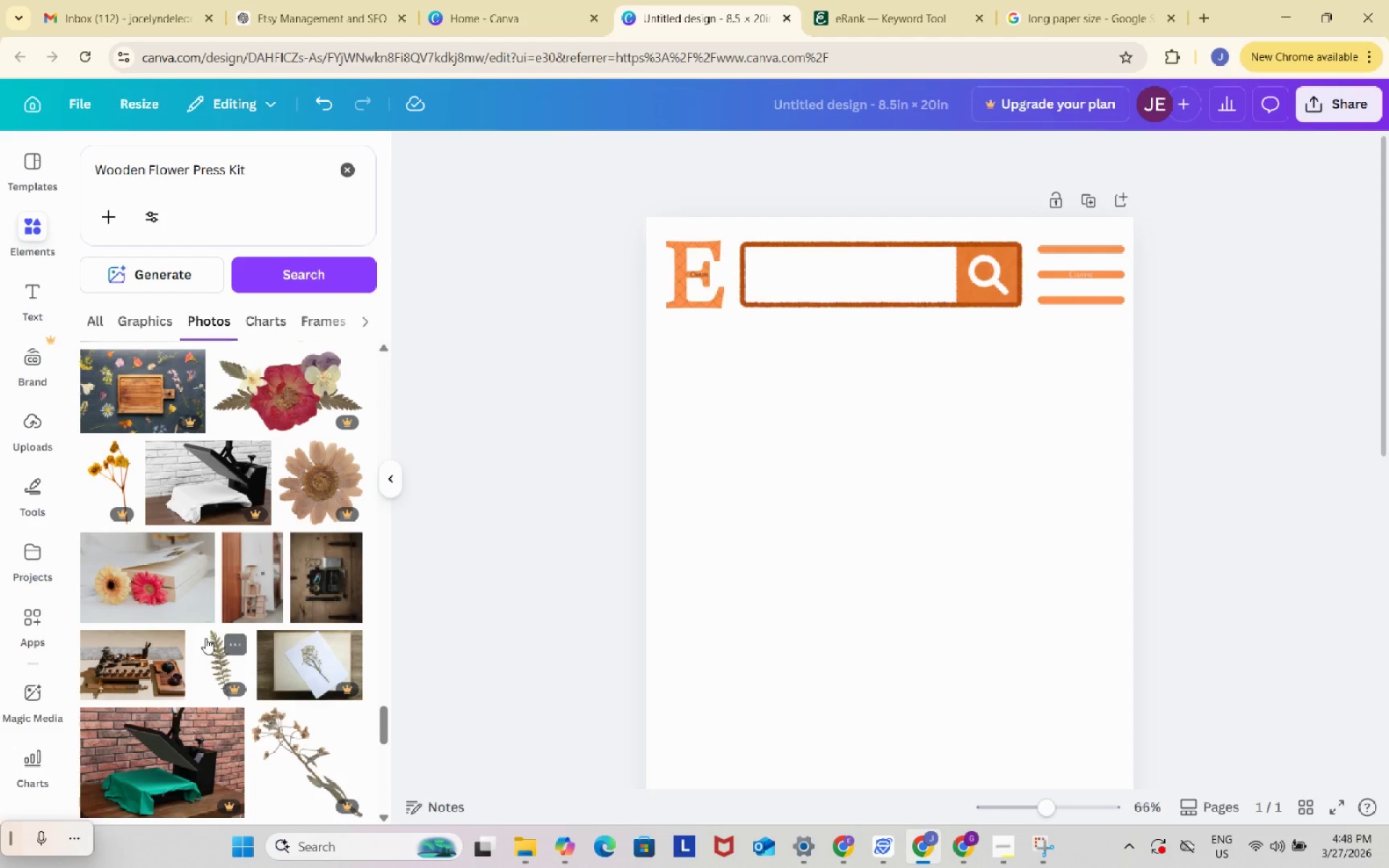 
scroll: coordinate [195, 631], scroll_direction: down, amount: 7.0
 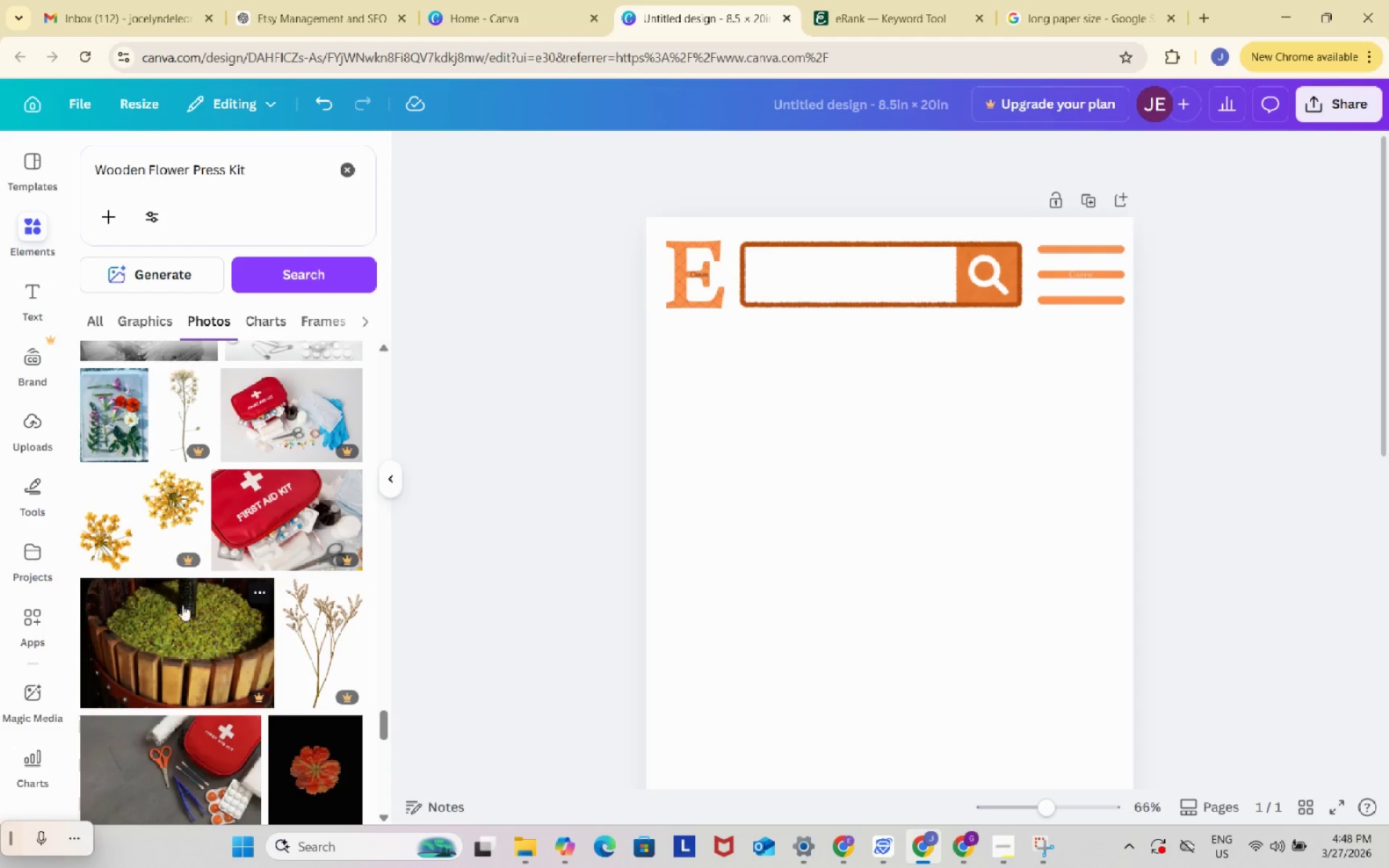 
left_click([124, 422])
 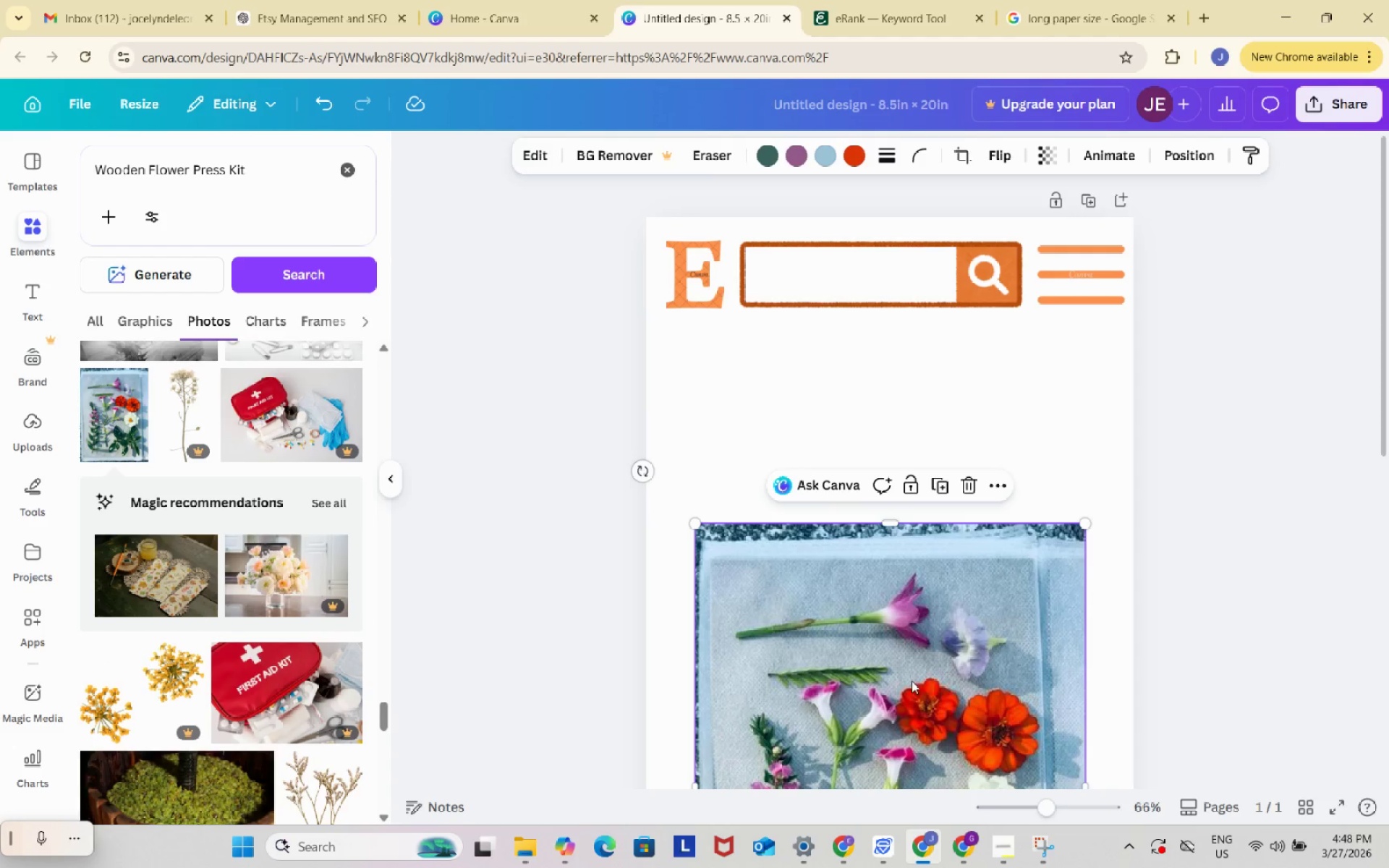 
left_click_drag(start_coordinate=[914, 680], to_coordinate=[913, 524])
 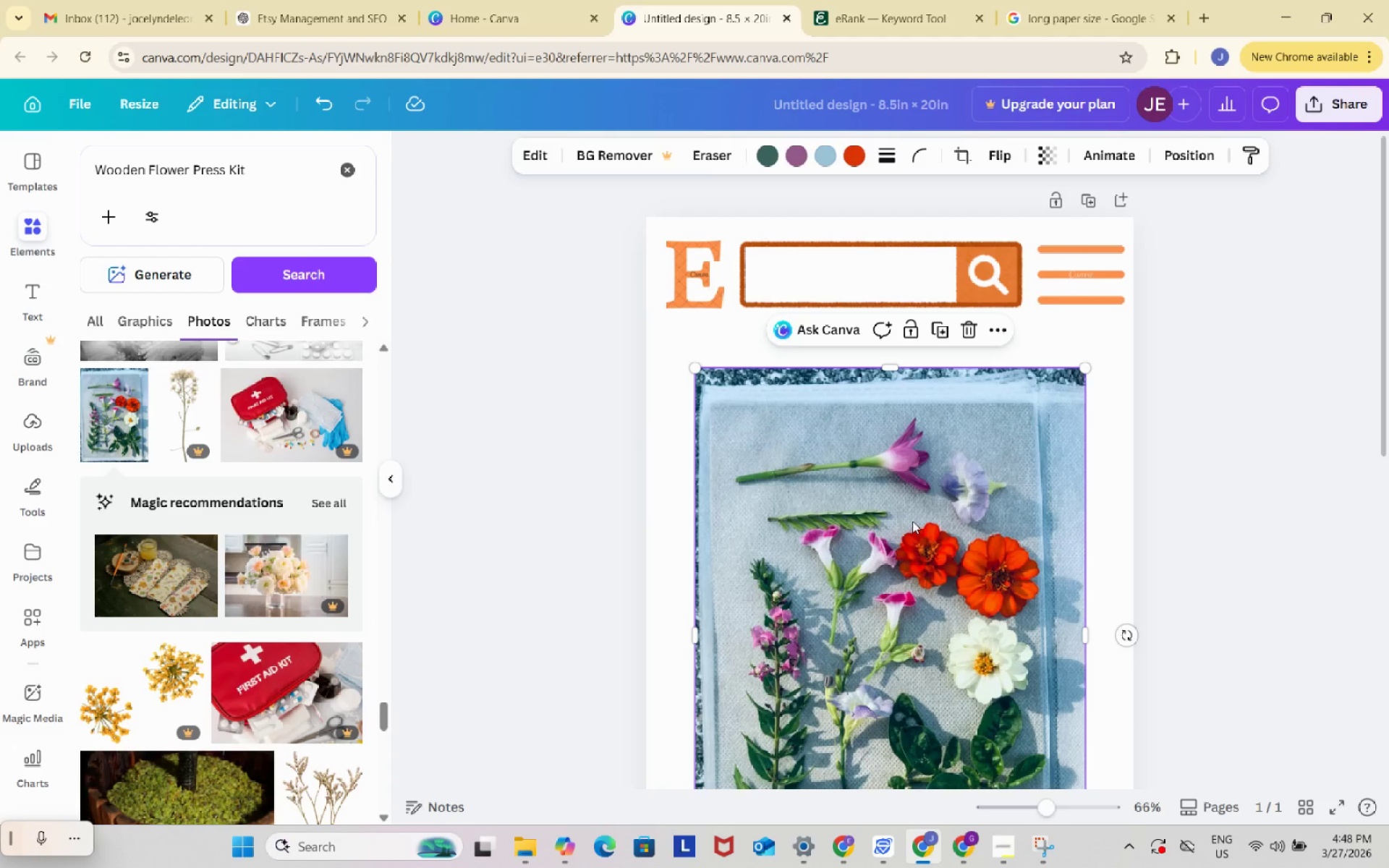 
left_click_drag(start_coordinate=[912, 521], to_coordinate=[892, 487])
 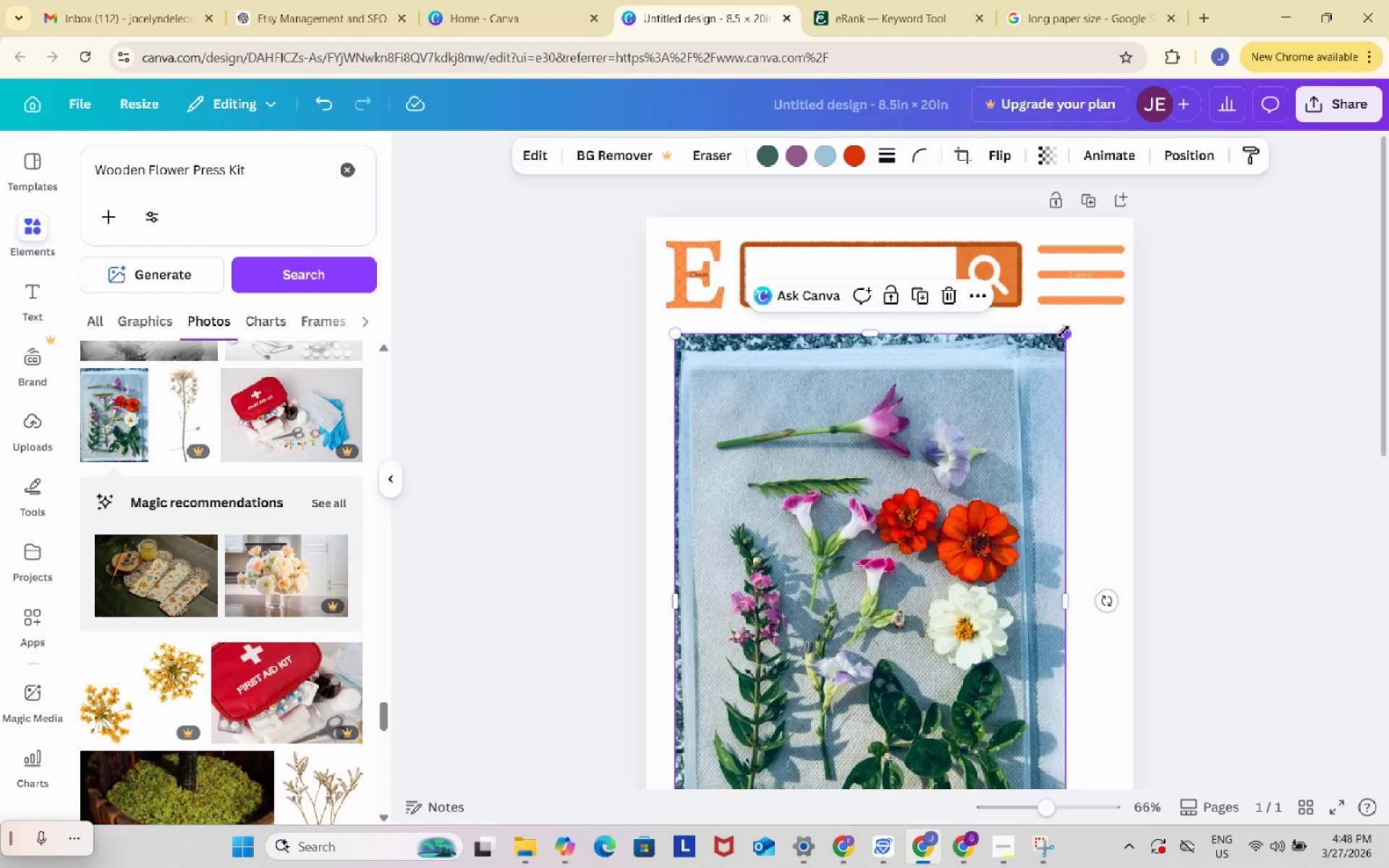 
left_click_drag(start_coordinate=[1063, 331], to_coordinate=[1003, 442])
 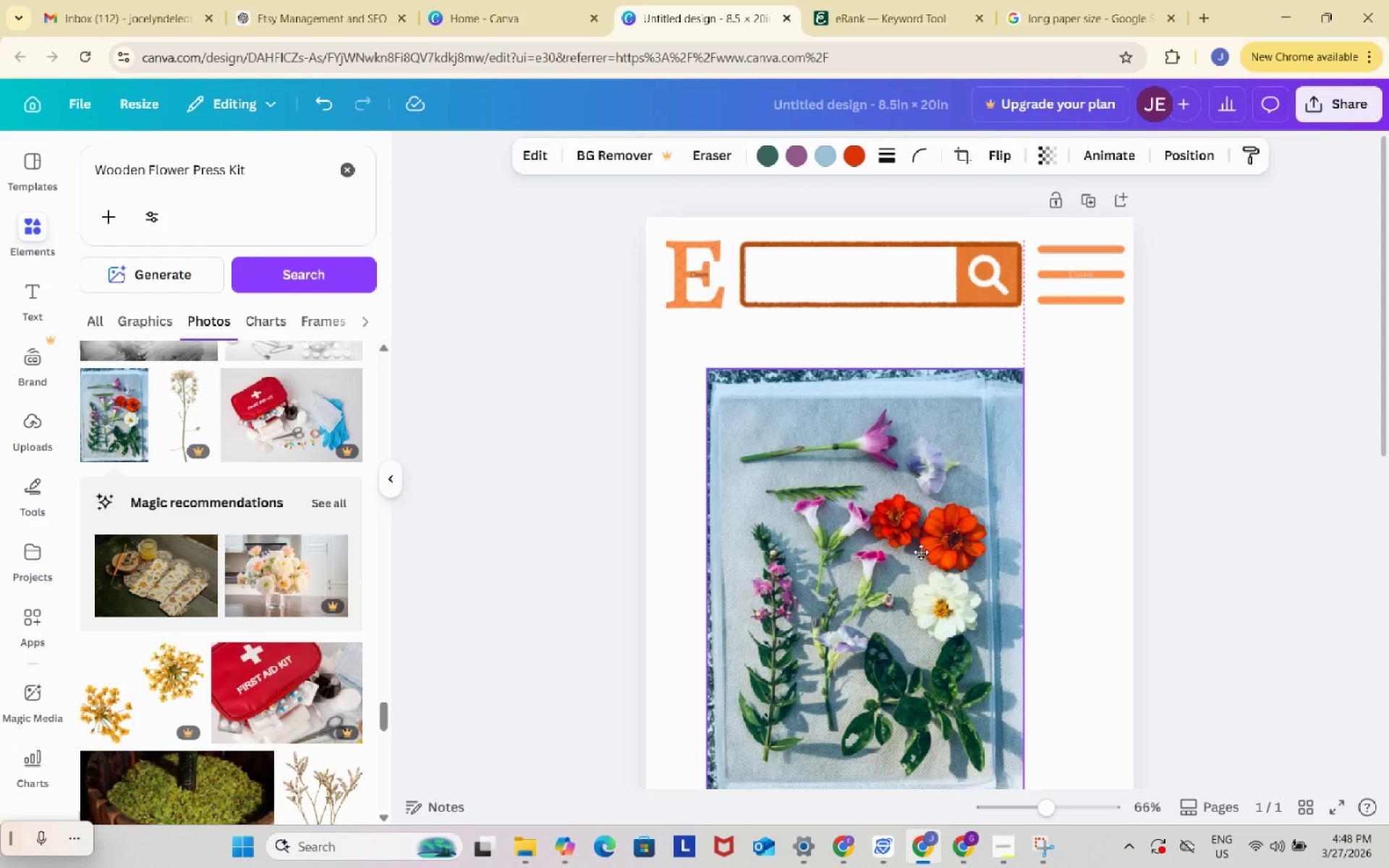 
left_click_drag(start_coordinate=[885, 623], to_coordinate=[938, 548])
 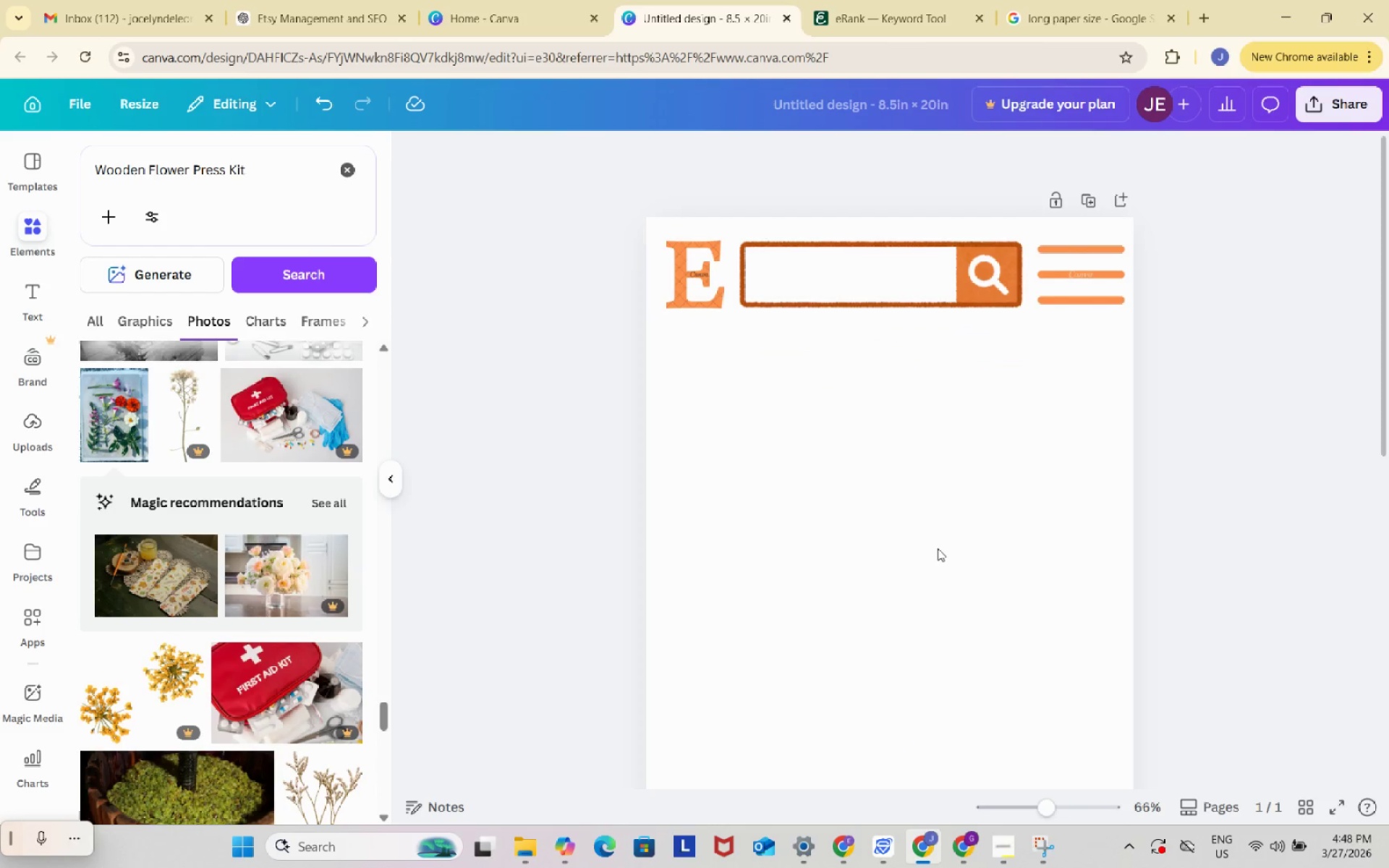 
key(Backspace)
 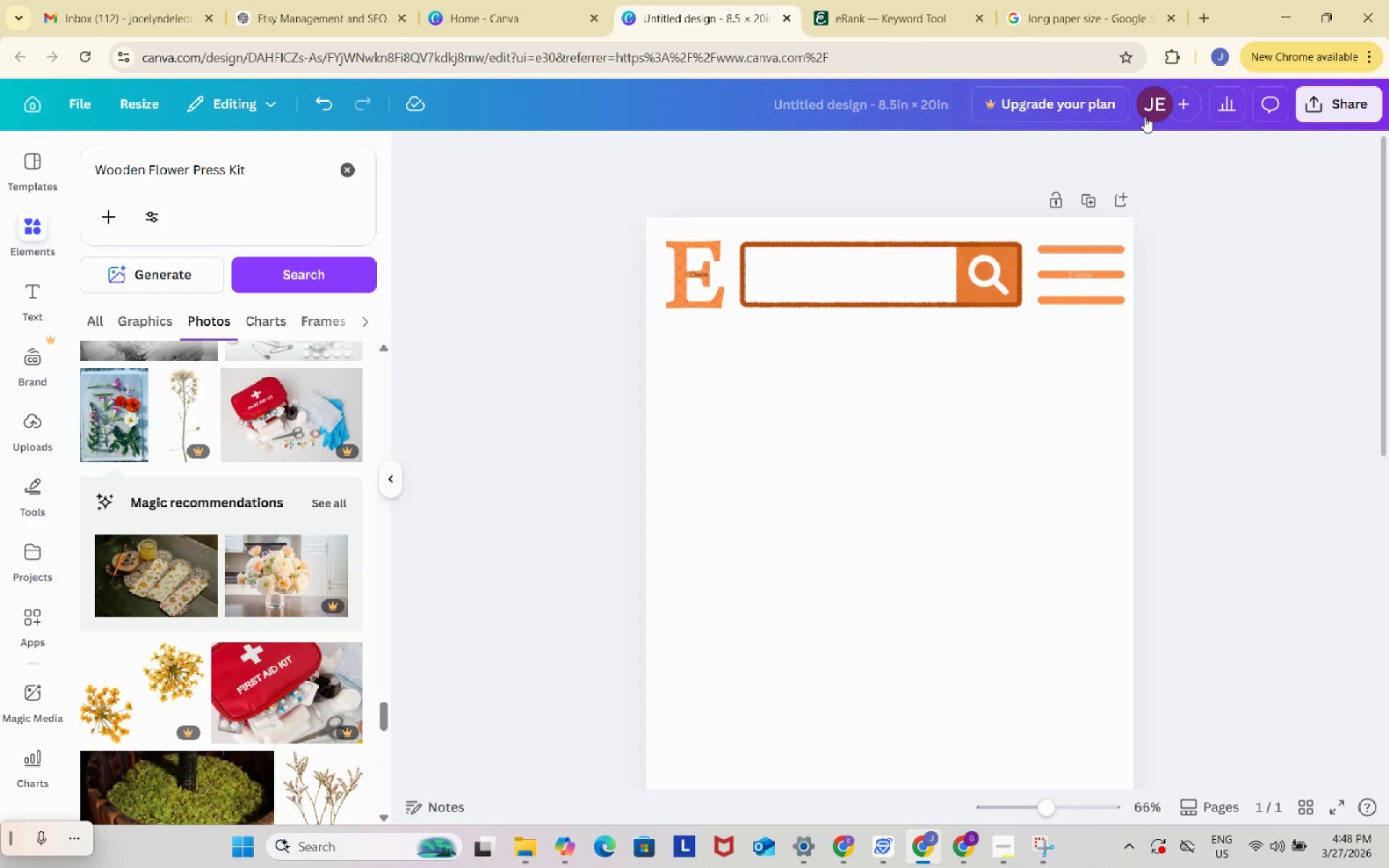 
left_click_drag(start_coordinate=[1144, 112], to_coordinate=[1123, 16])
 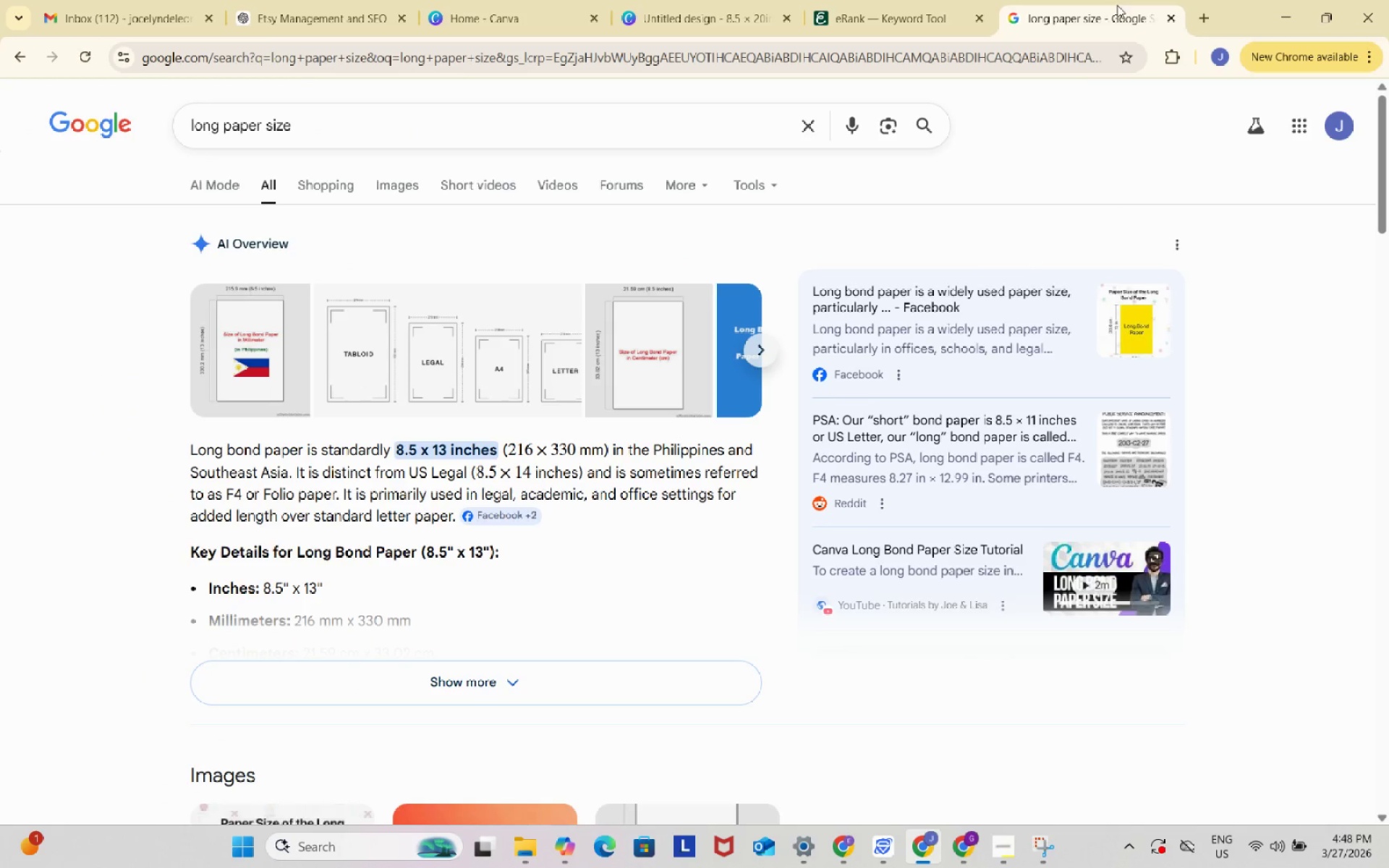 
double_click([1117, 5])
 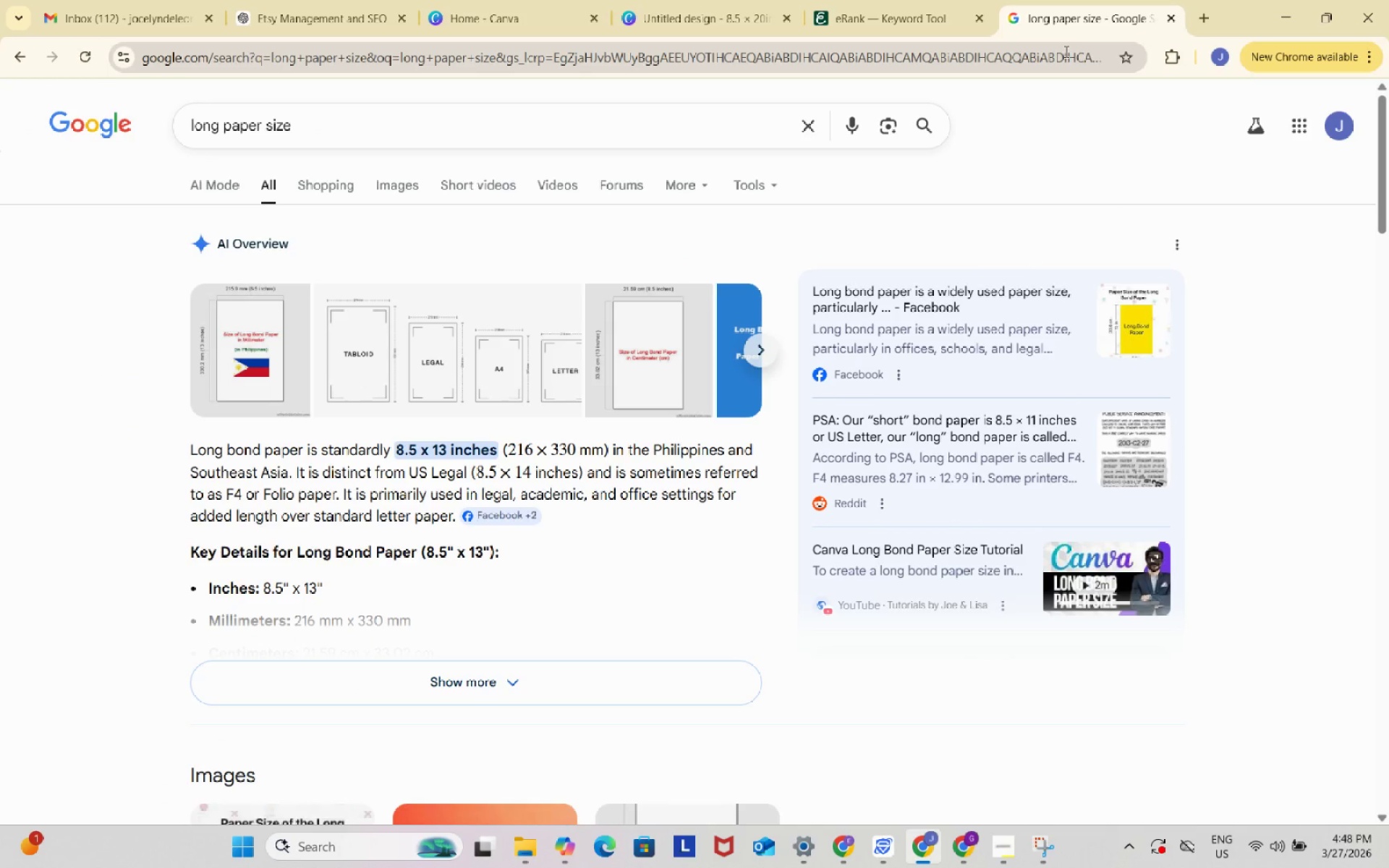 
left_click([1065, 51])
 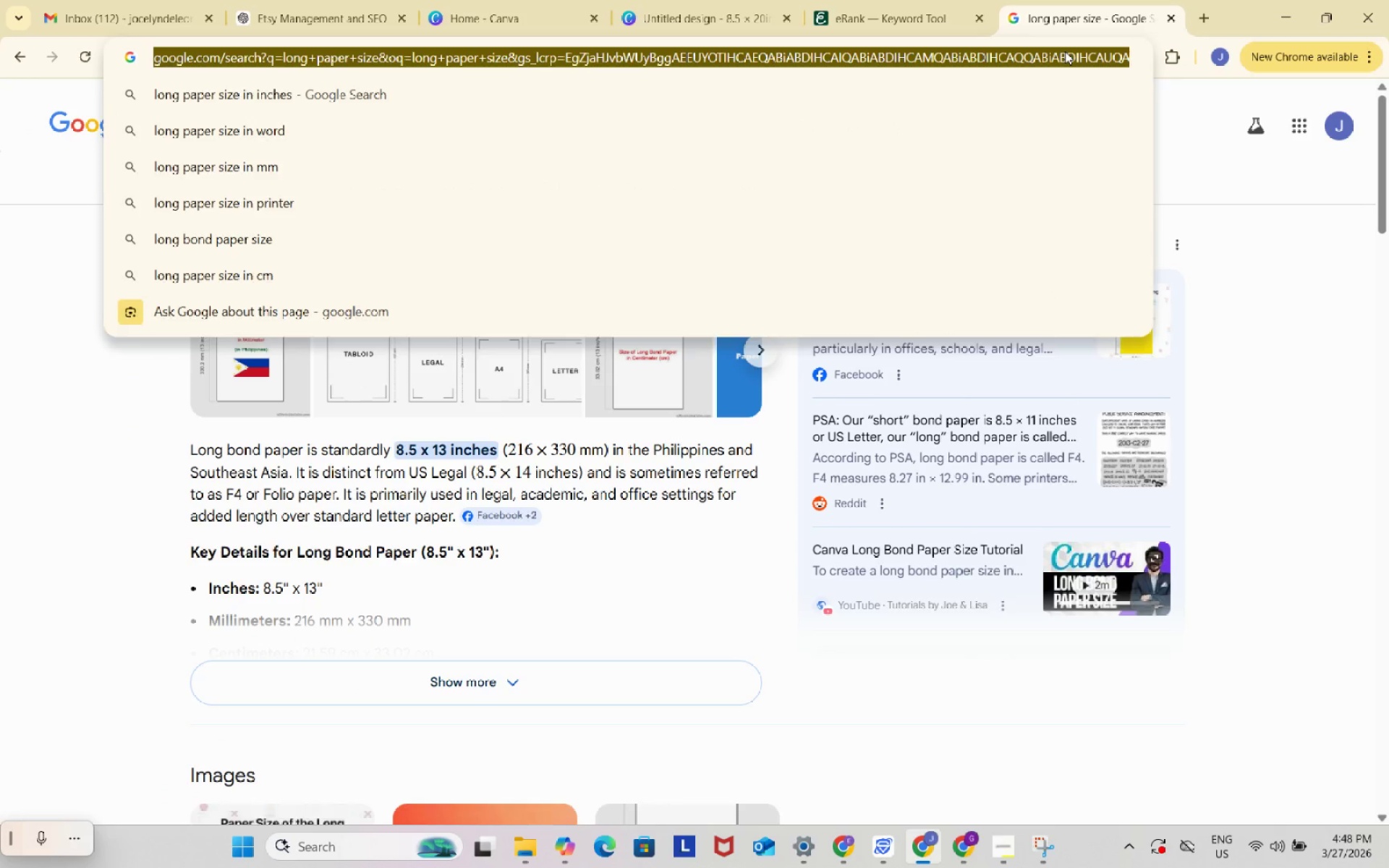 
key(Control+ControlLeft)
 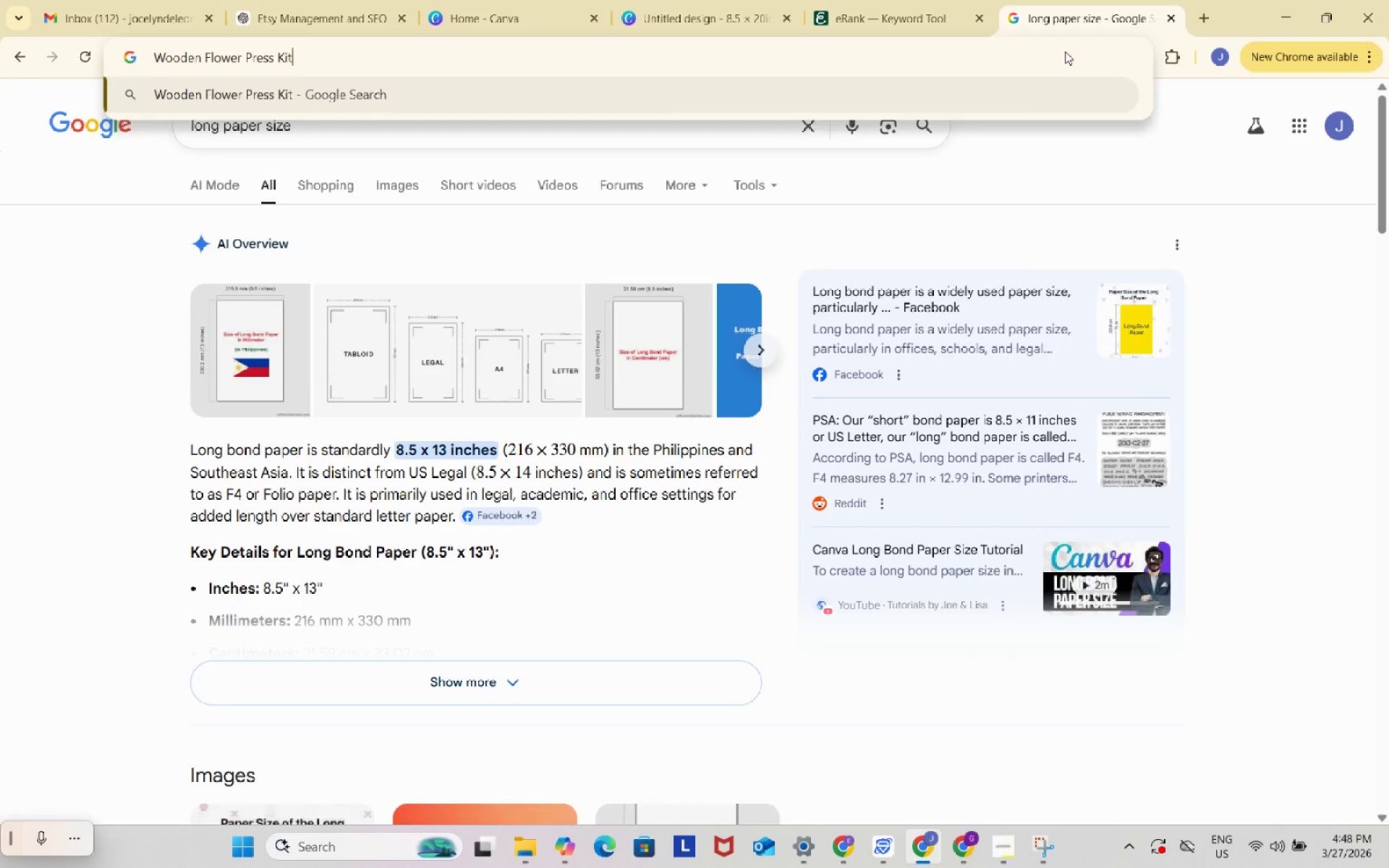 
key(Control+V)
 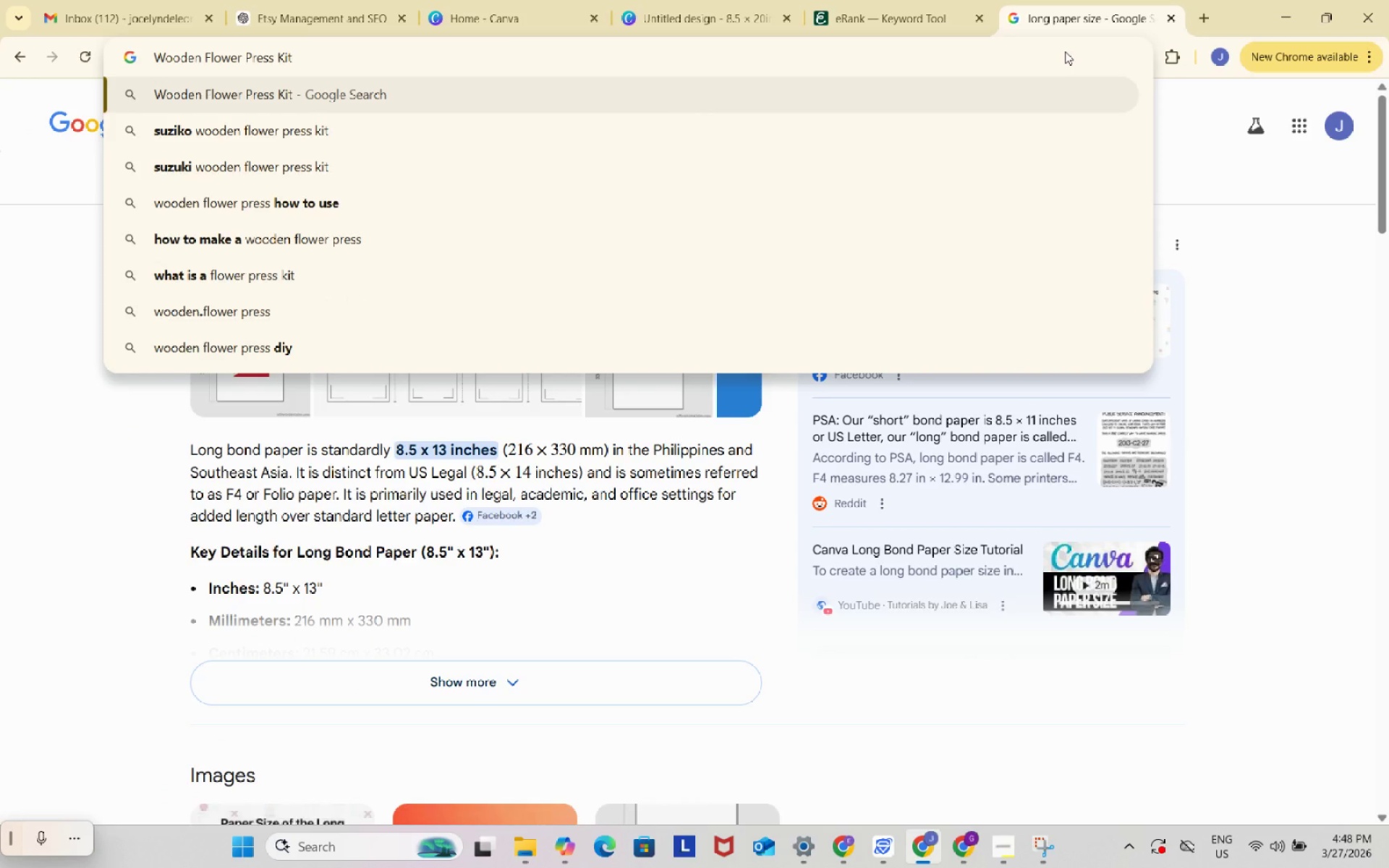 
key(Control+A)
 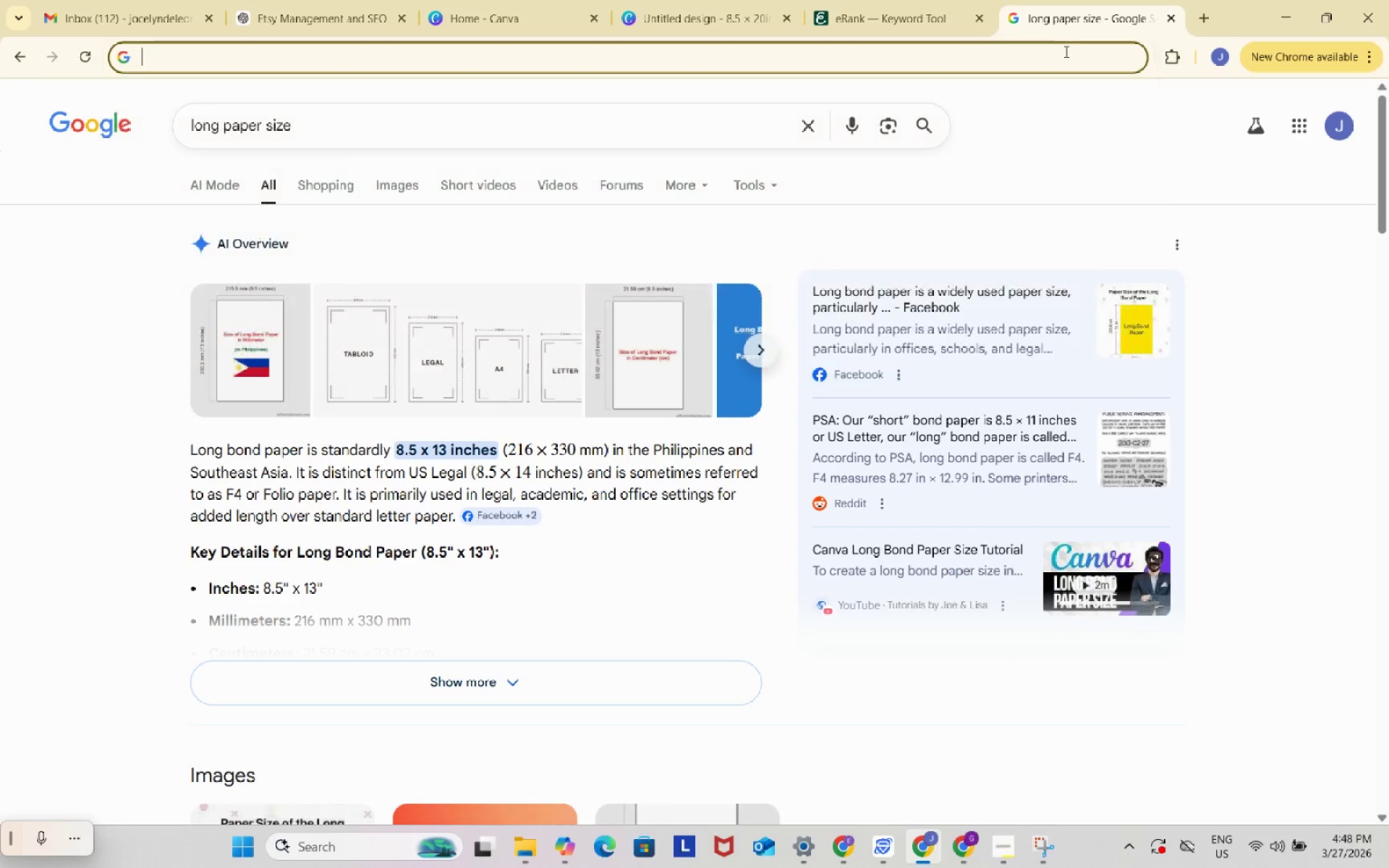 
key(Backspace)
type(pixabay)
 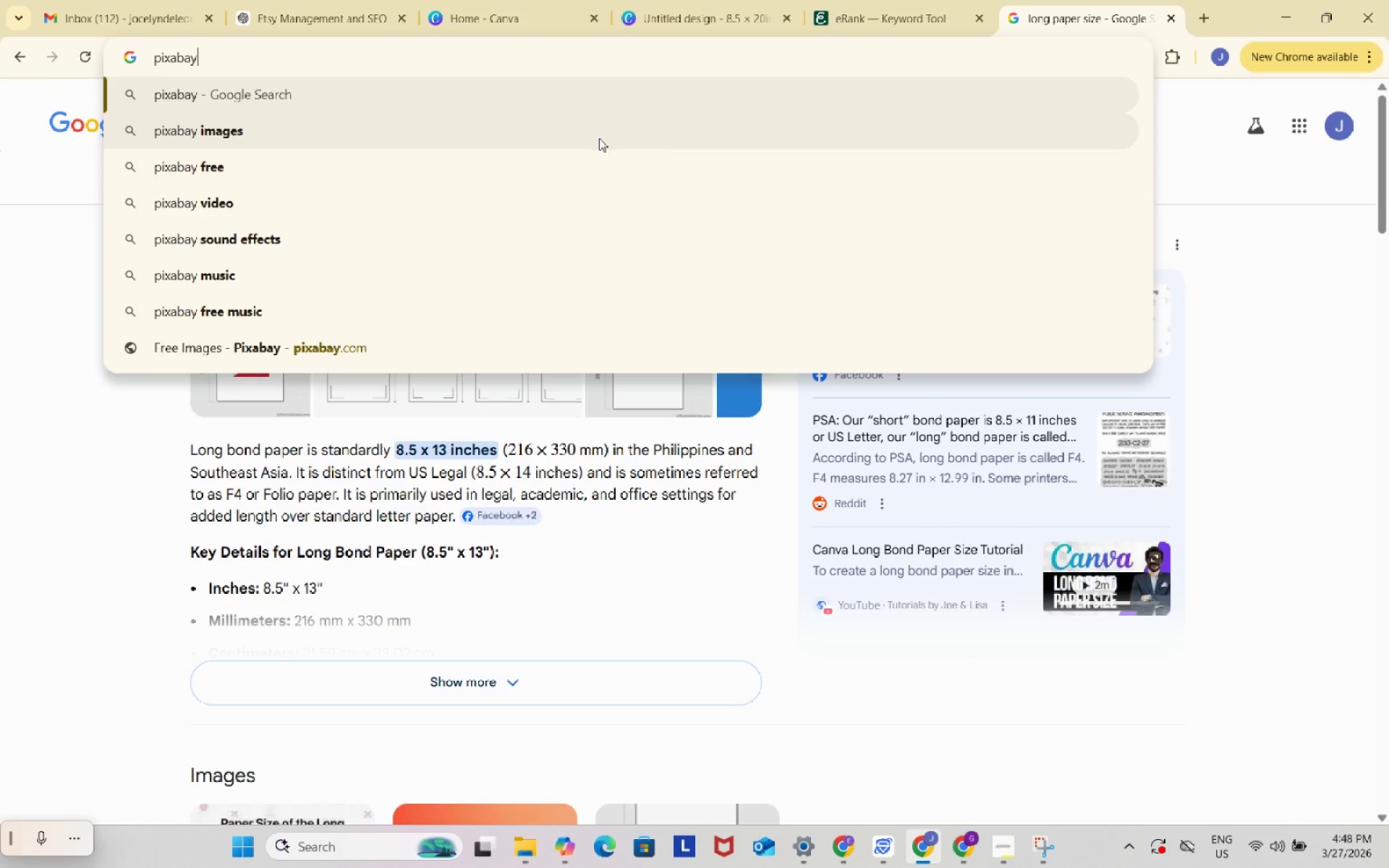 
left_click([599, 138])
 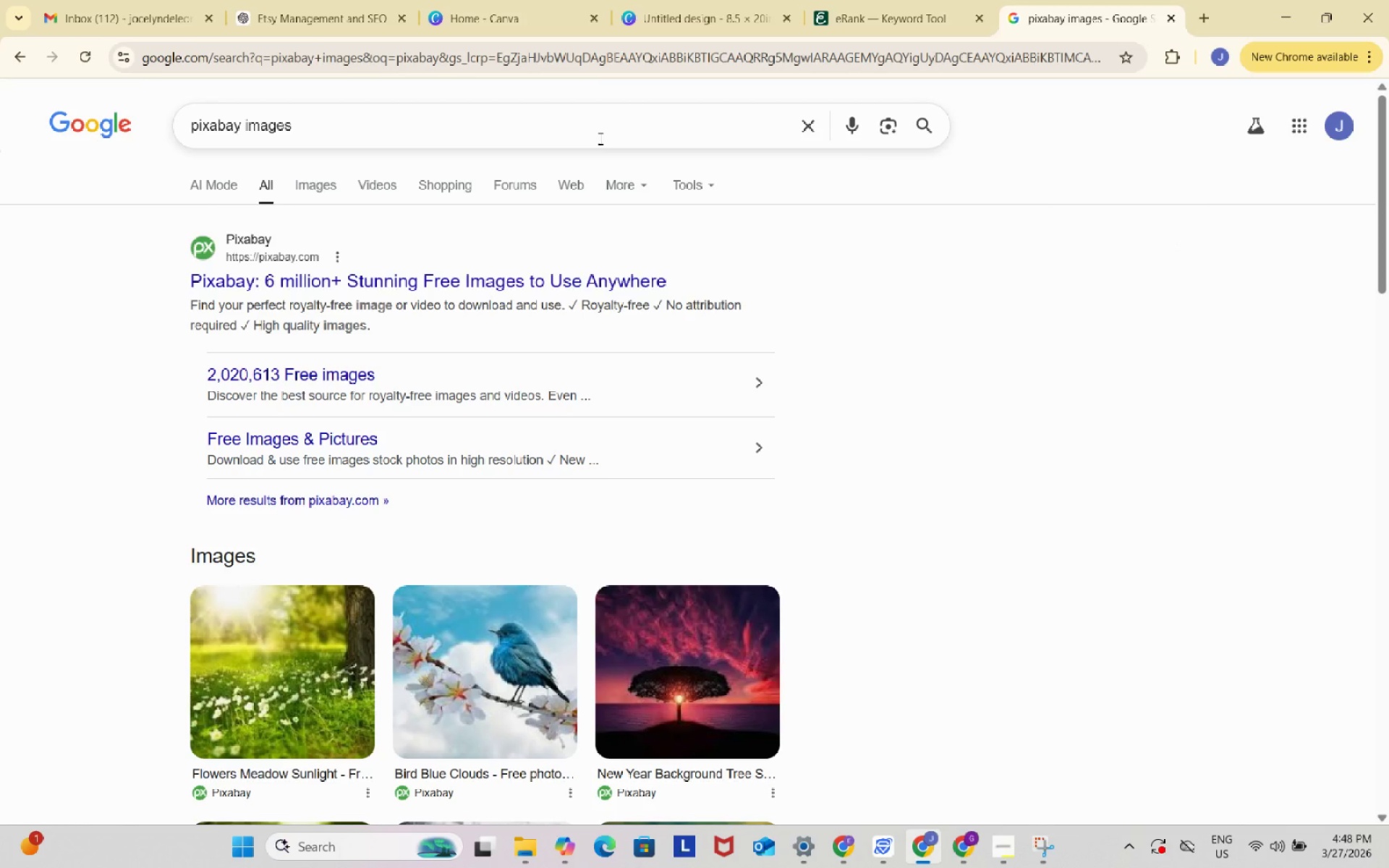 
wait(25.66)
 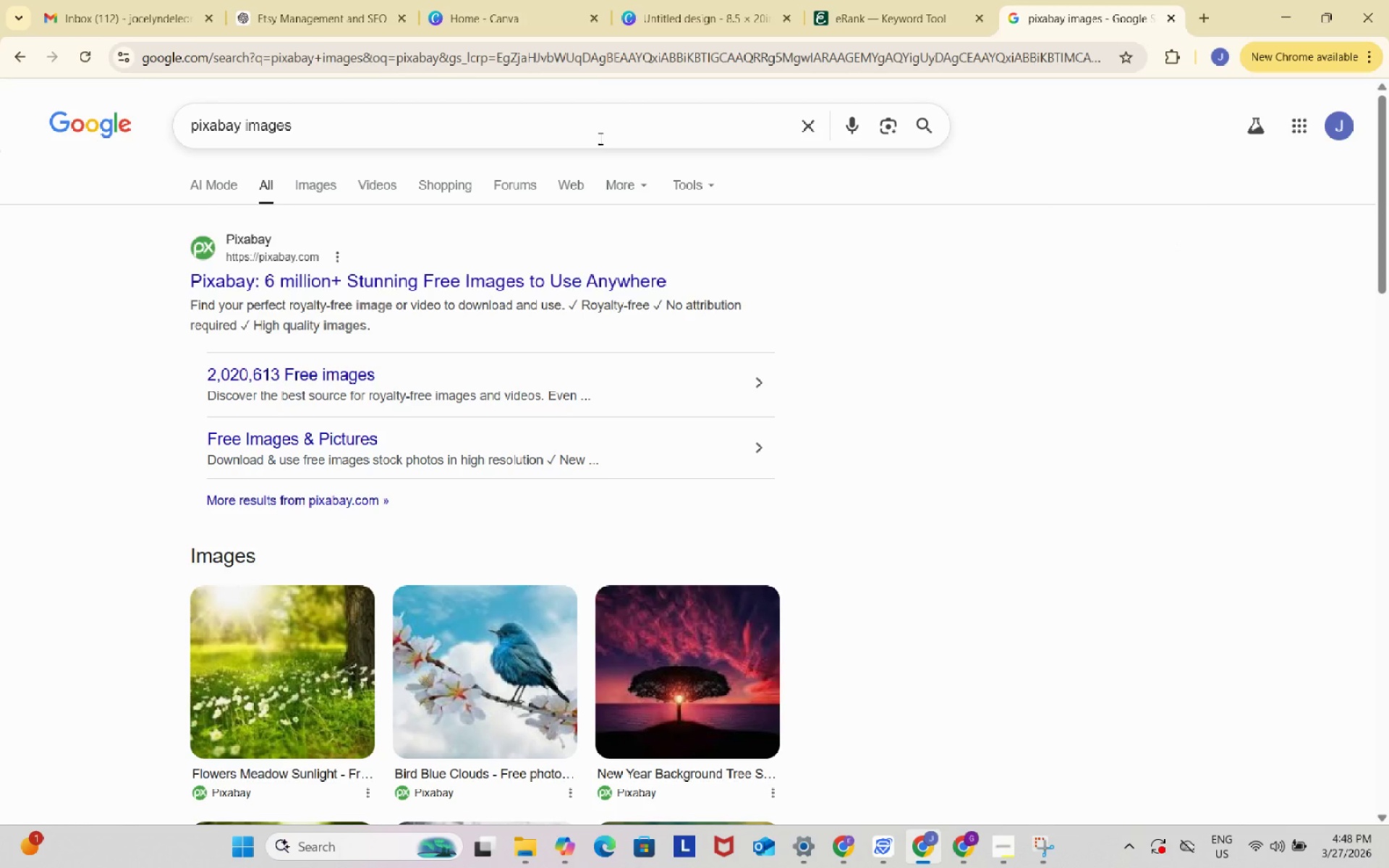 
left_click([1011, 720])
 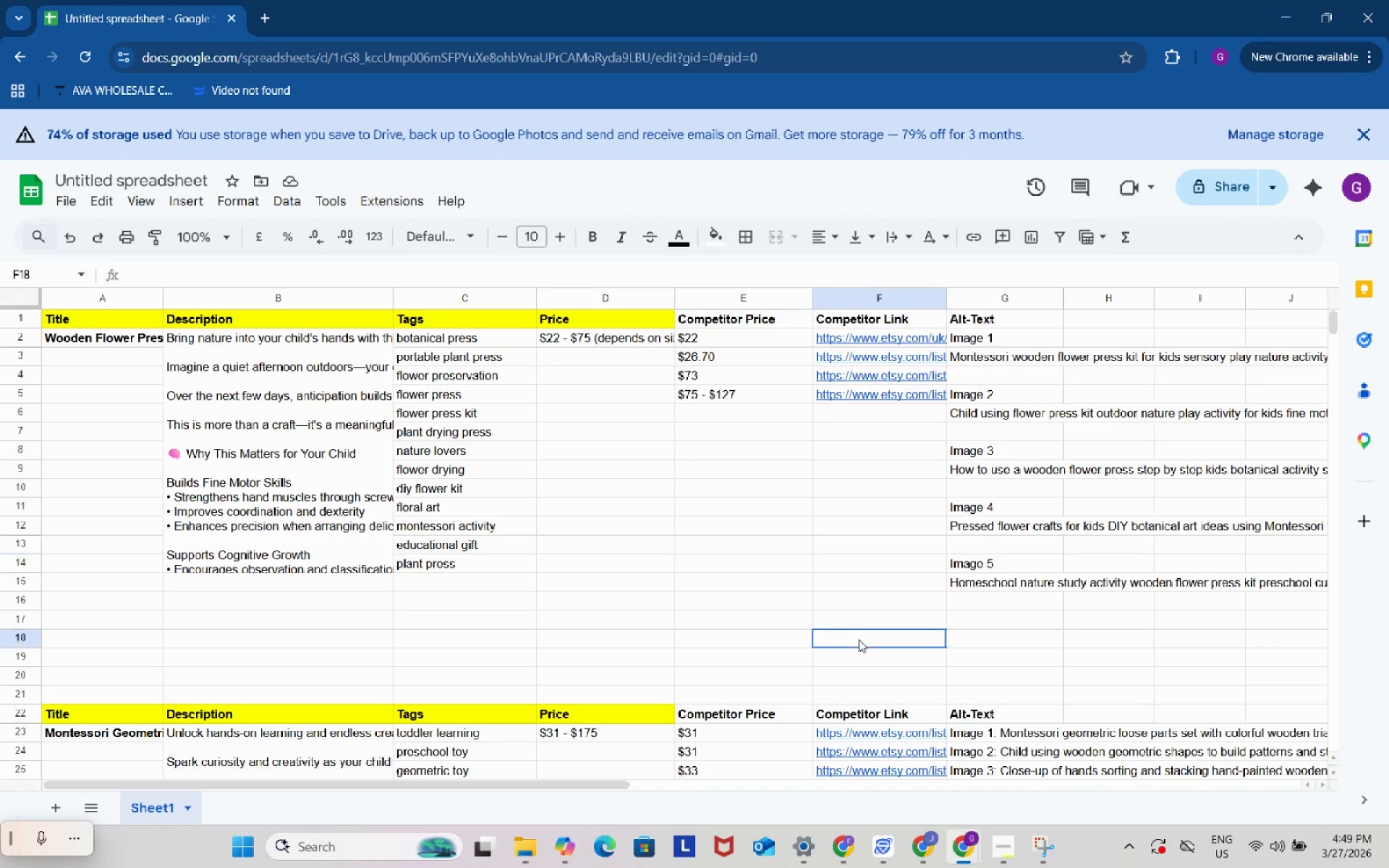 
left_click([859, 639])
 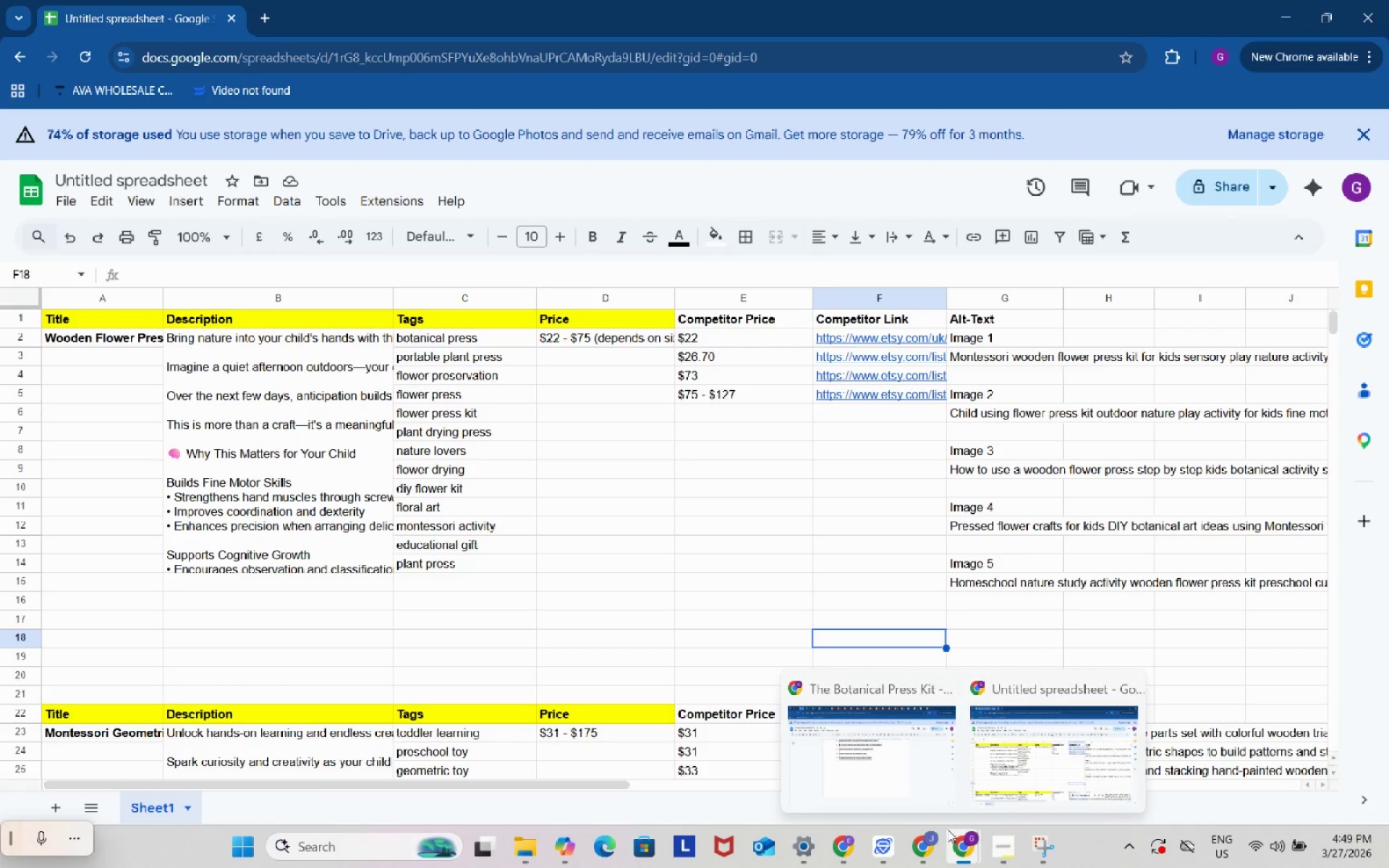 
left_click([879, 729])
 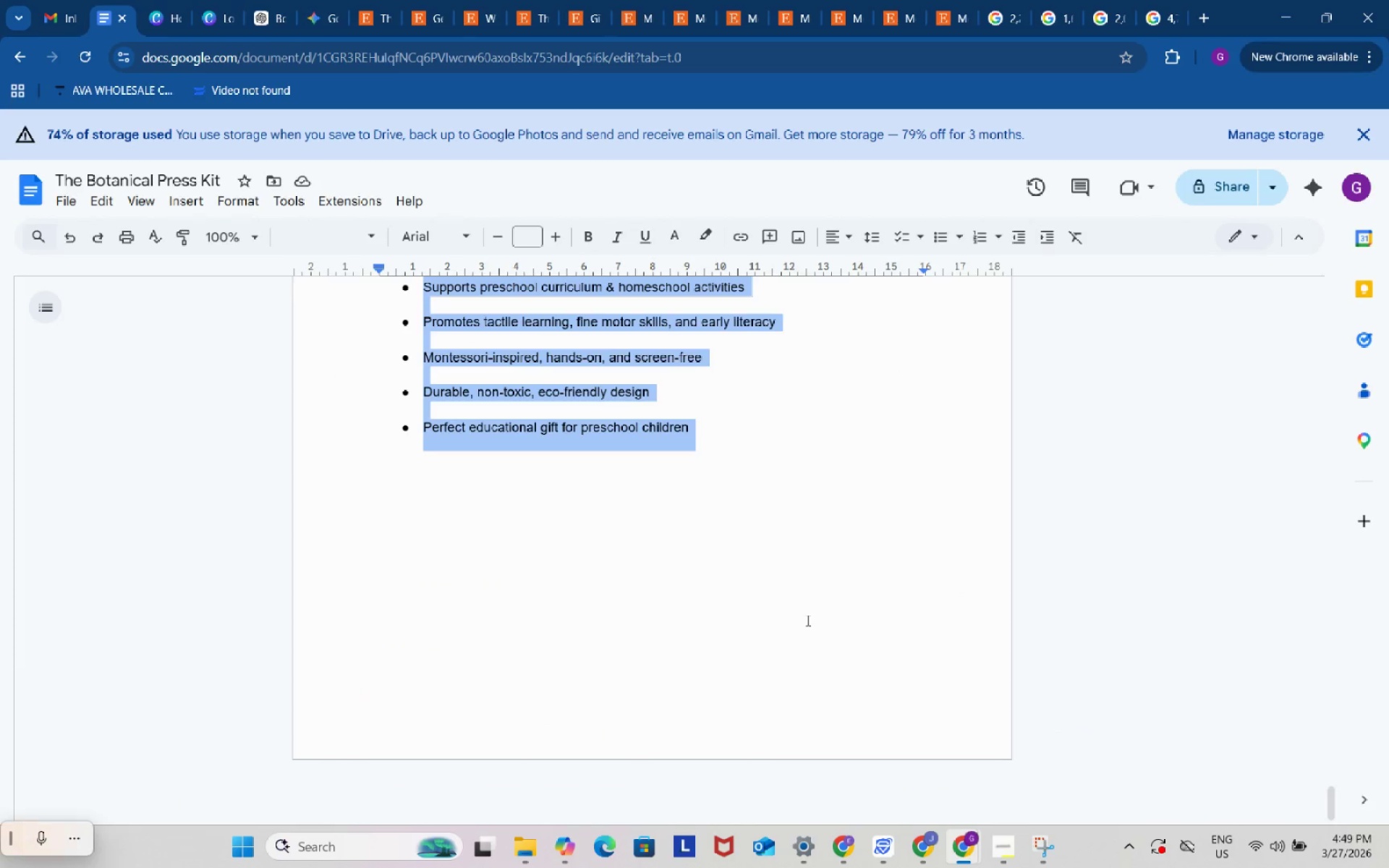 
left_click([807, 620])
 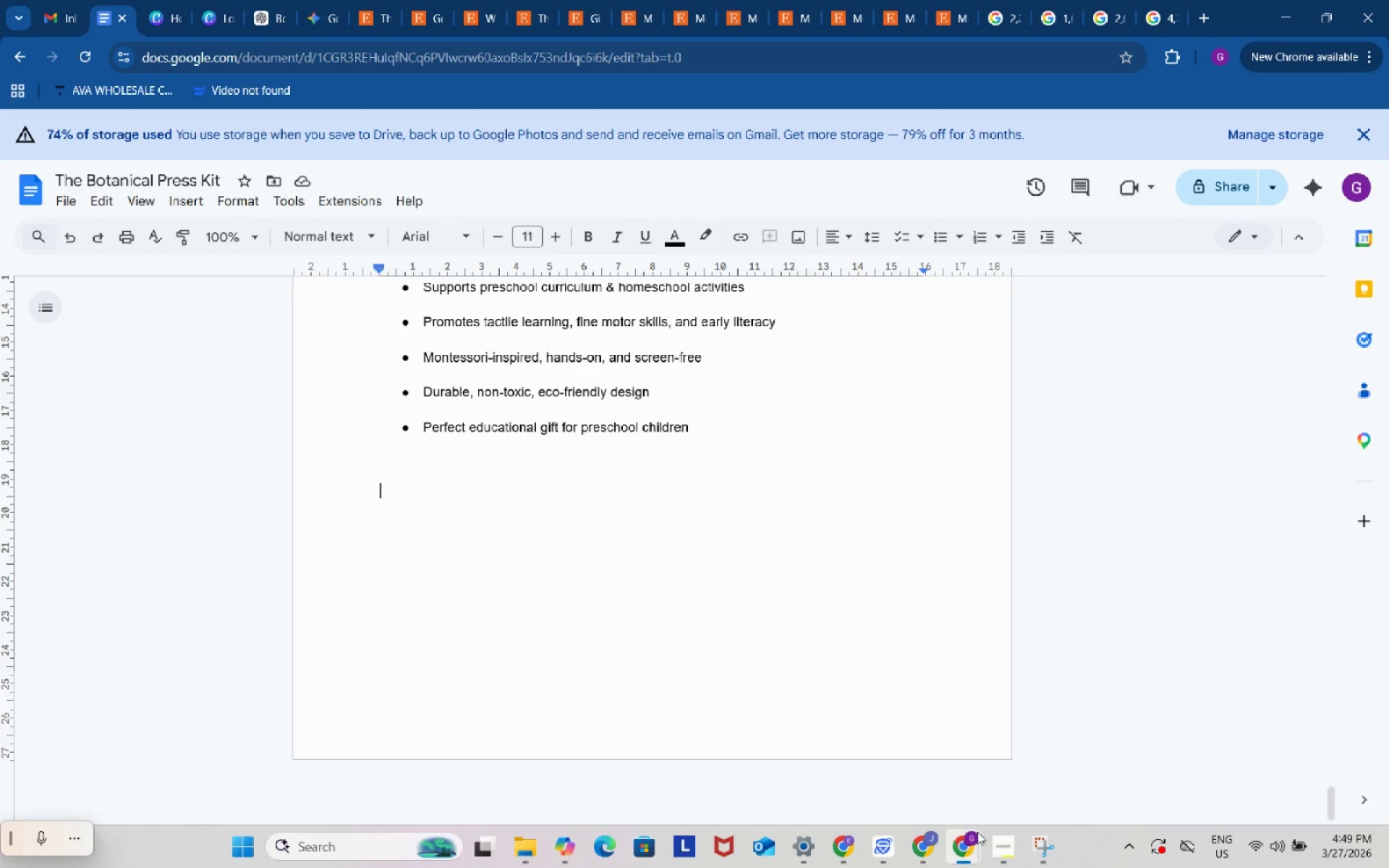 
mouse_move([964, 833])
 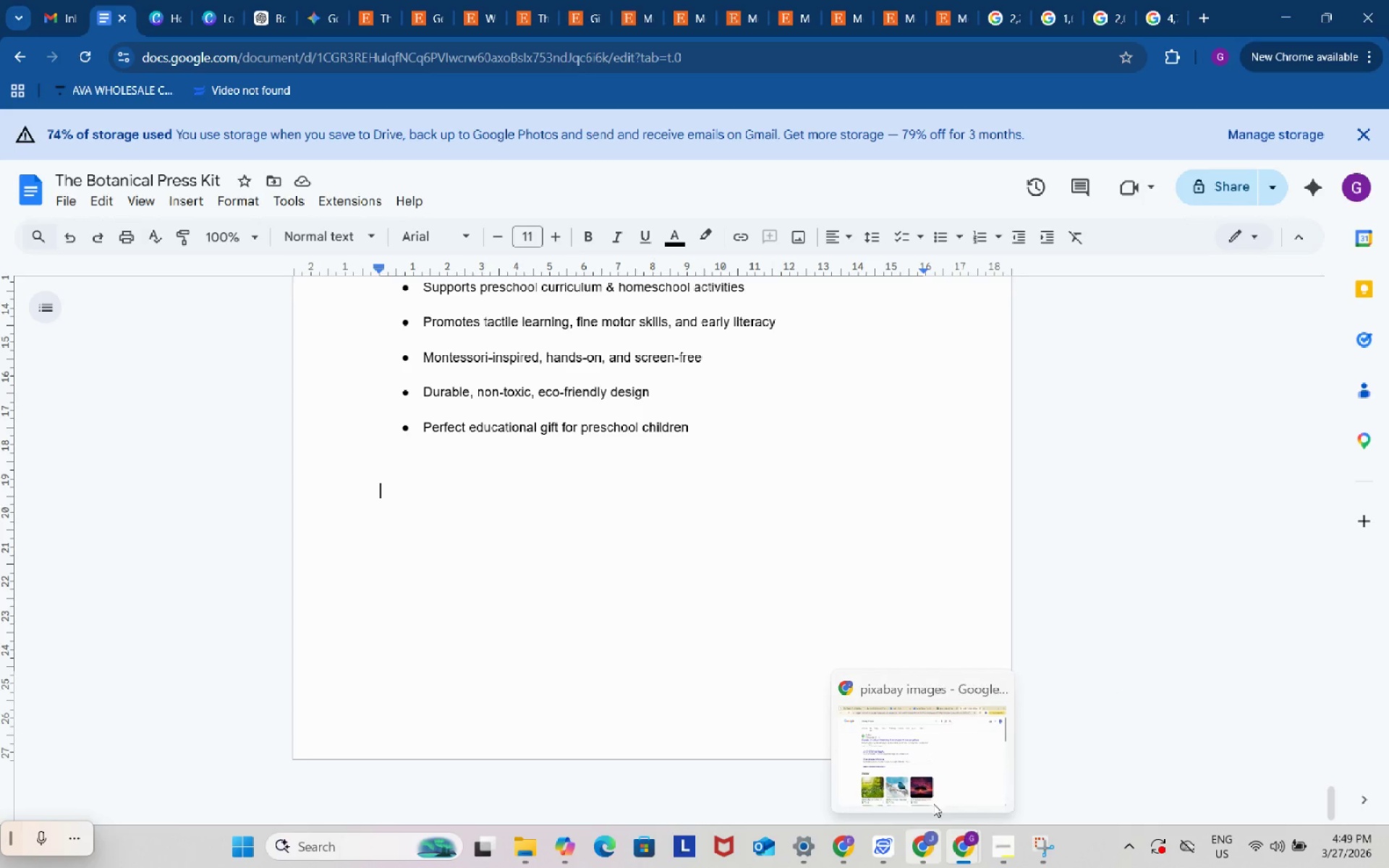 
left_click([925, 744])
 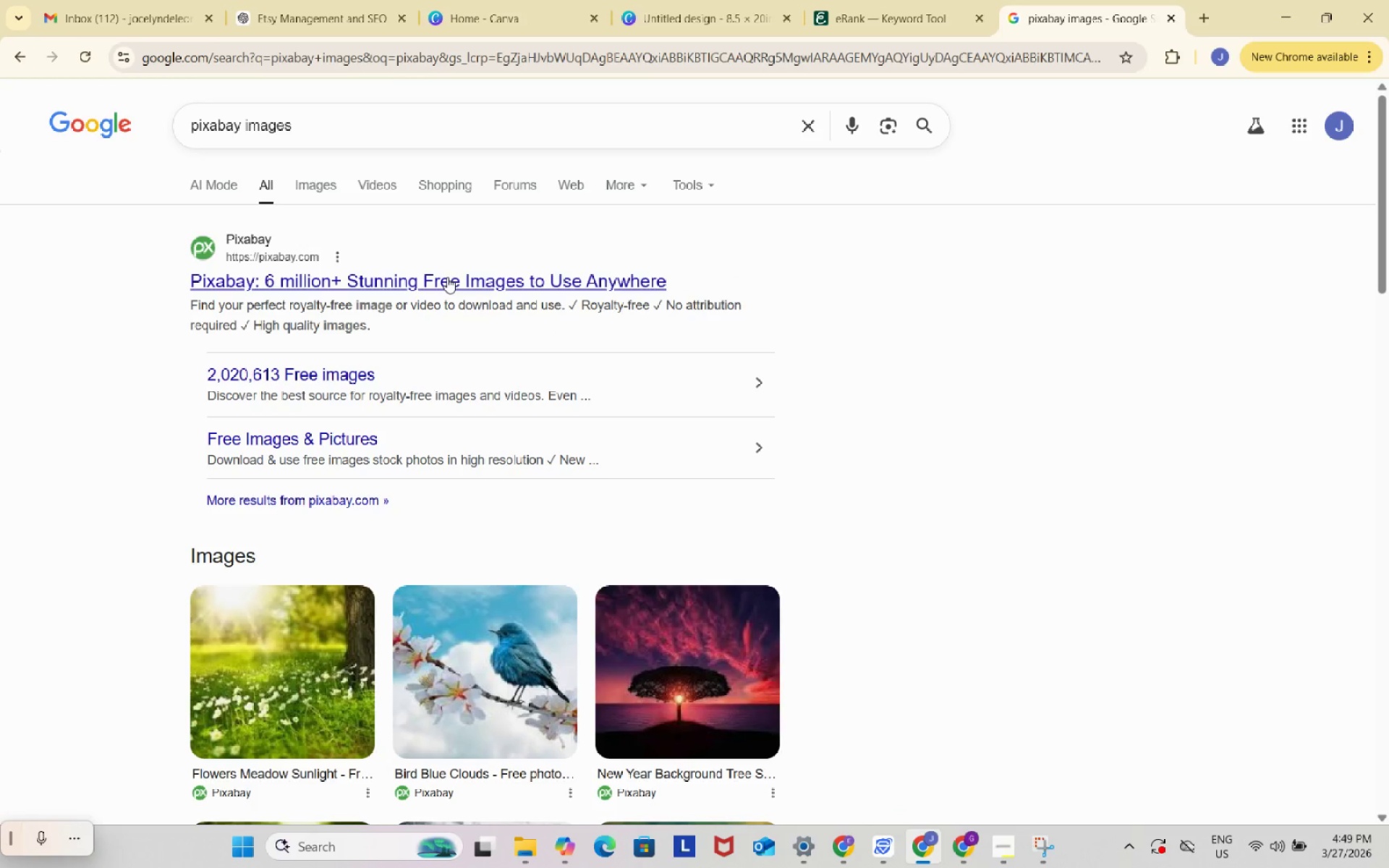 
left_click([447, 278])
 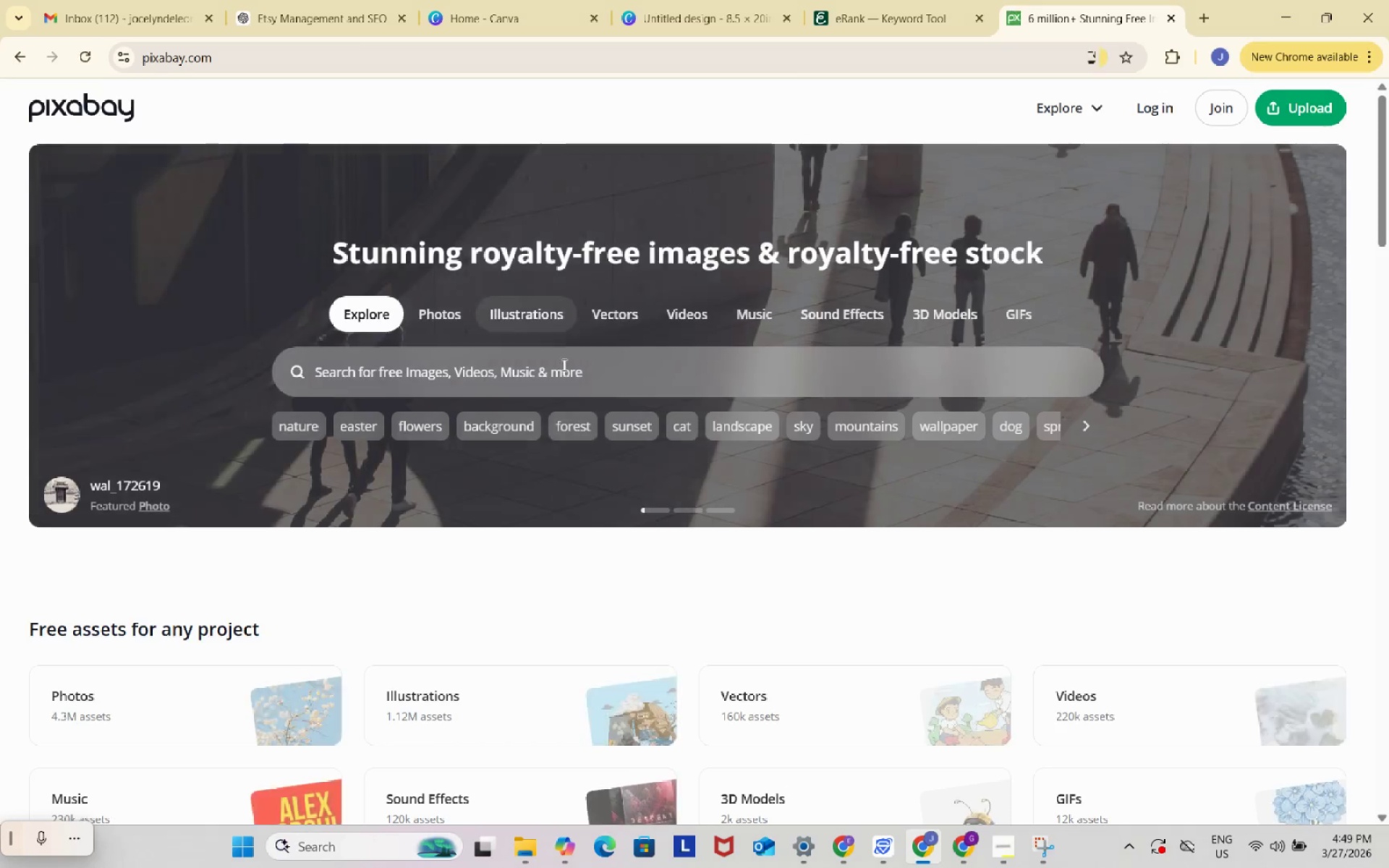 
left_click([564, 368])
 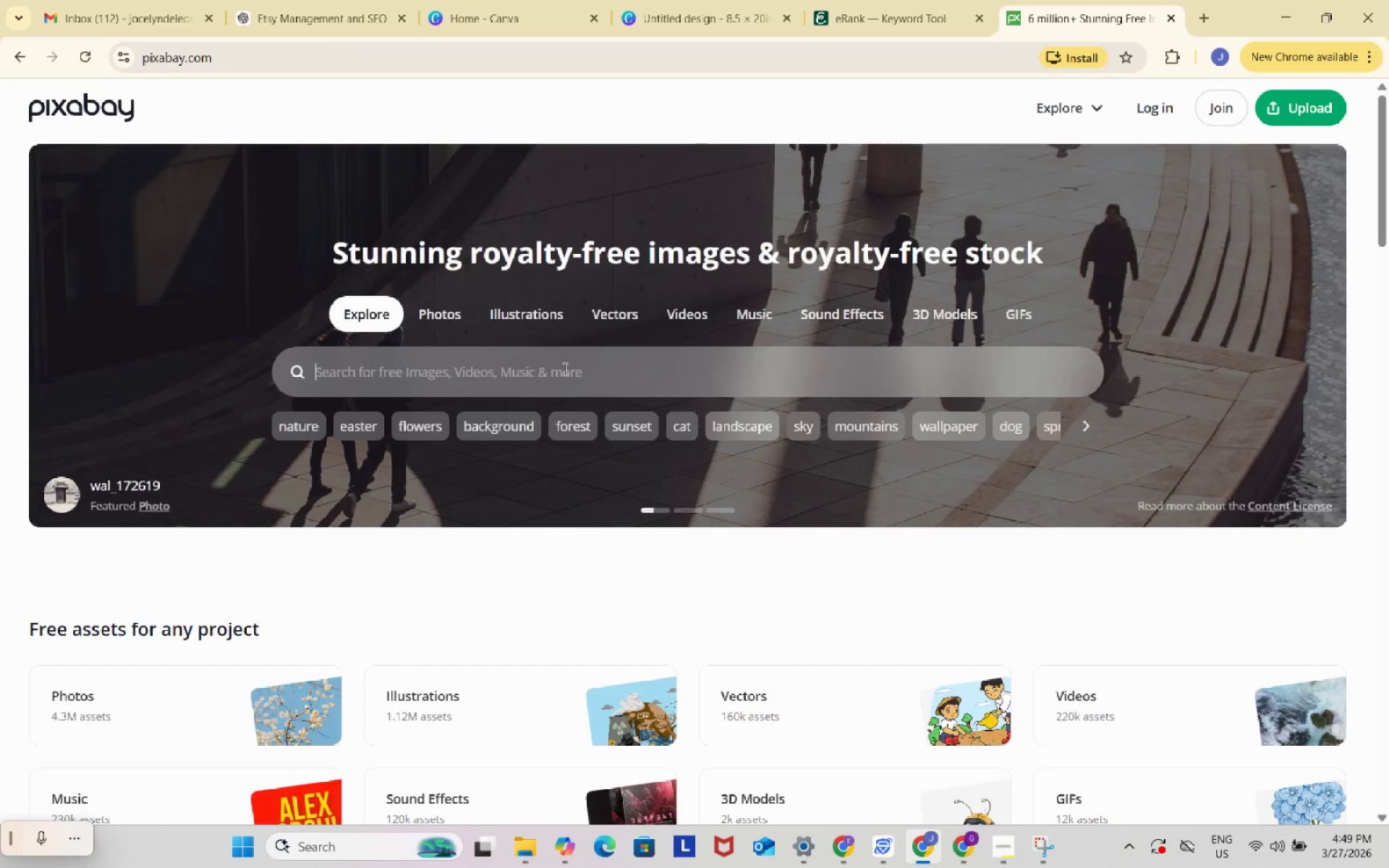 
key(Control+ControlLeft)
 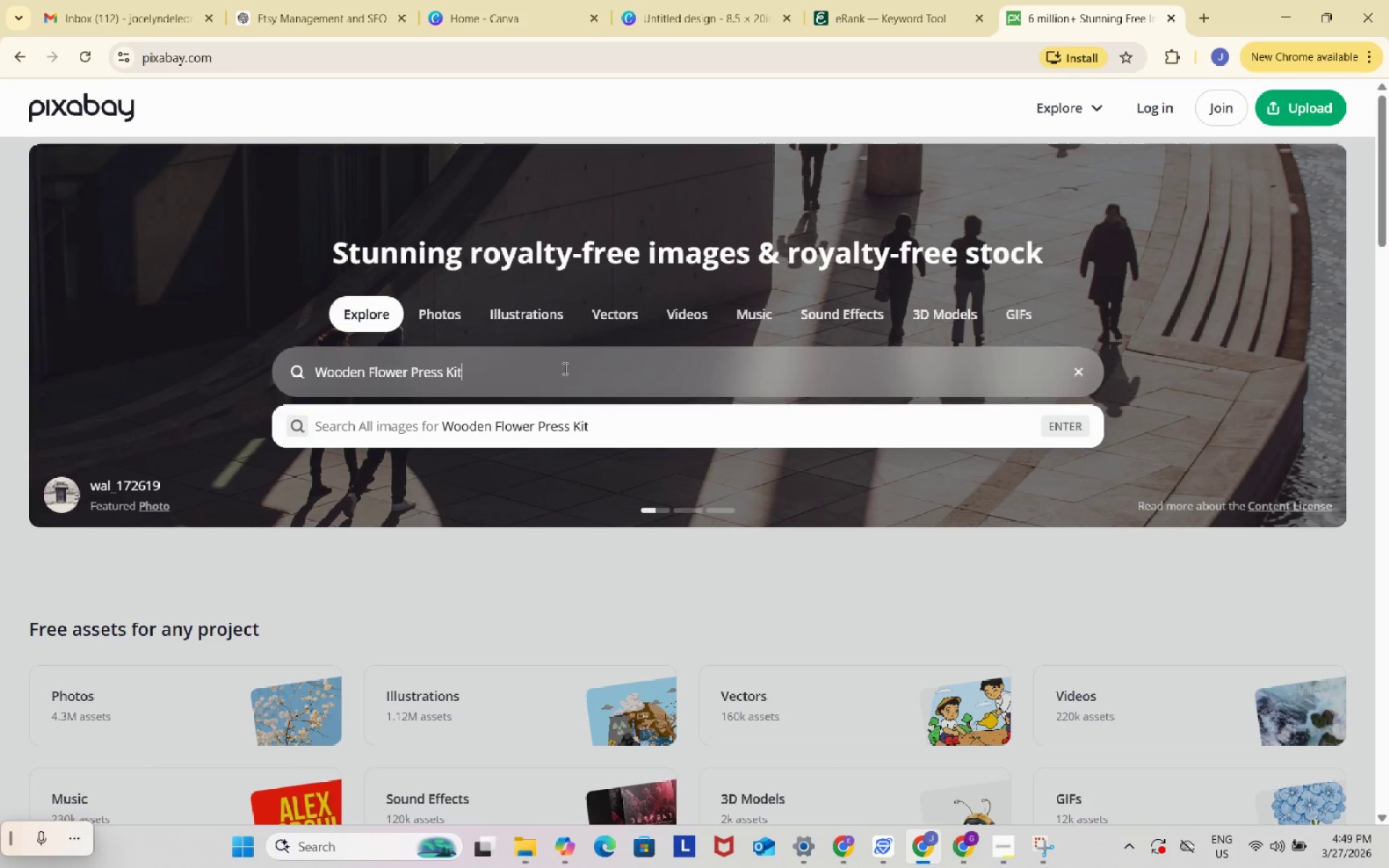 
key(Control+V)
 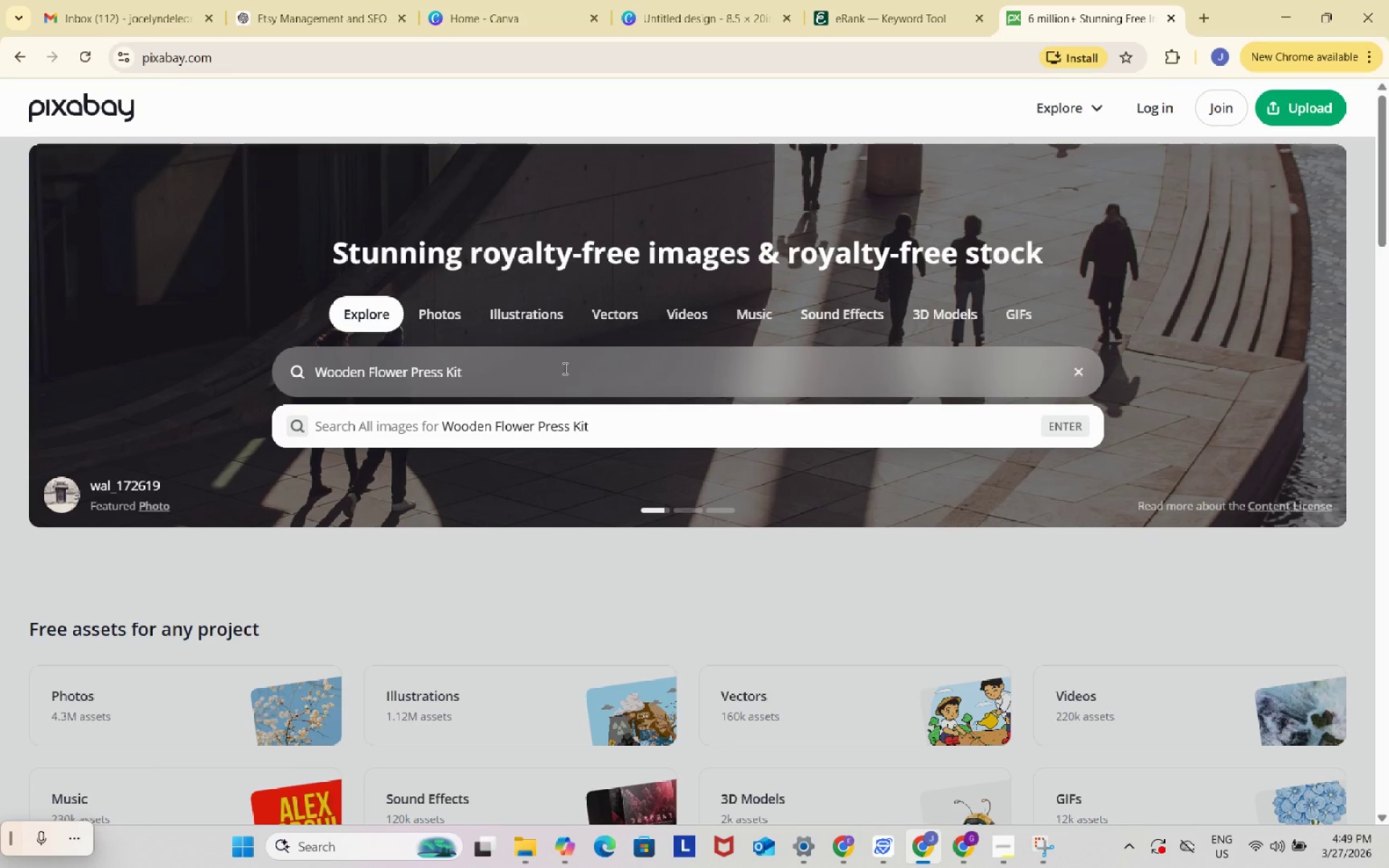 
key(Enter)
 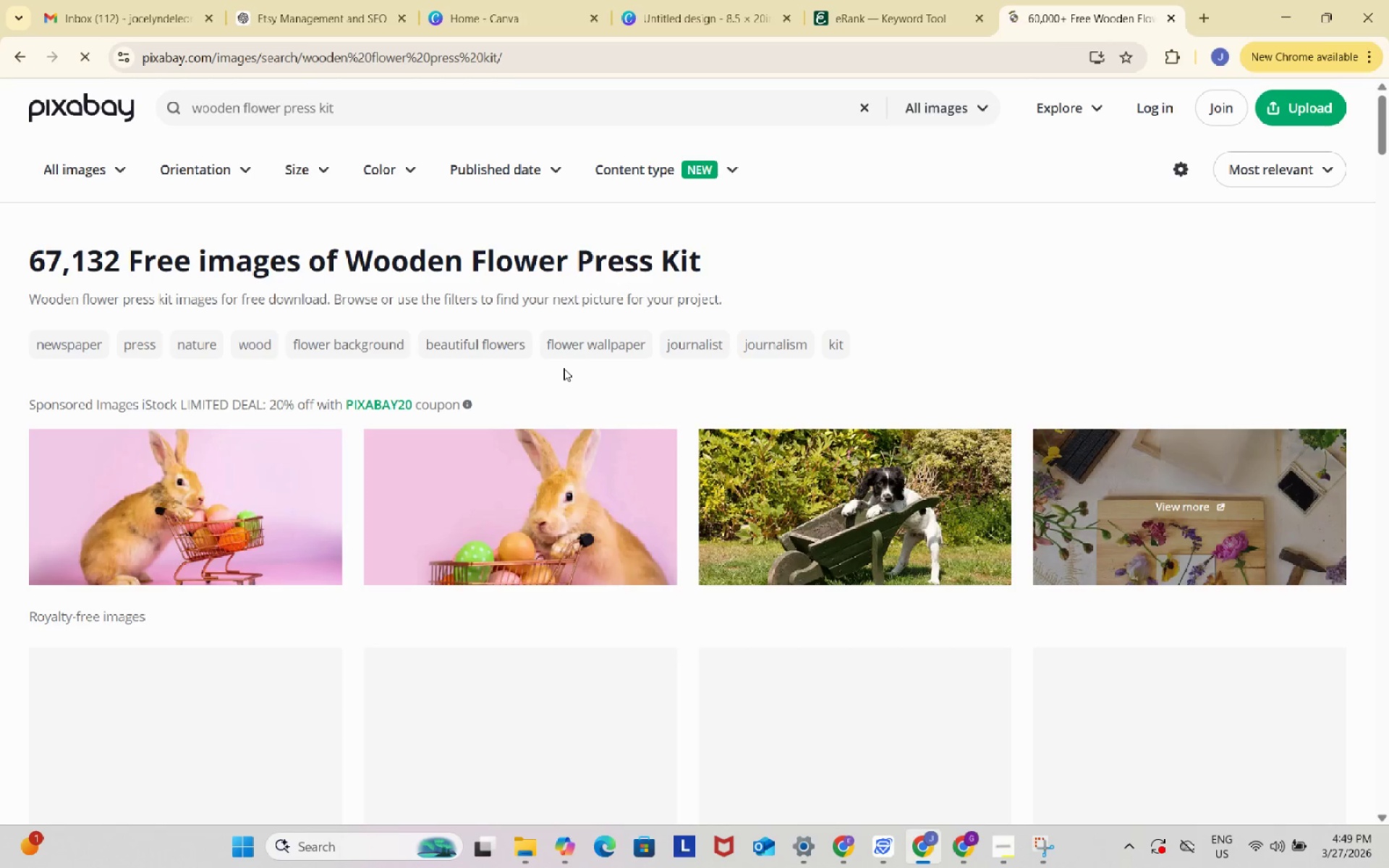 
scroll: coordinate [891, 397], scroll_direction: down, amount: 13.0
 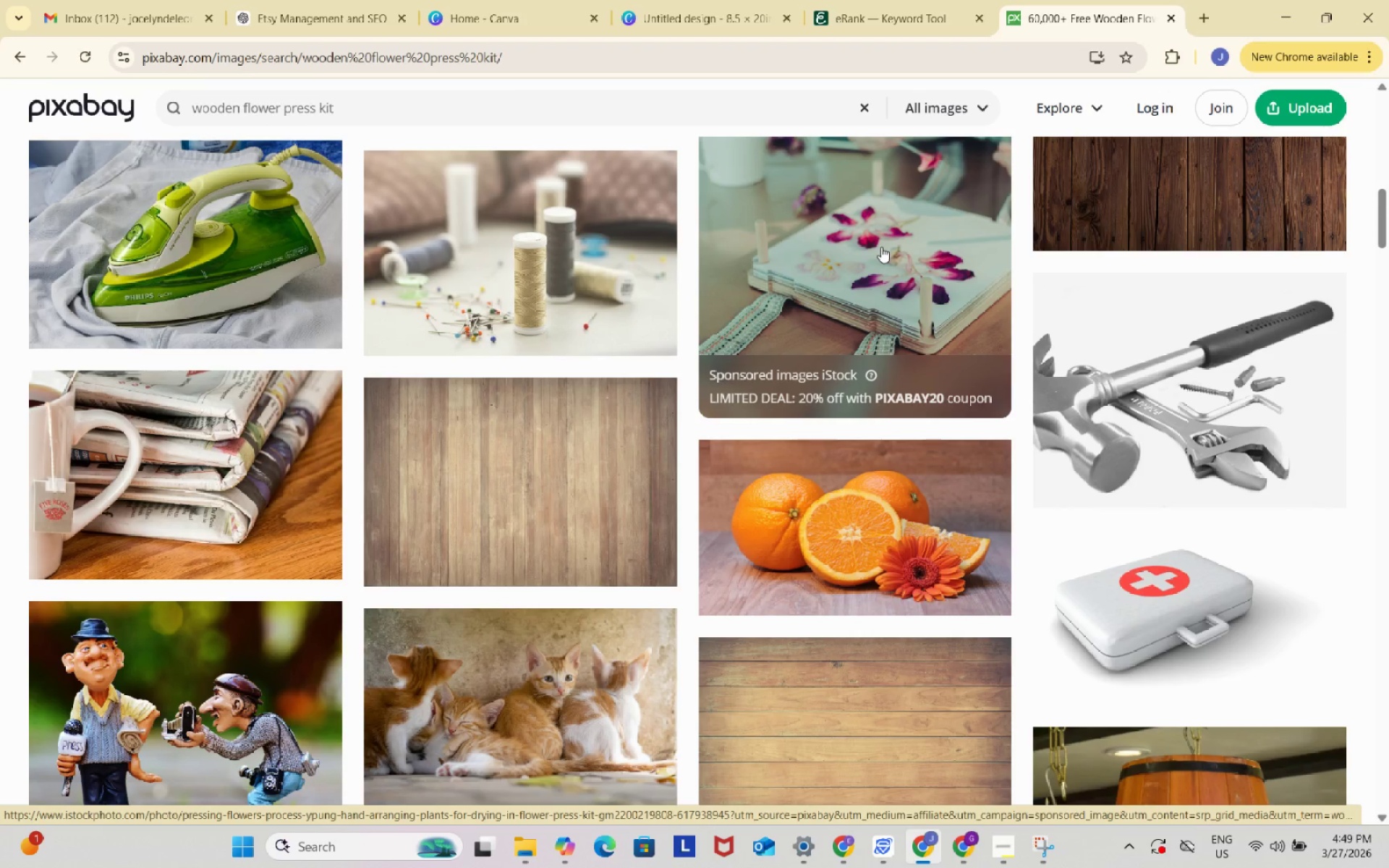 
left_click([881, 247])
 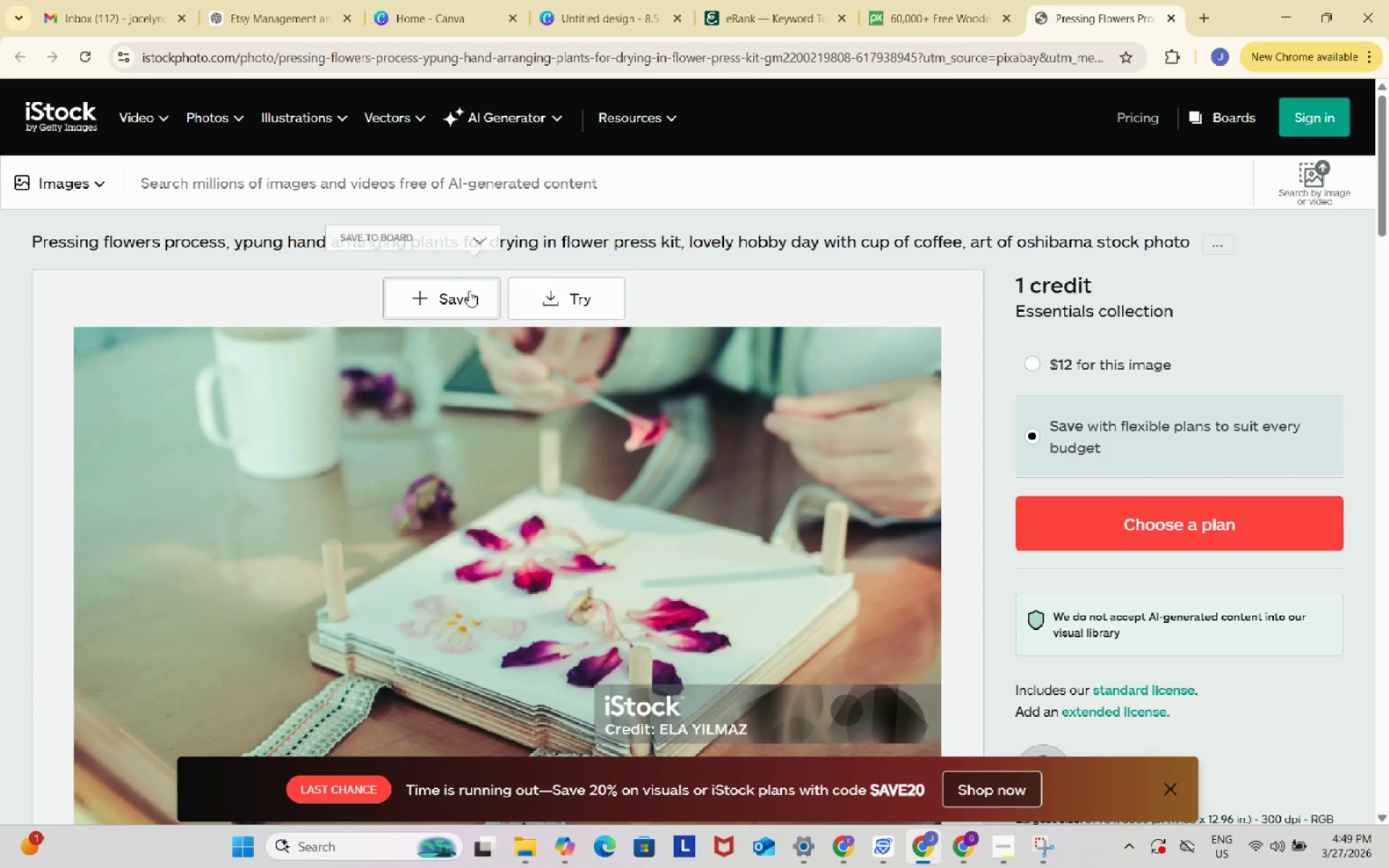 
left_click([551, 293])
 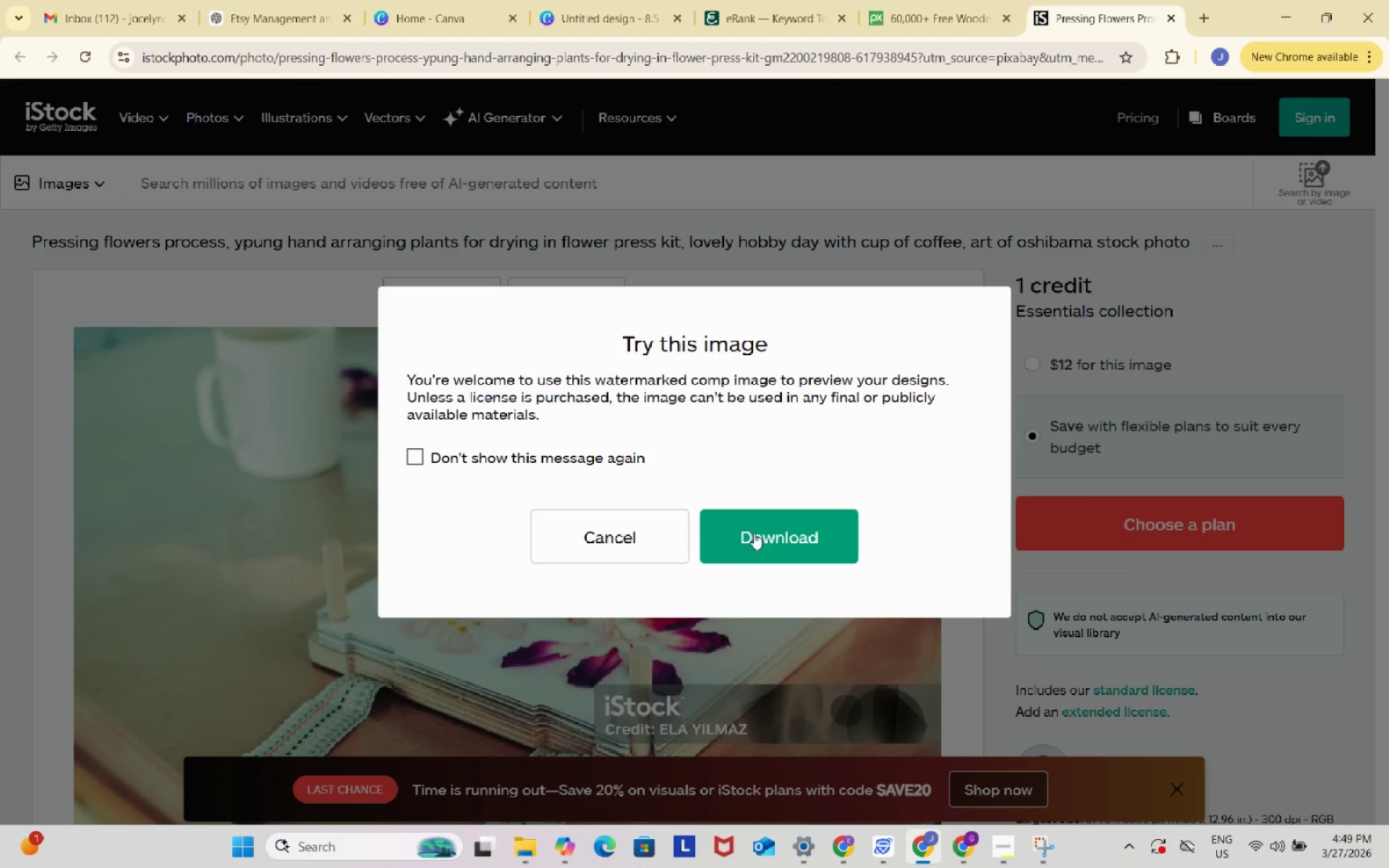 
mouse_move([755, 527])
 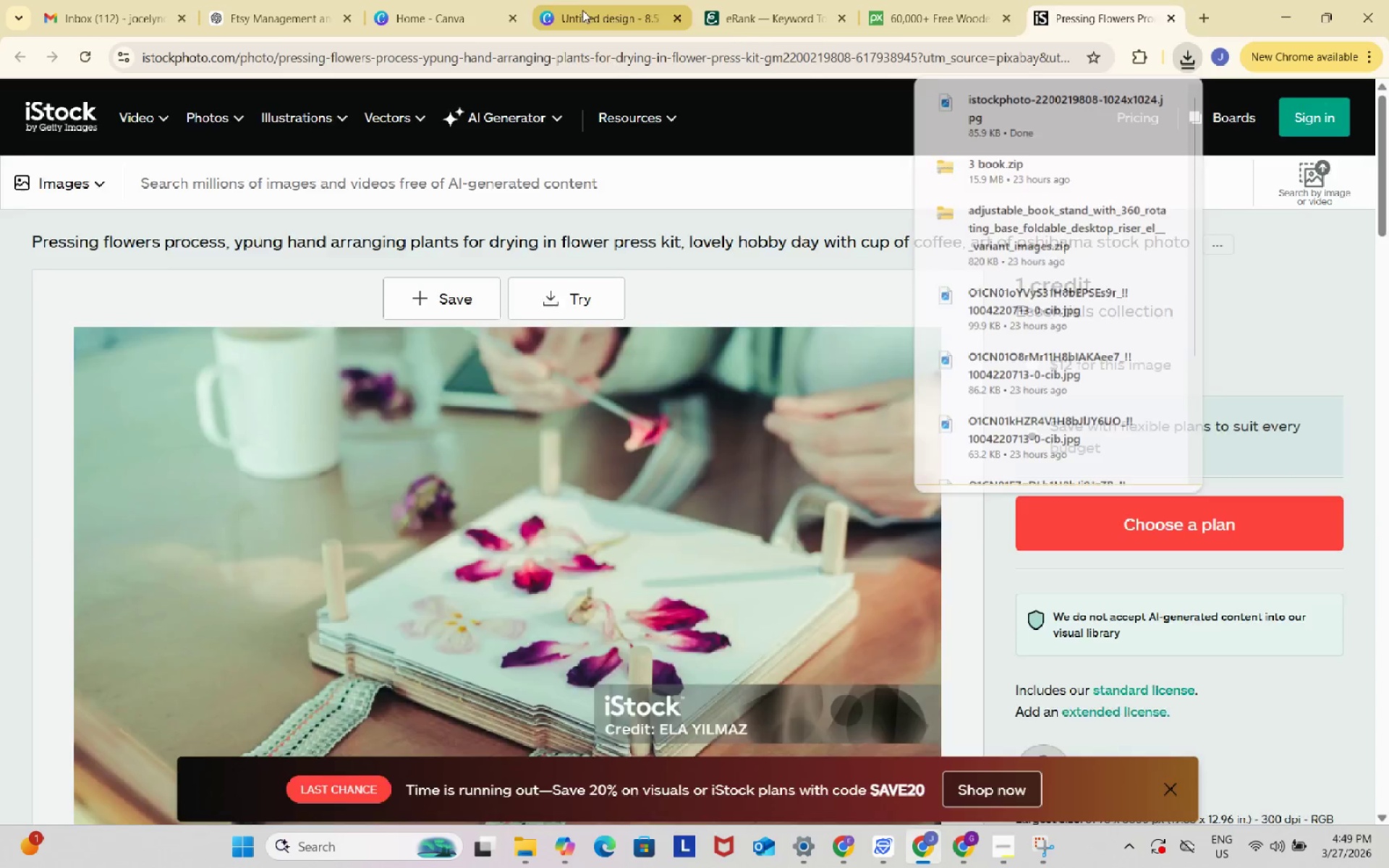 
left_click([582, 10])
 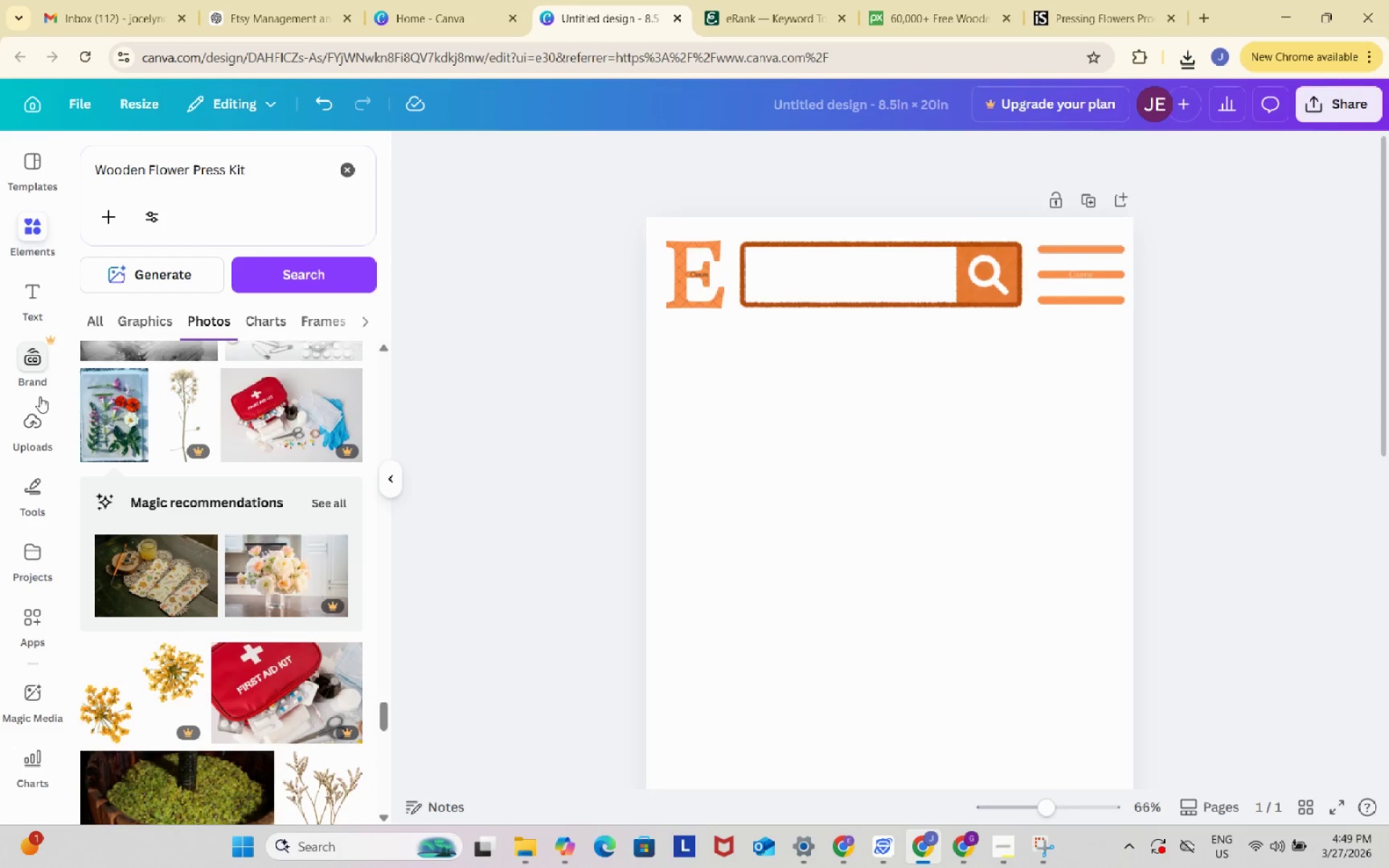 
left_click([35, 419])
 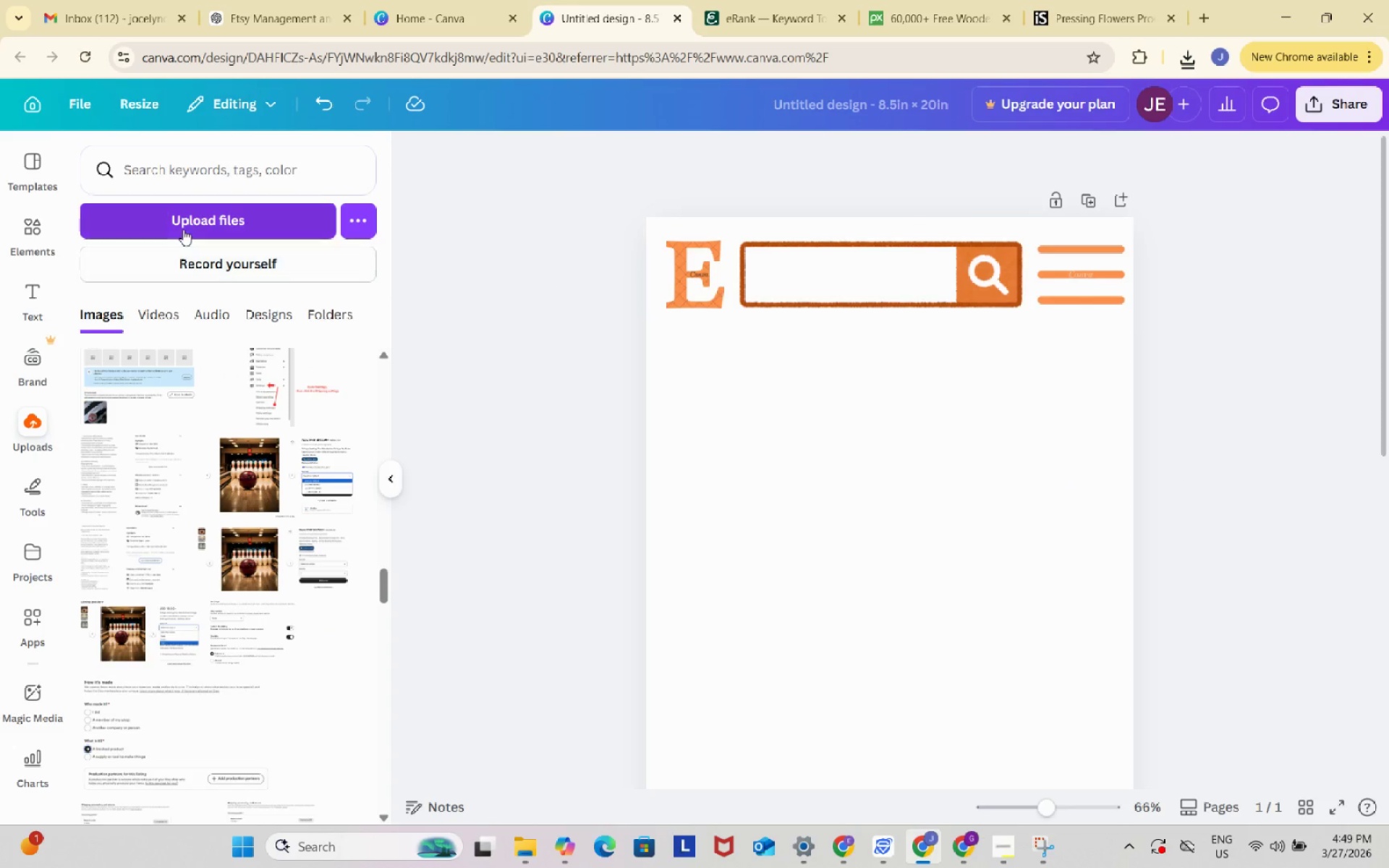 
left_click([179, 218])
 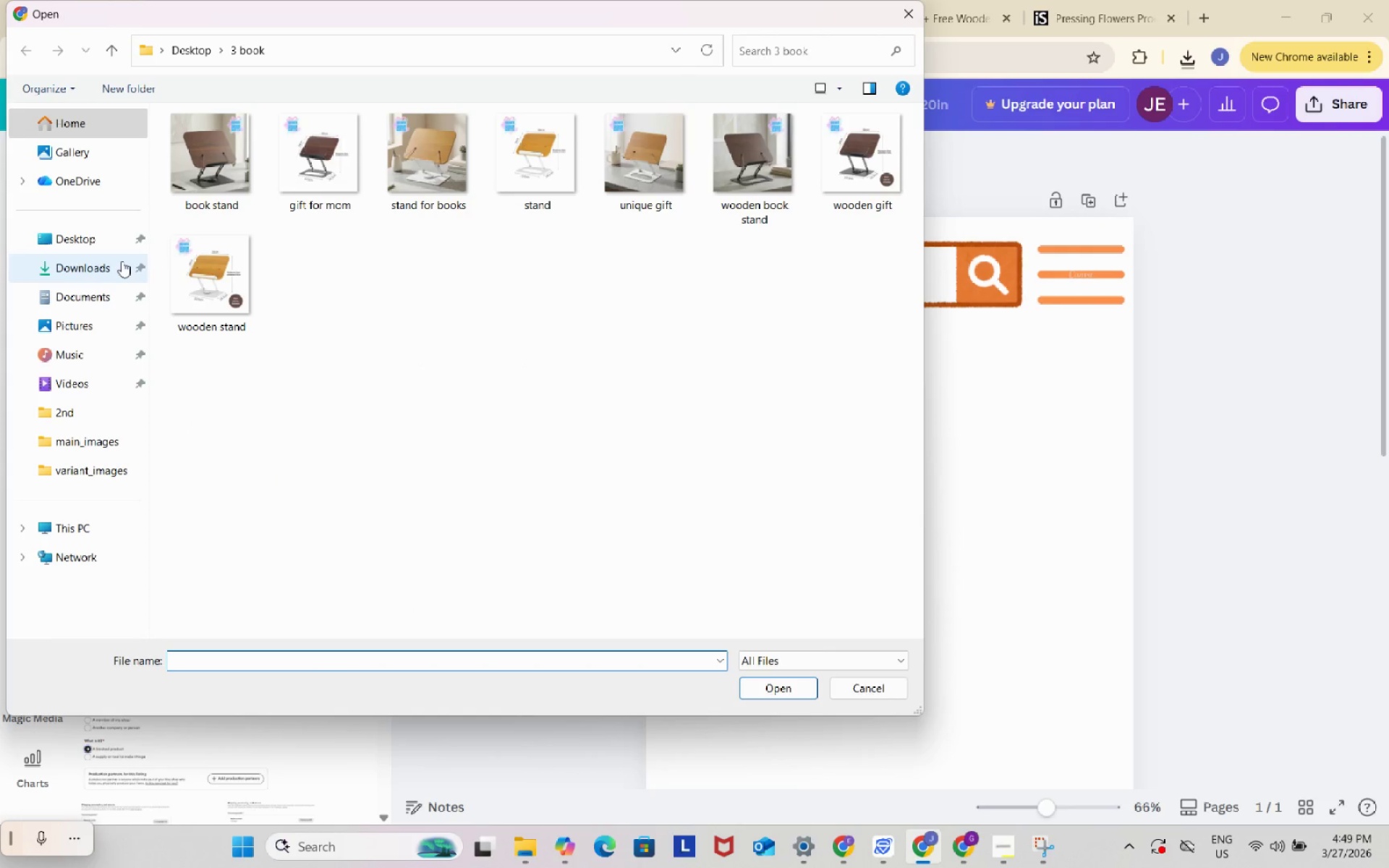 
left_click([93, 273])
 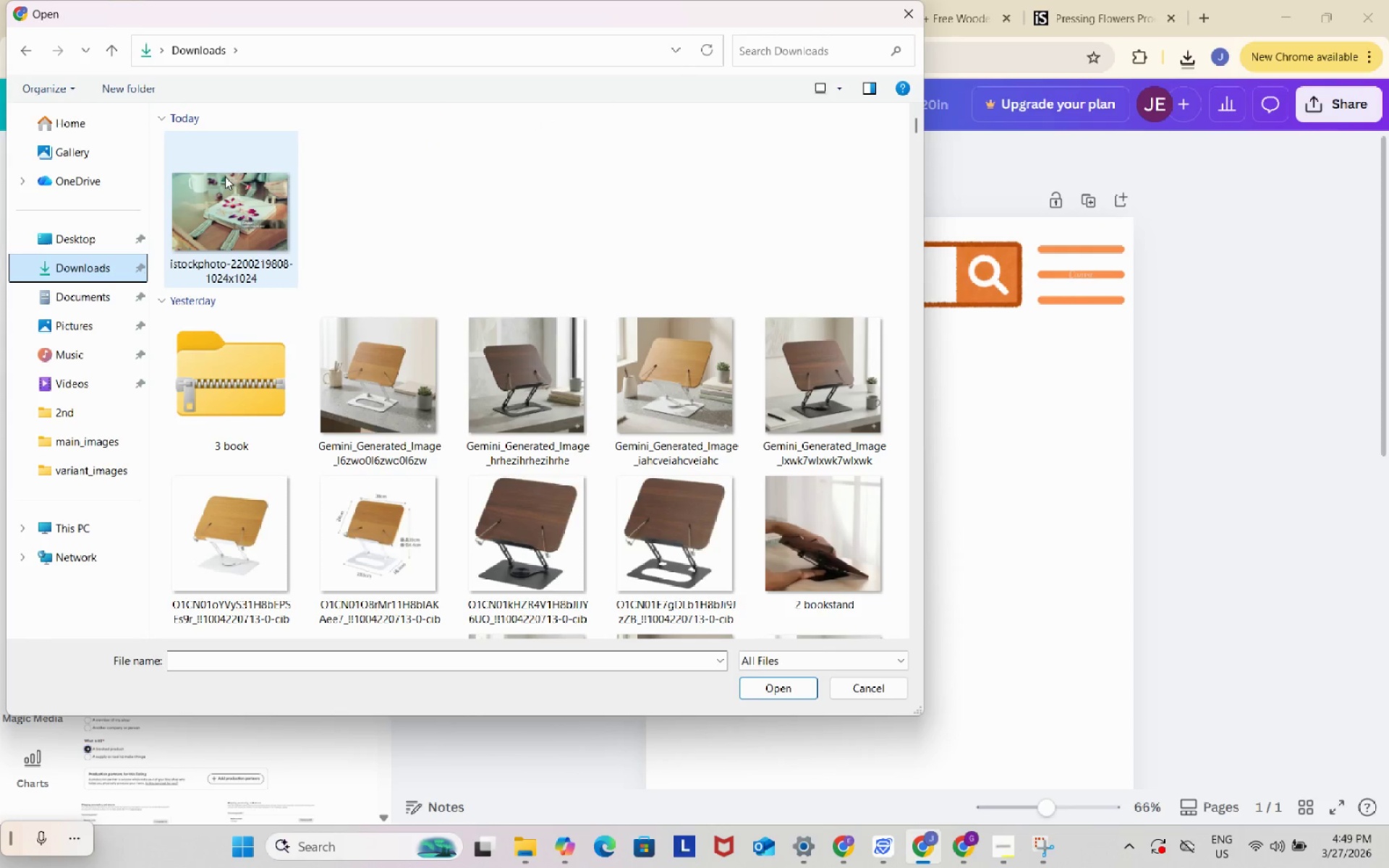 
left_click([225, 176])
 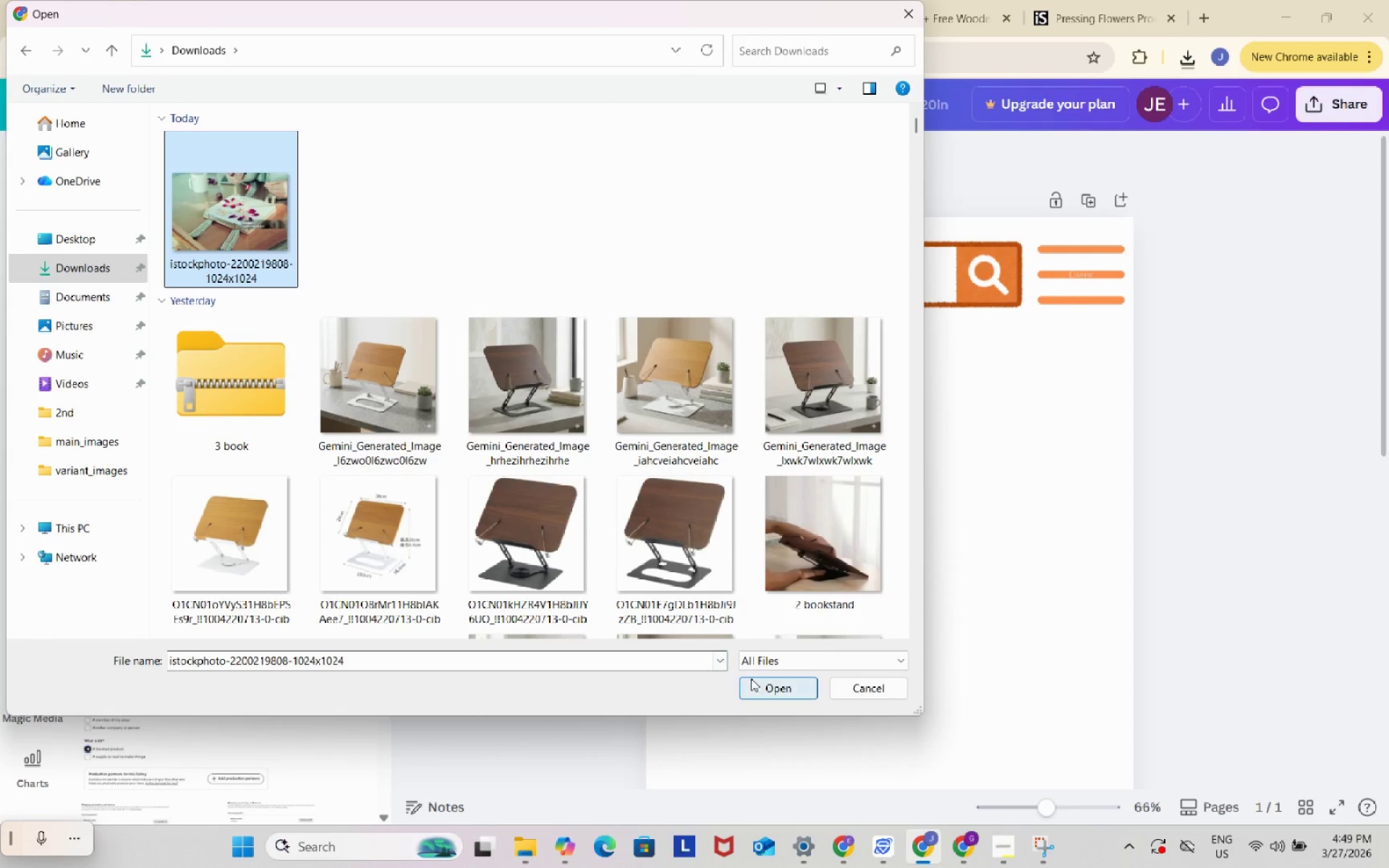 
left_click([751, 678])
 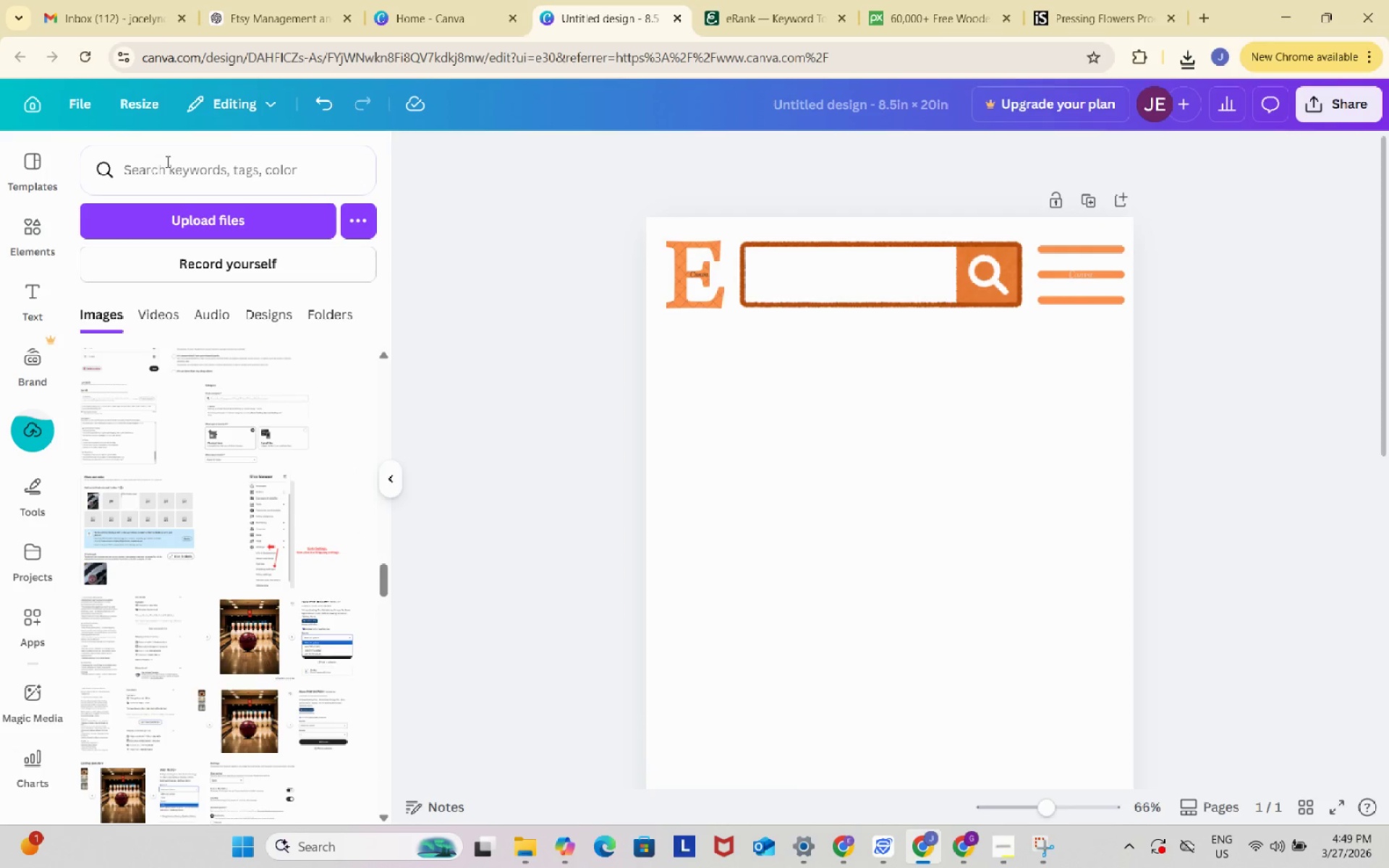 
left_click([28, 246])
 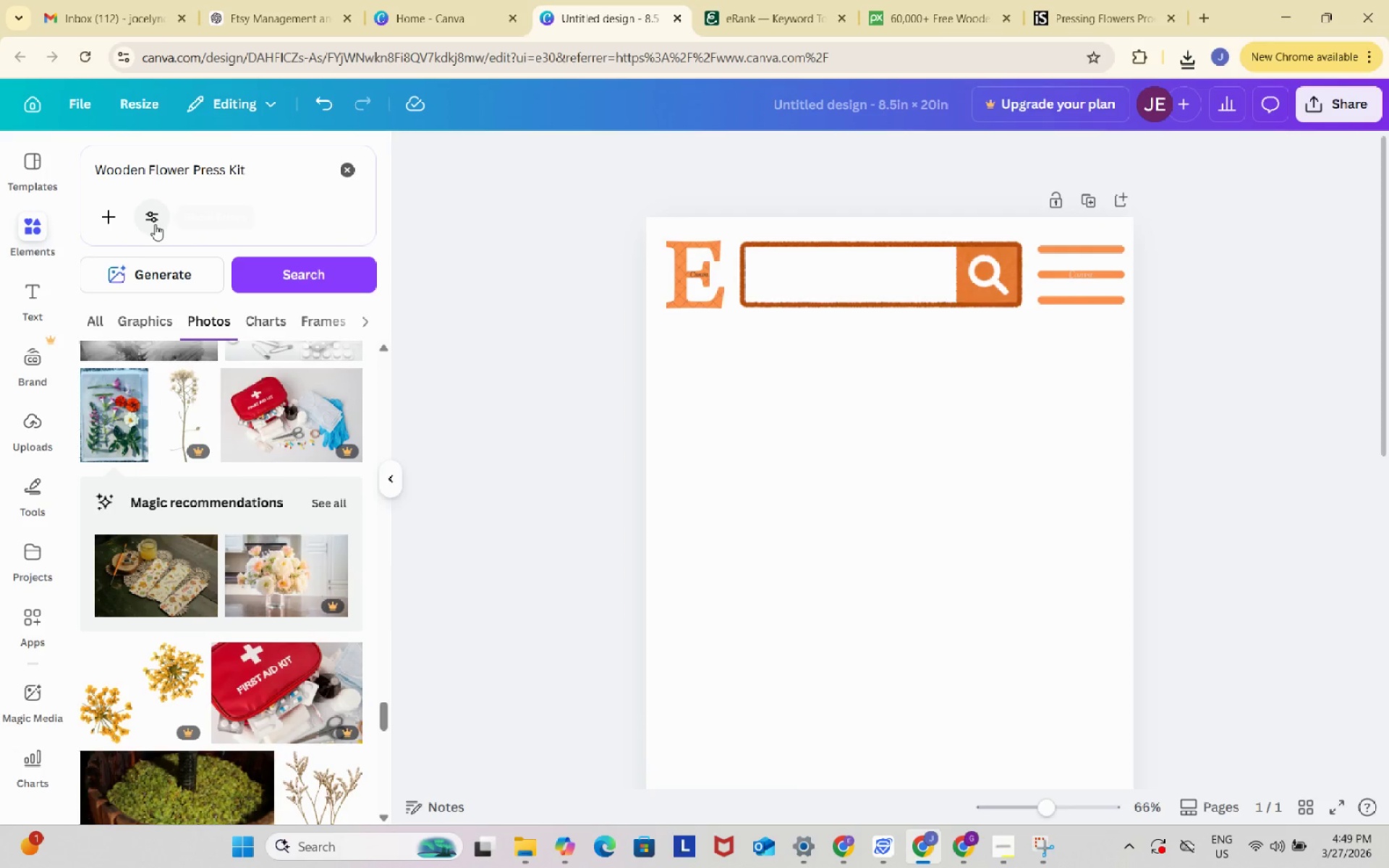 
left_click([347, 170])
 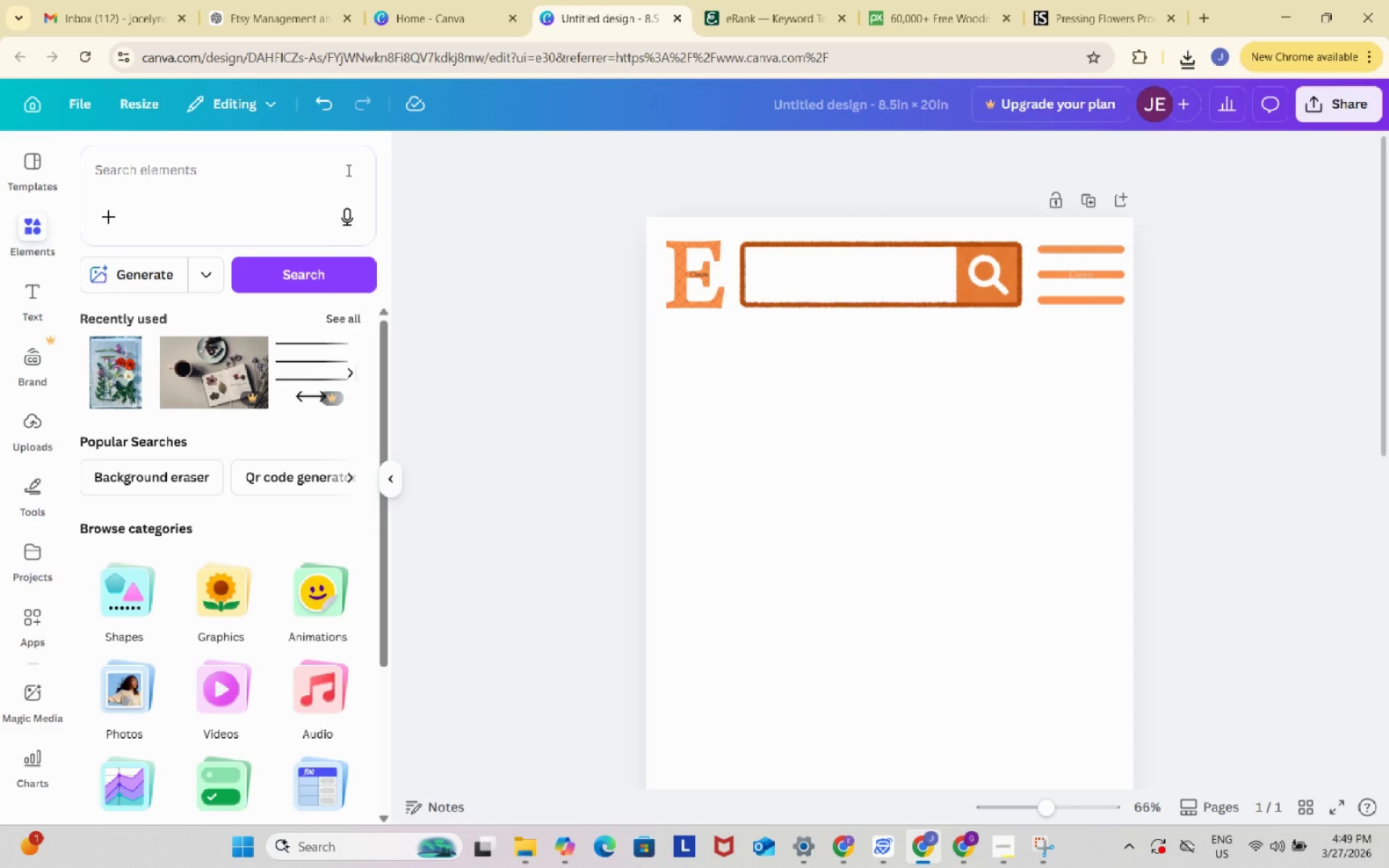 
type(rectangel)
 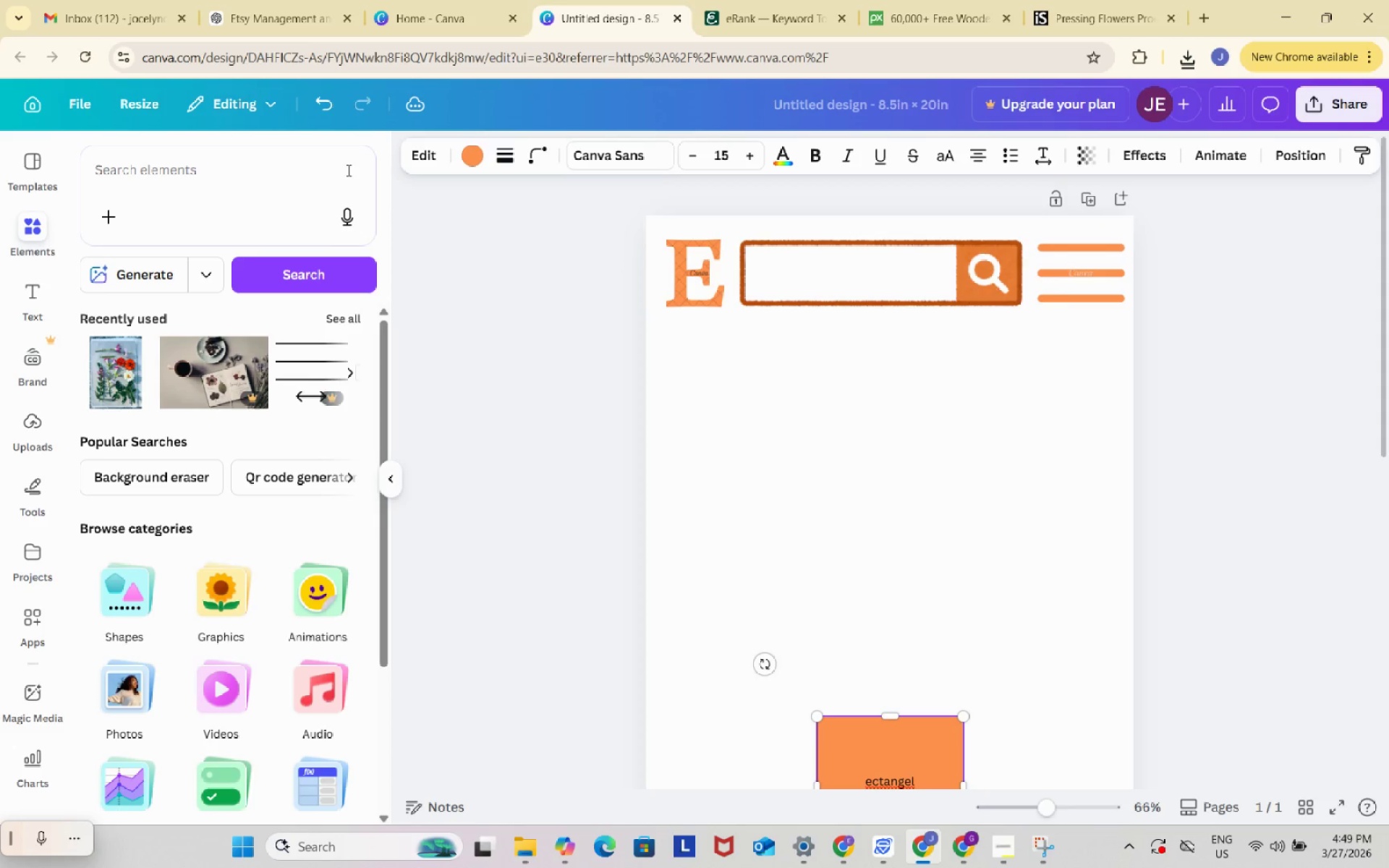 
key(Enter)
 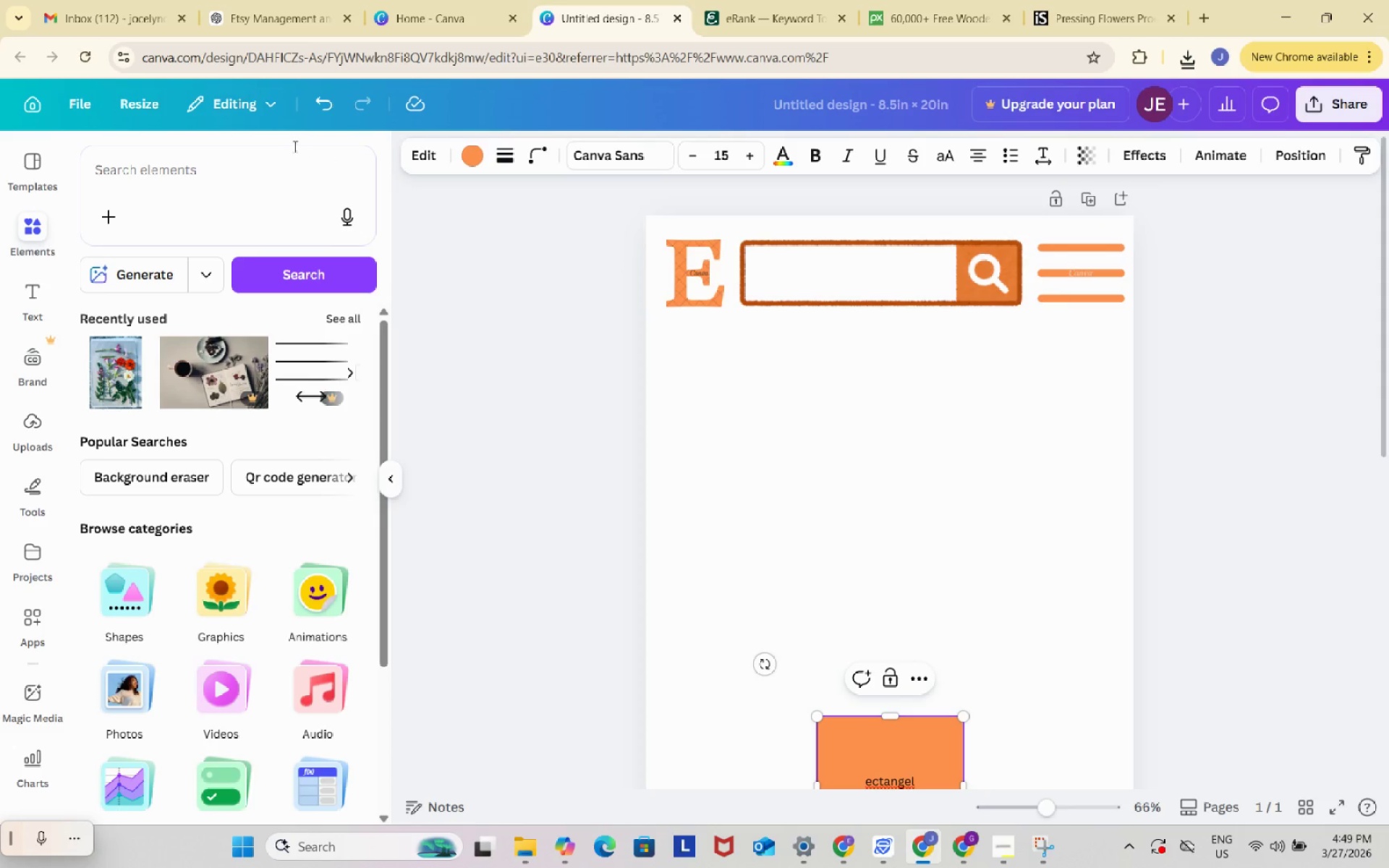 
double_click([274, 174])
 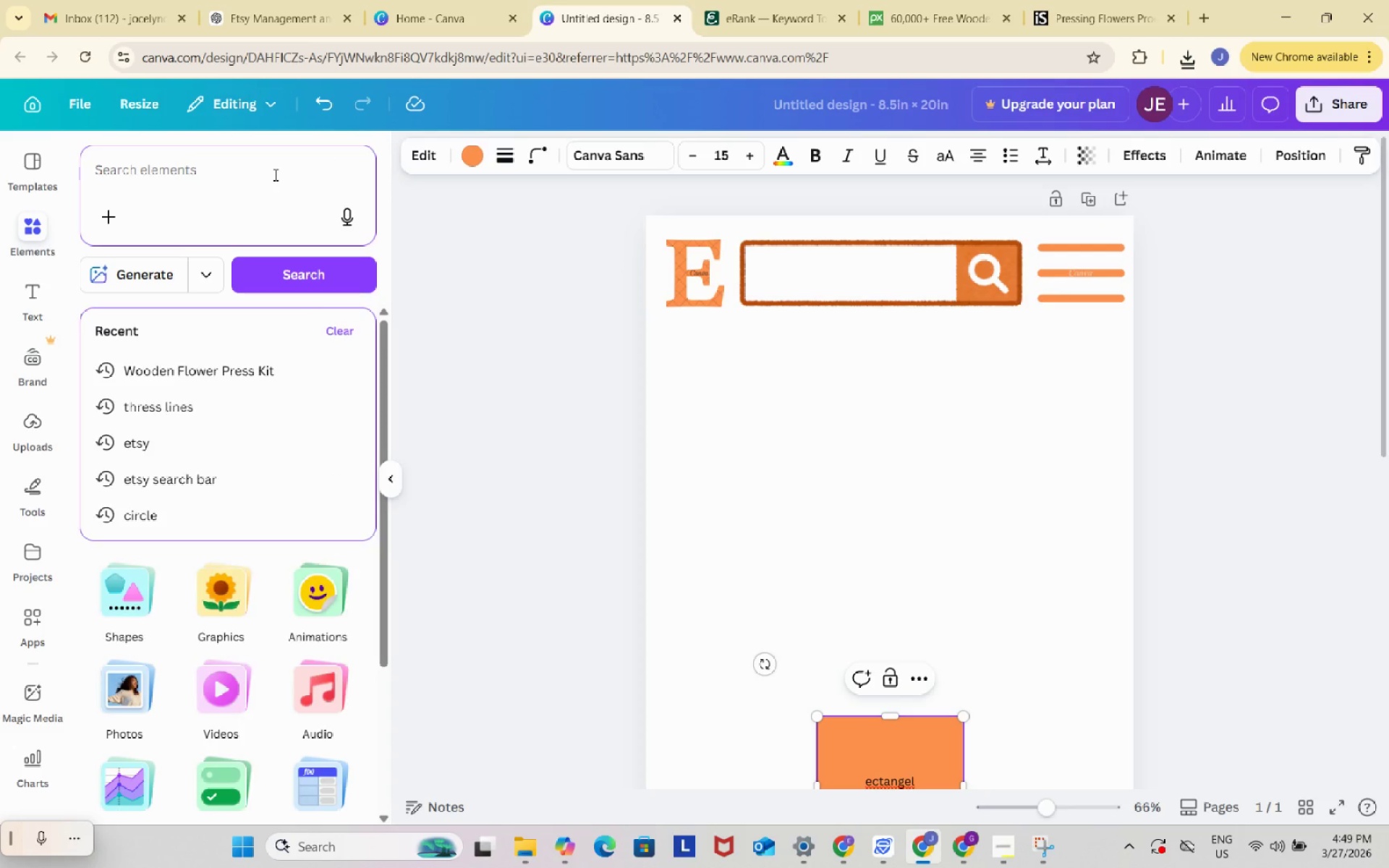 
type(t)
key(Backspace)
type(rectange)
key(Backspace)
type(le)
 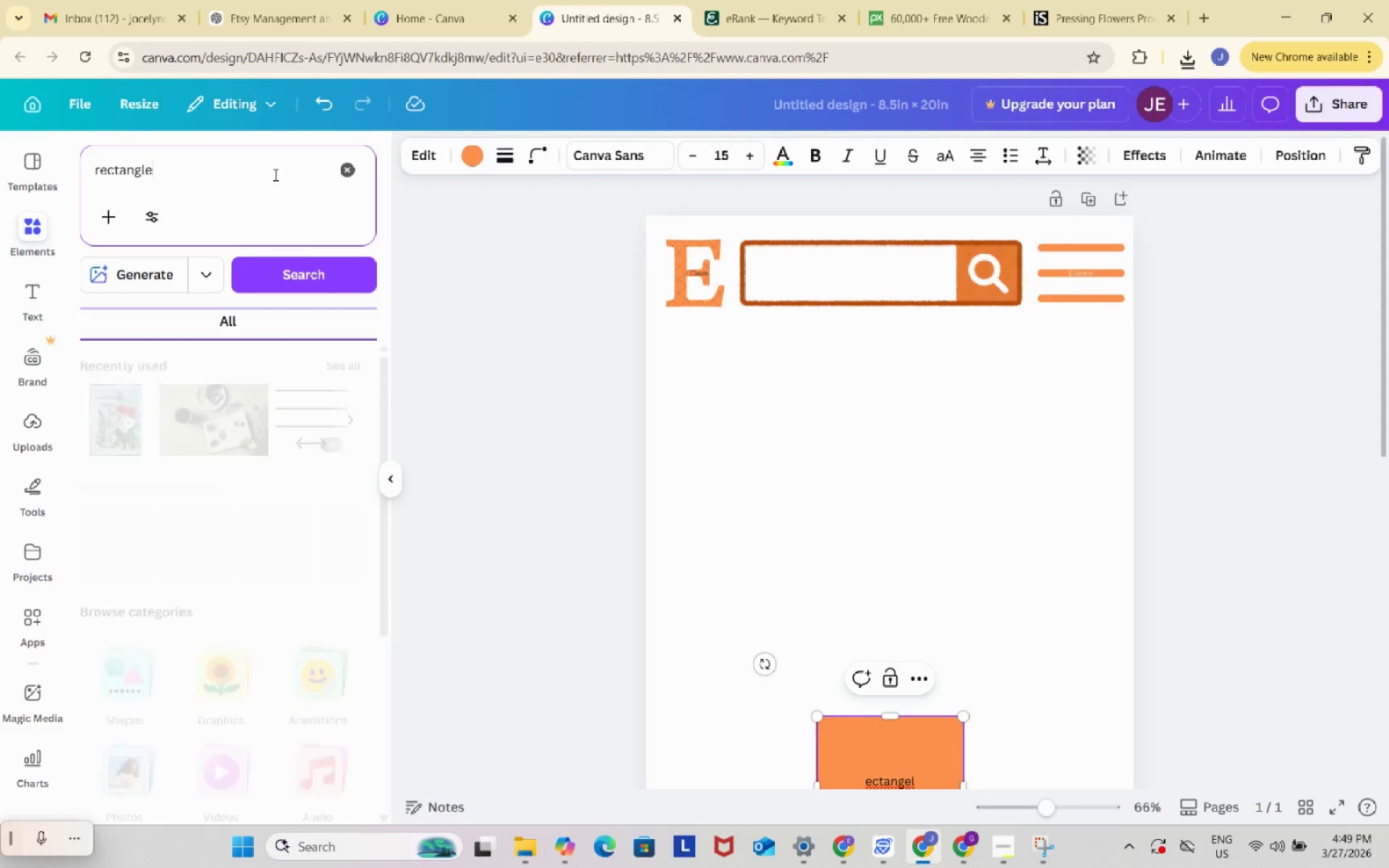 
key(Enter)
 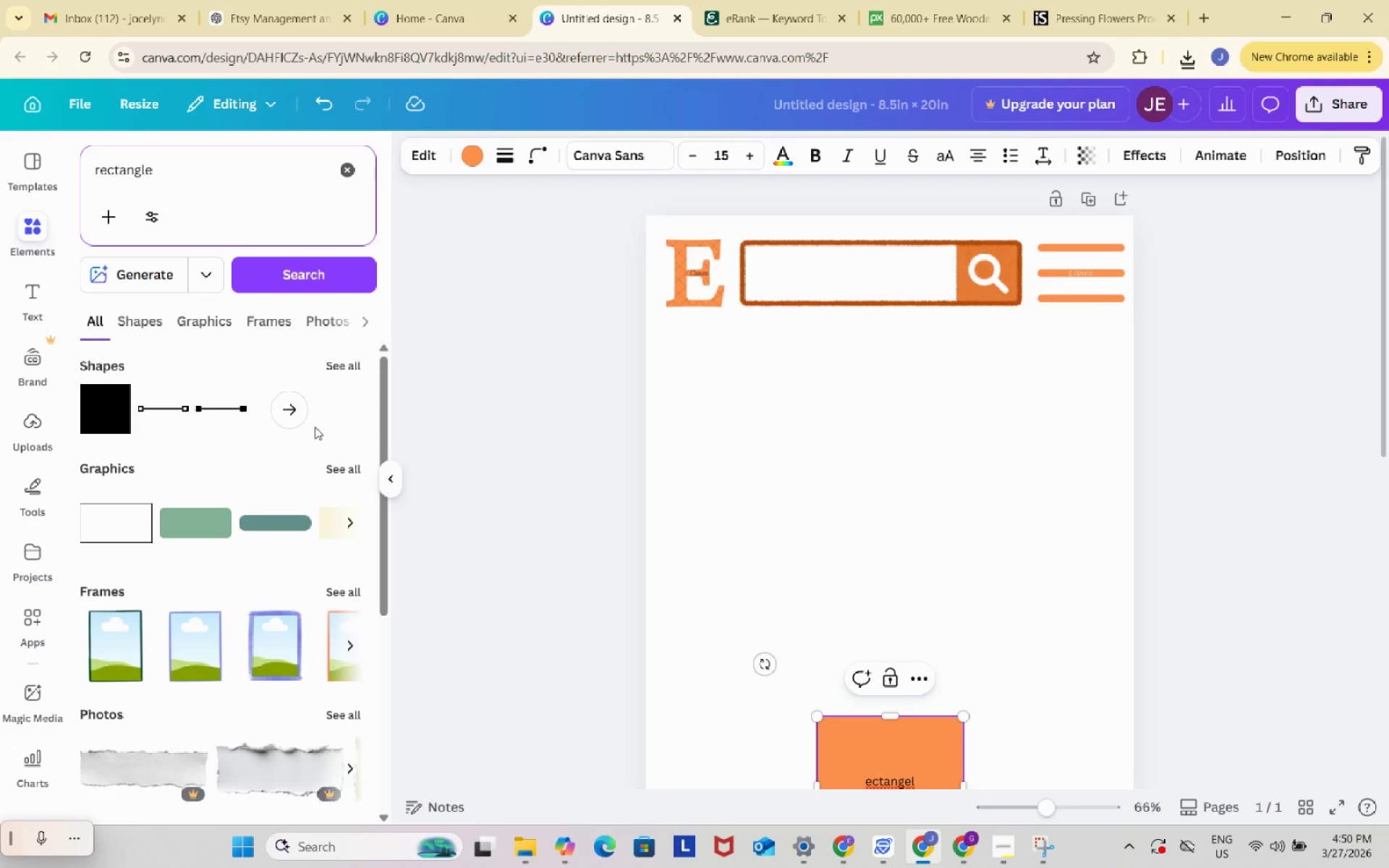 
scroll: coordinate [274, 570], scroll_direction: down, amount: 2.0
 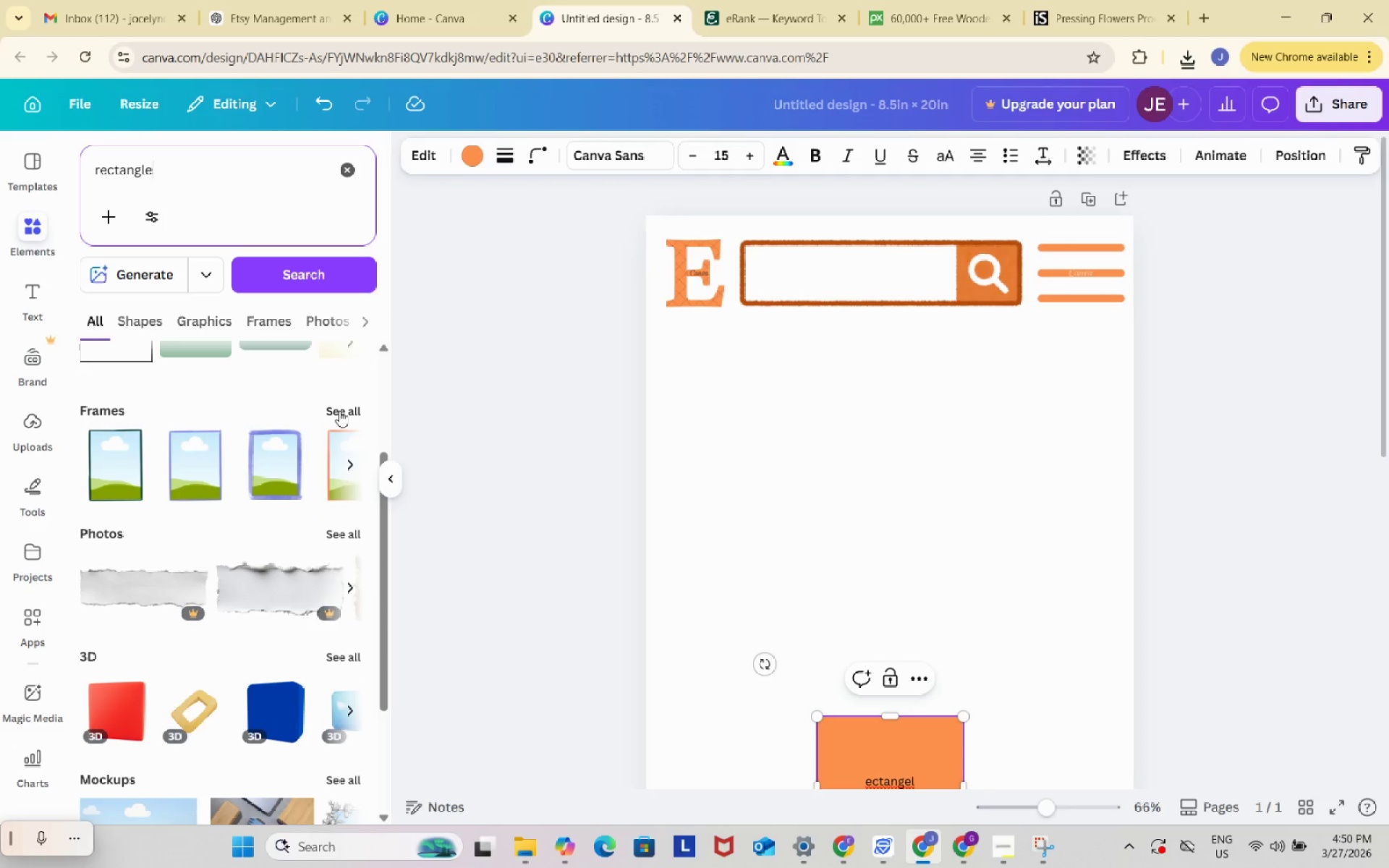 
left_click([339, 410])
 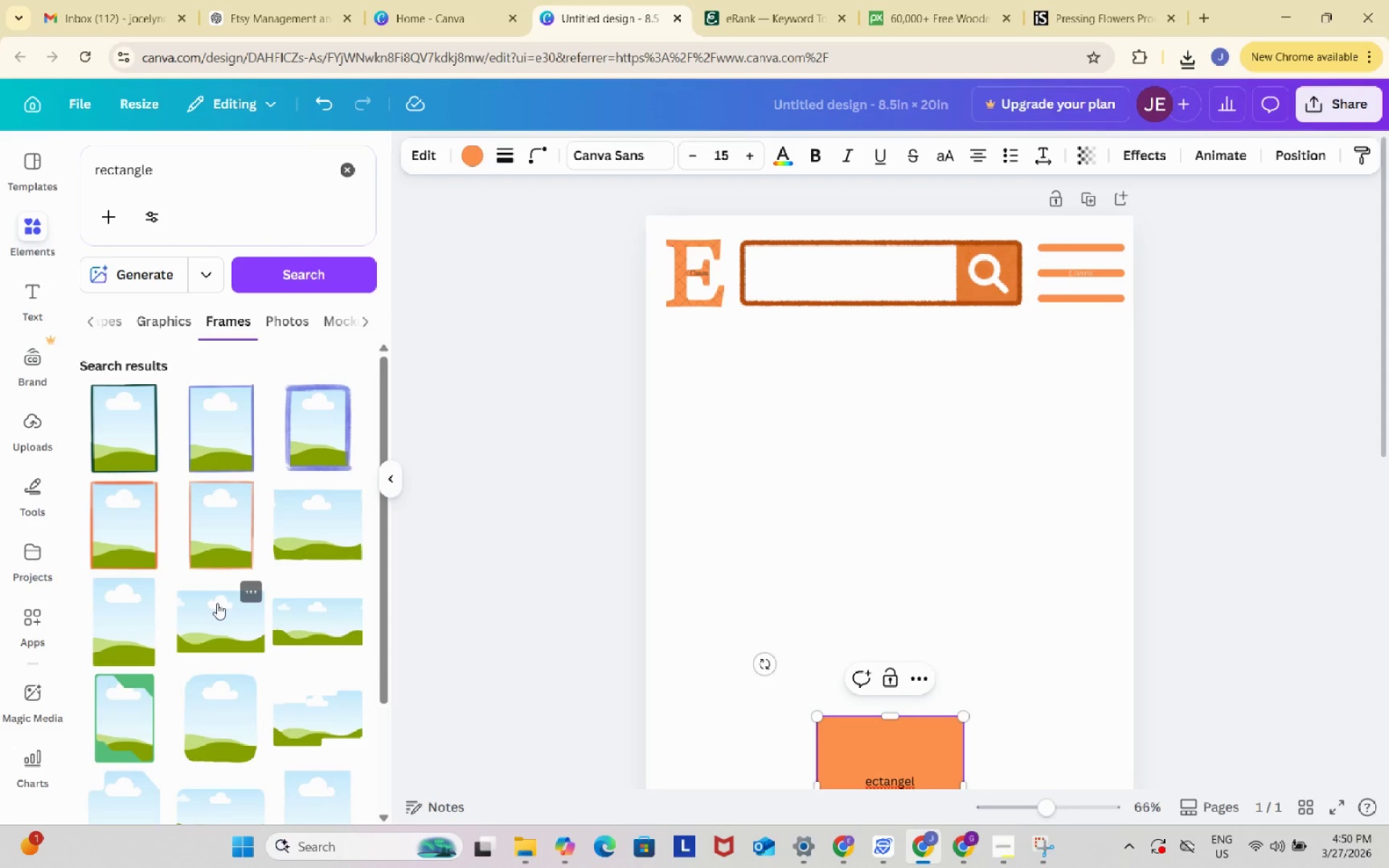 
scroll: coordinate [217, 603], scroll_direction: down, amount: 1.0
 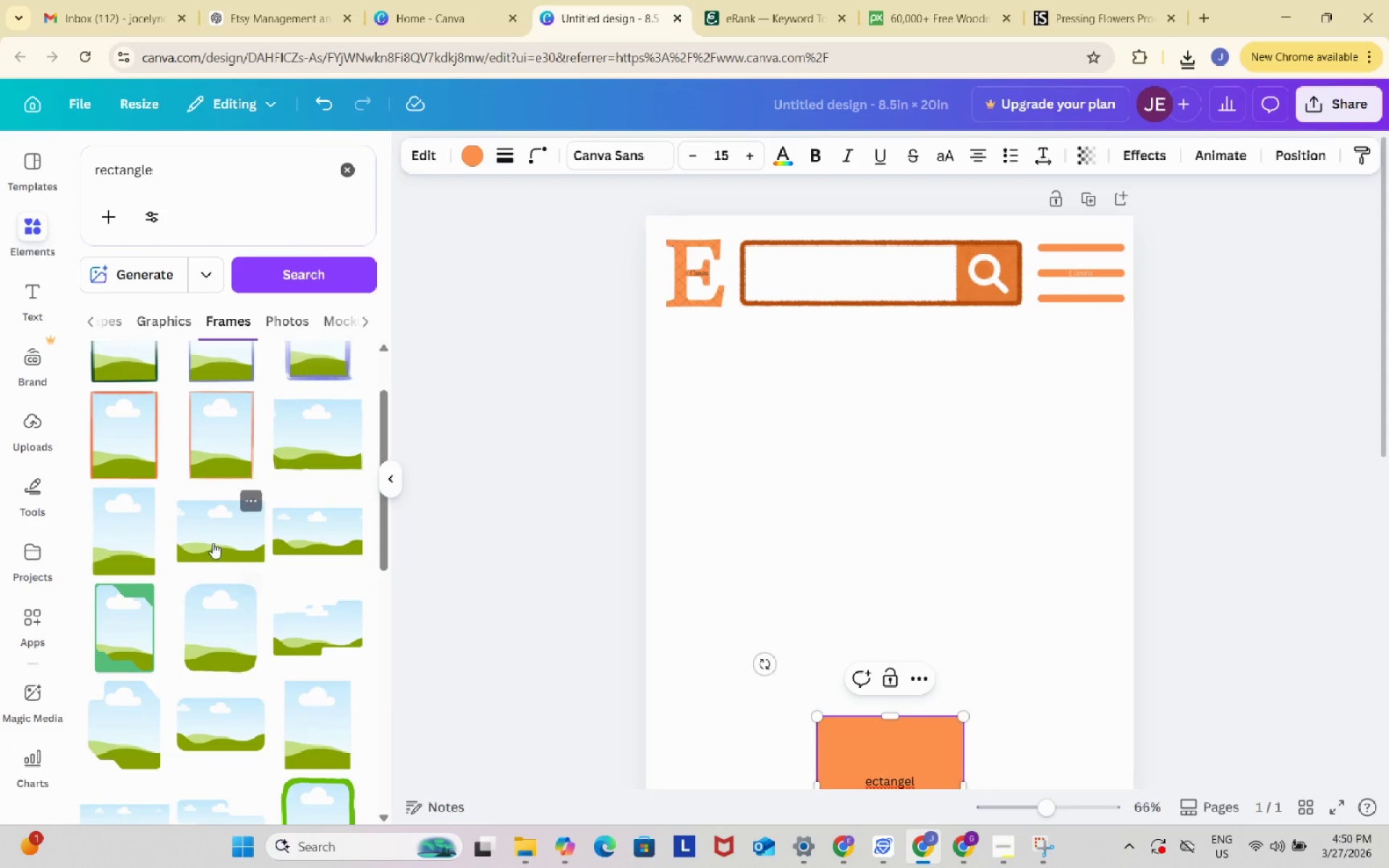 
left_click([213, 542])
 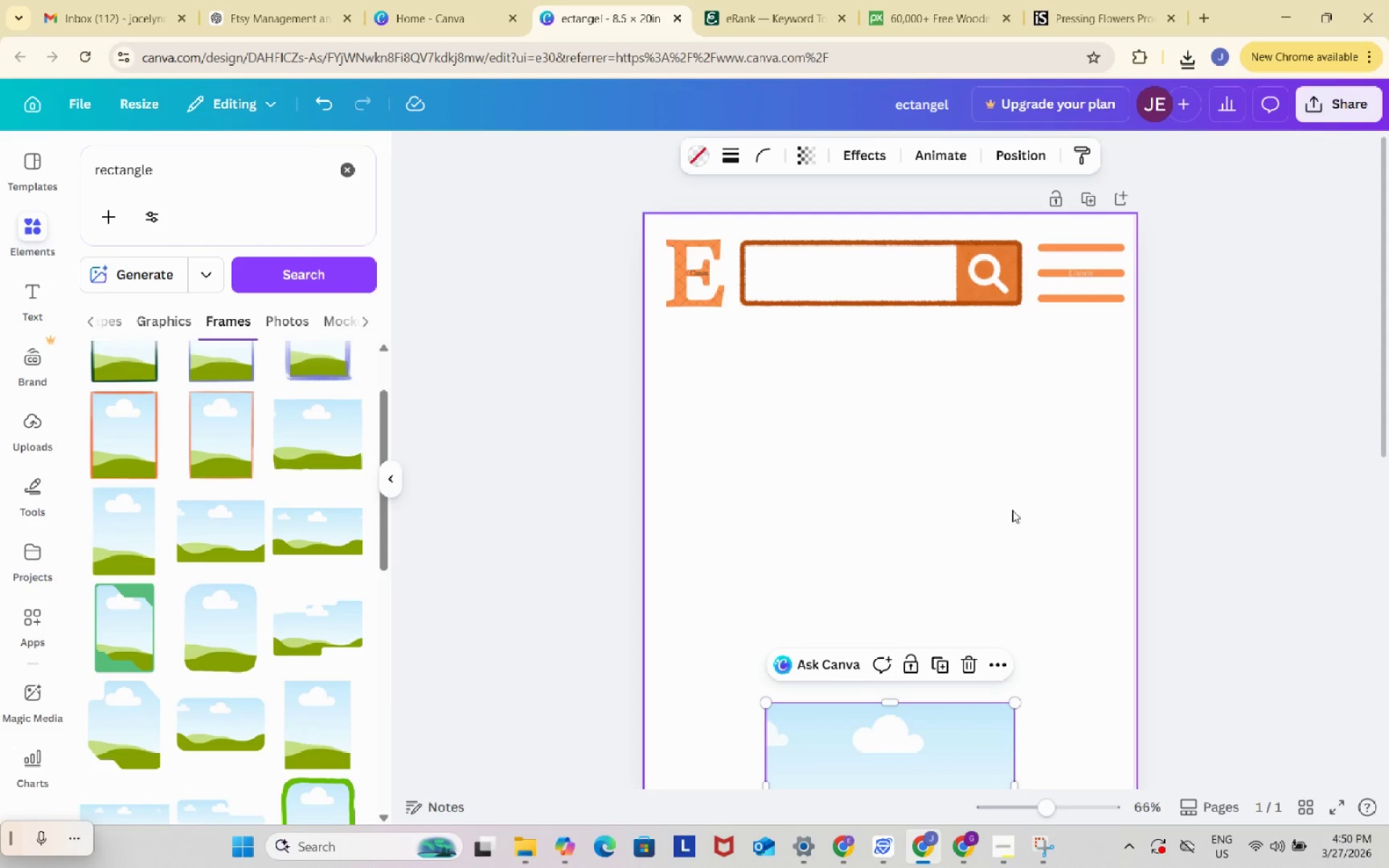 
left_click_drag(start_coordinate=[913, 660], to_coordinate=[814, 332])
 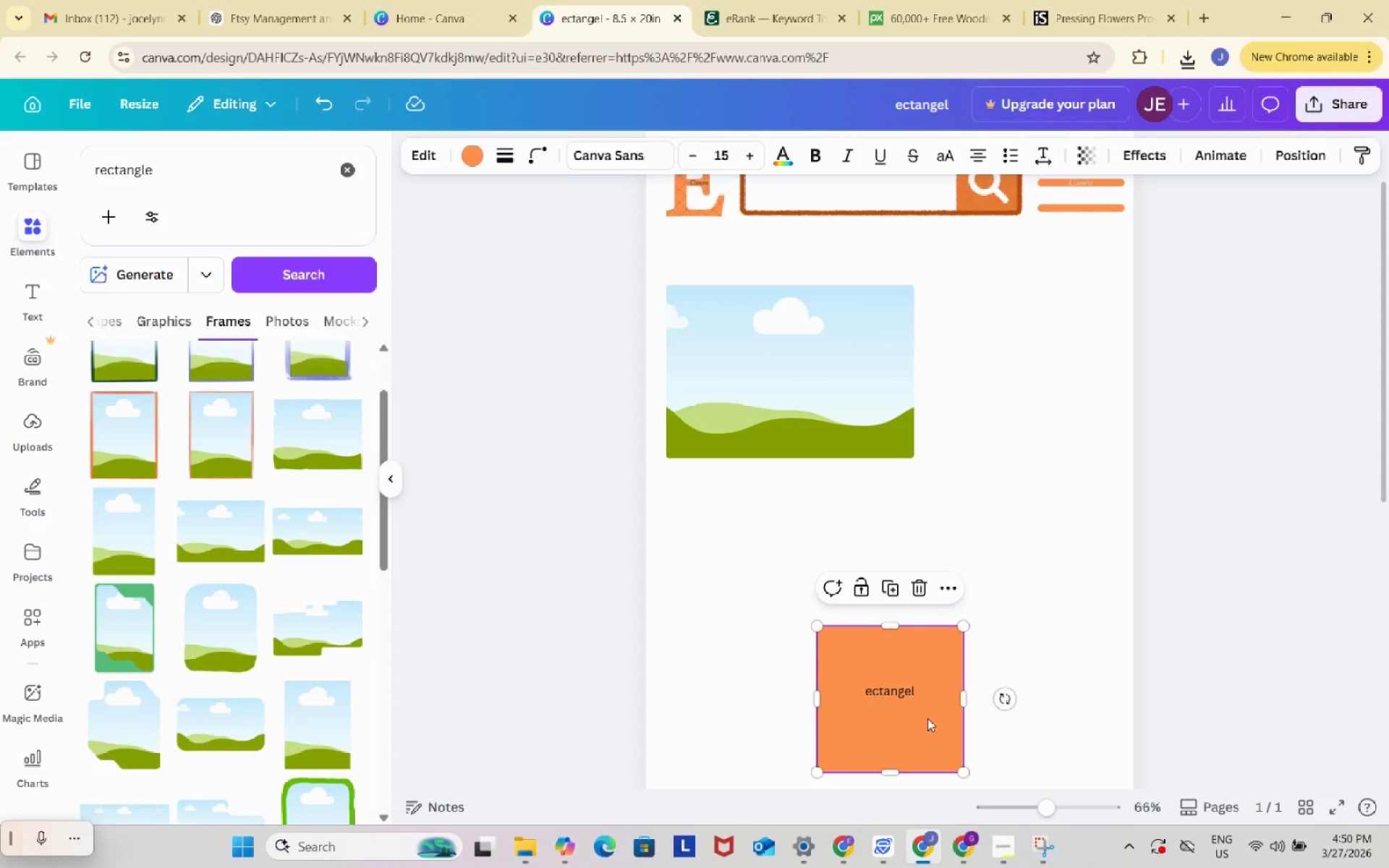 
scroll: coordinate [1011, 510], scroll_direction: down, amount: 1.0
 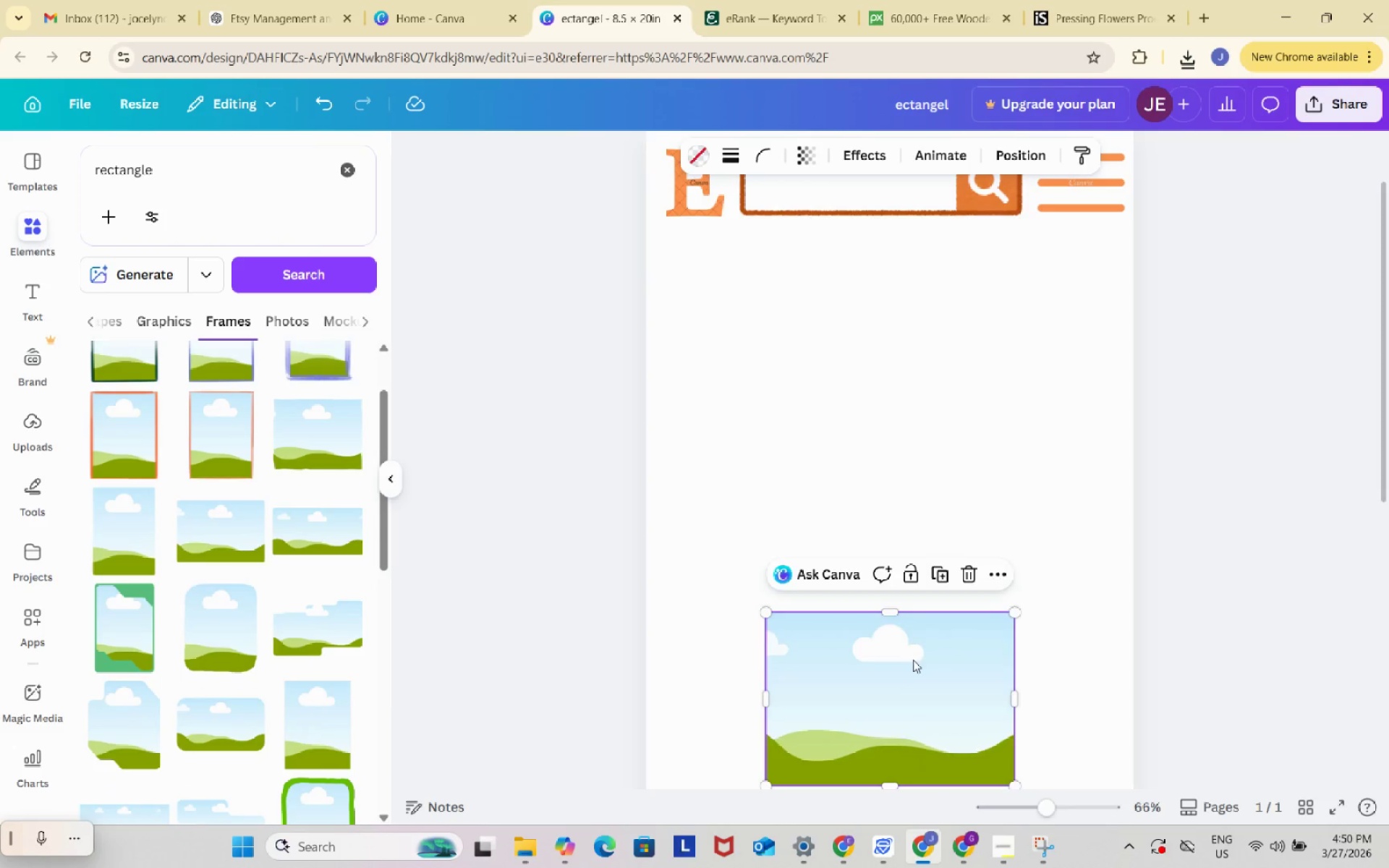 
left_click([927, 718])
 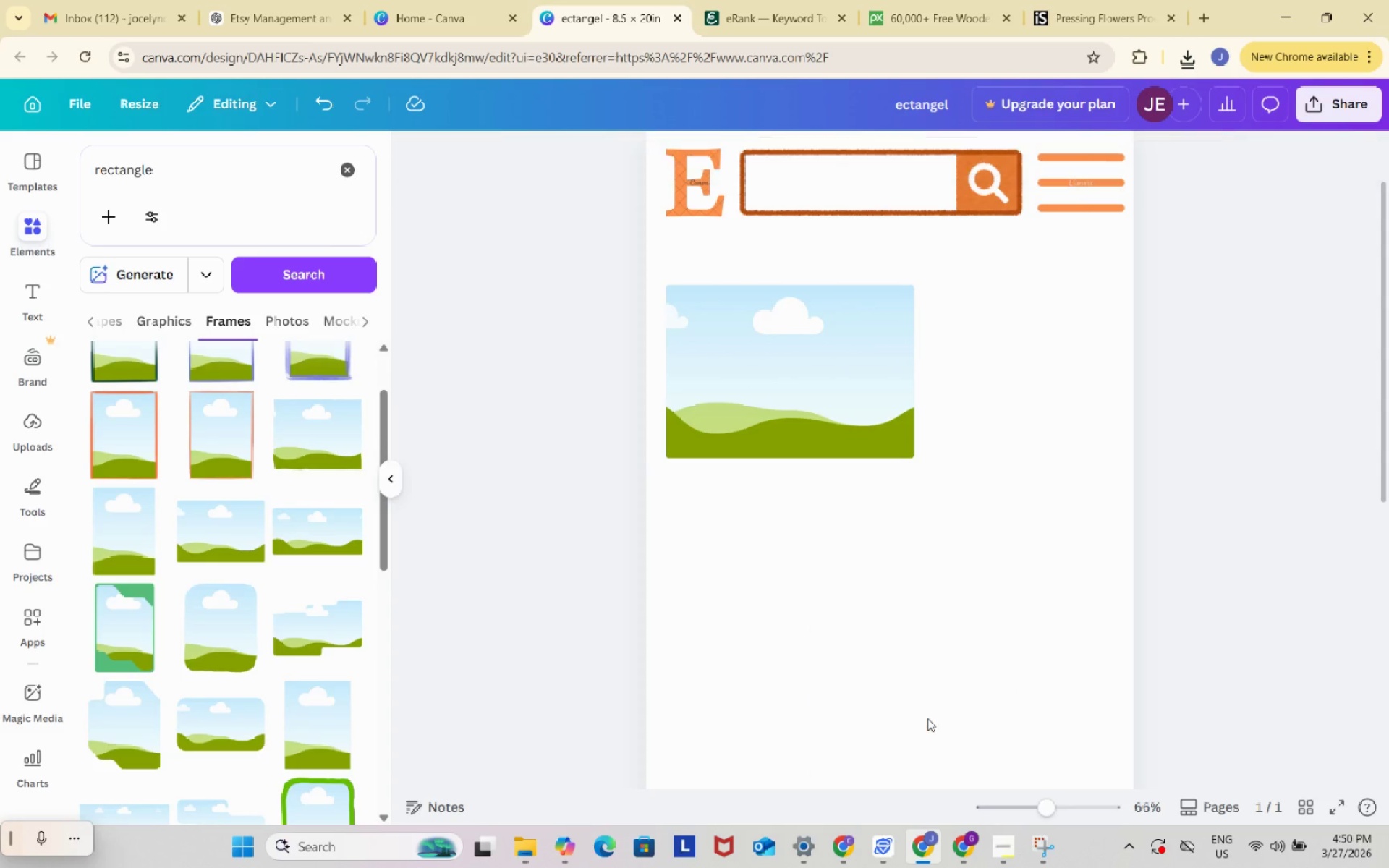 
key(Backspace)
 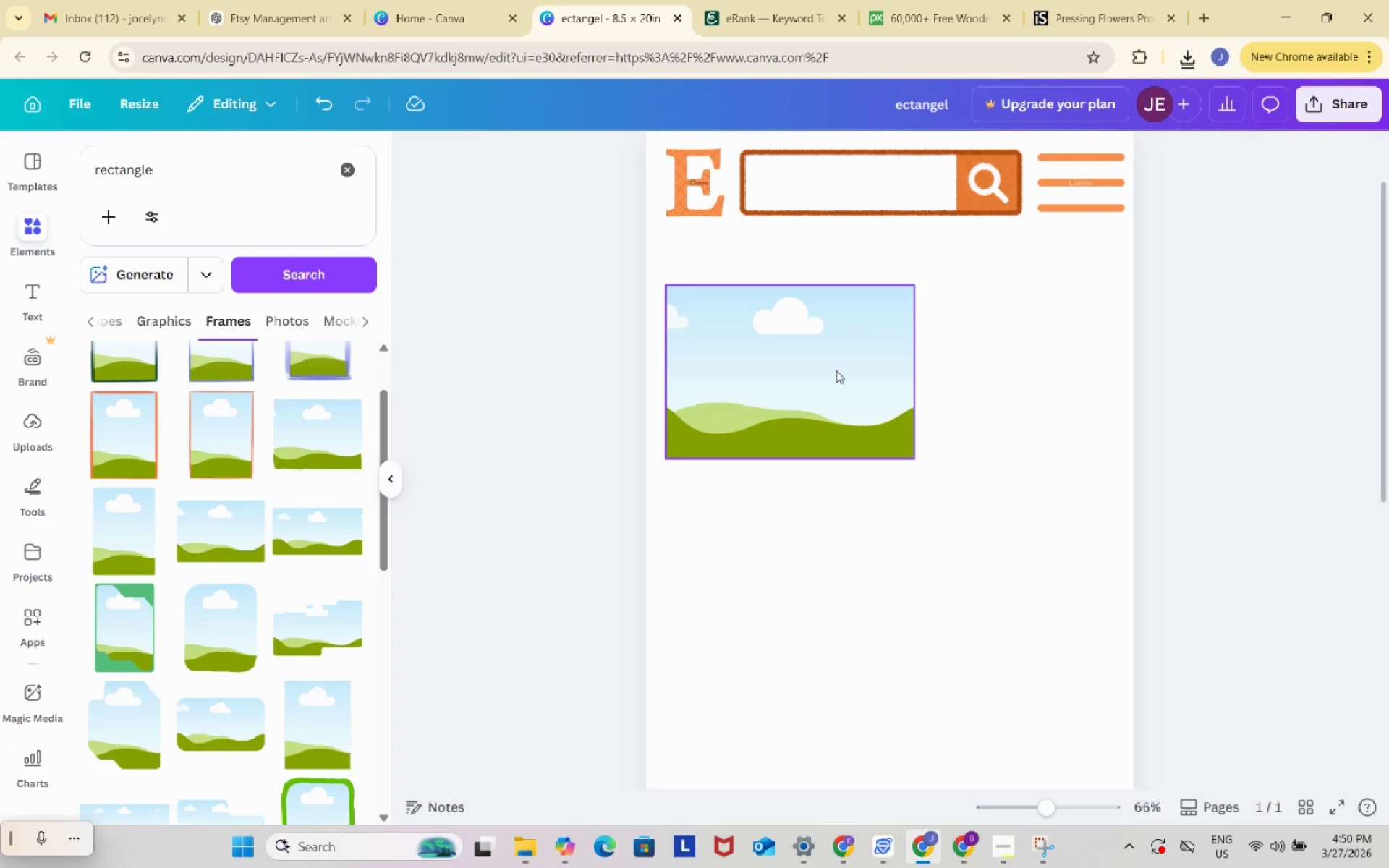 
left_click_drag(start_coordinate=[836, 379], to_coordinate=[820, 341])
 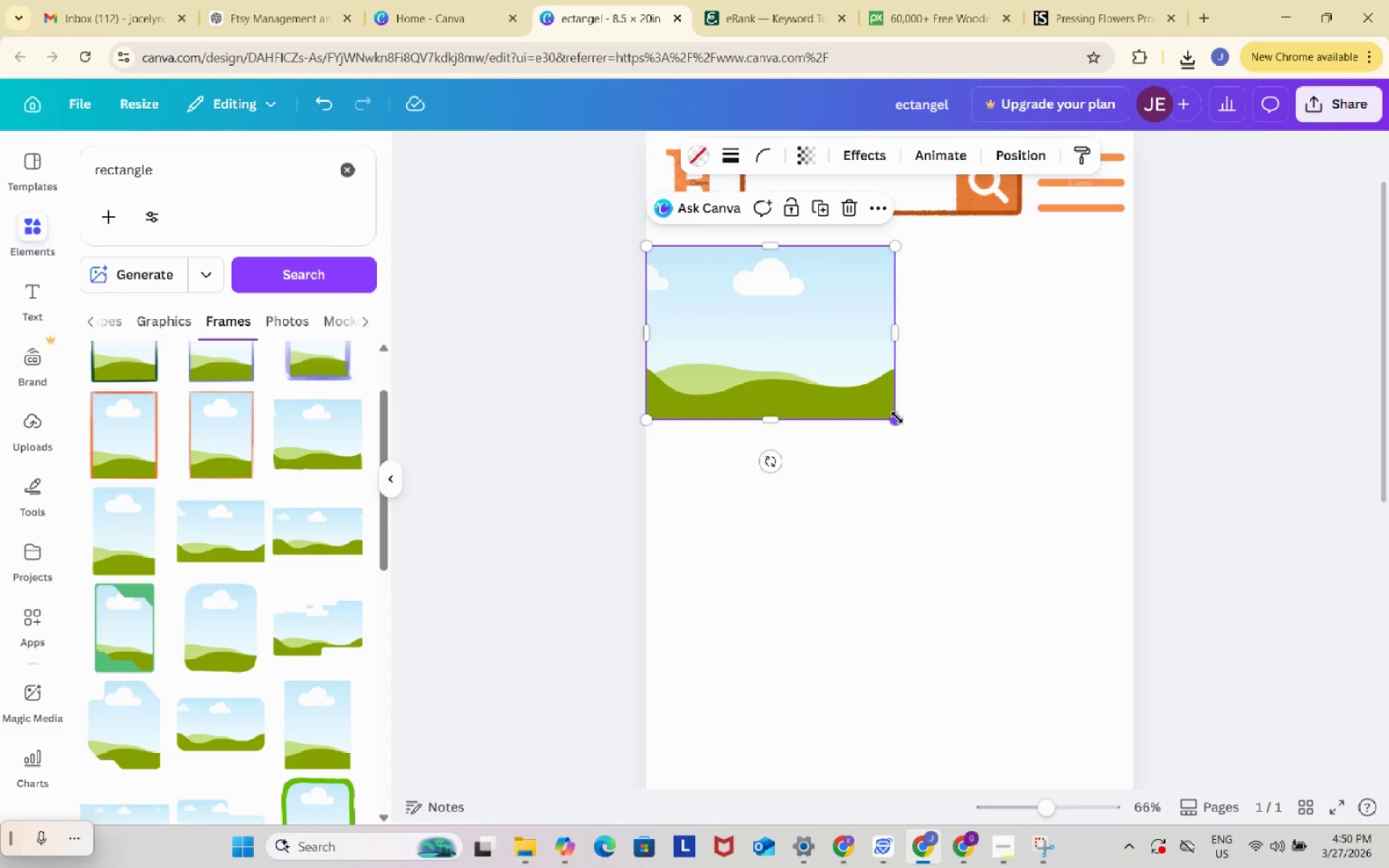 
left_click_drag(start_coordinate=[897, 417], to_coordinate=[1142, 576])
 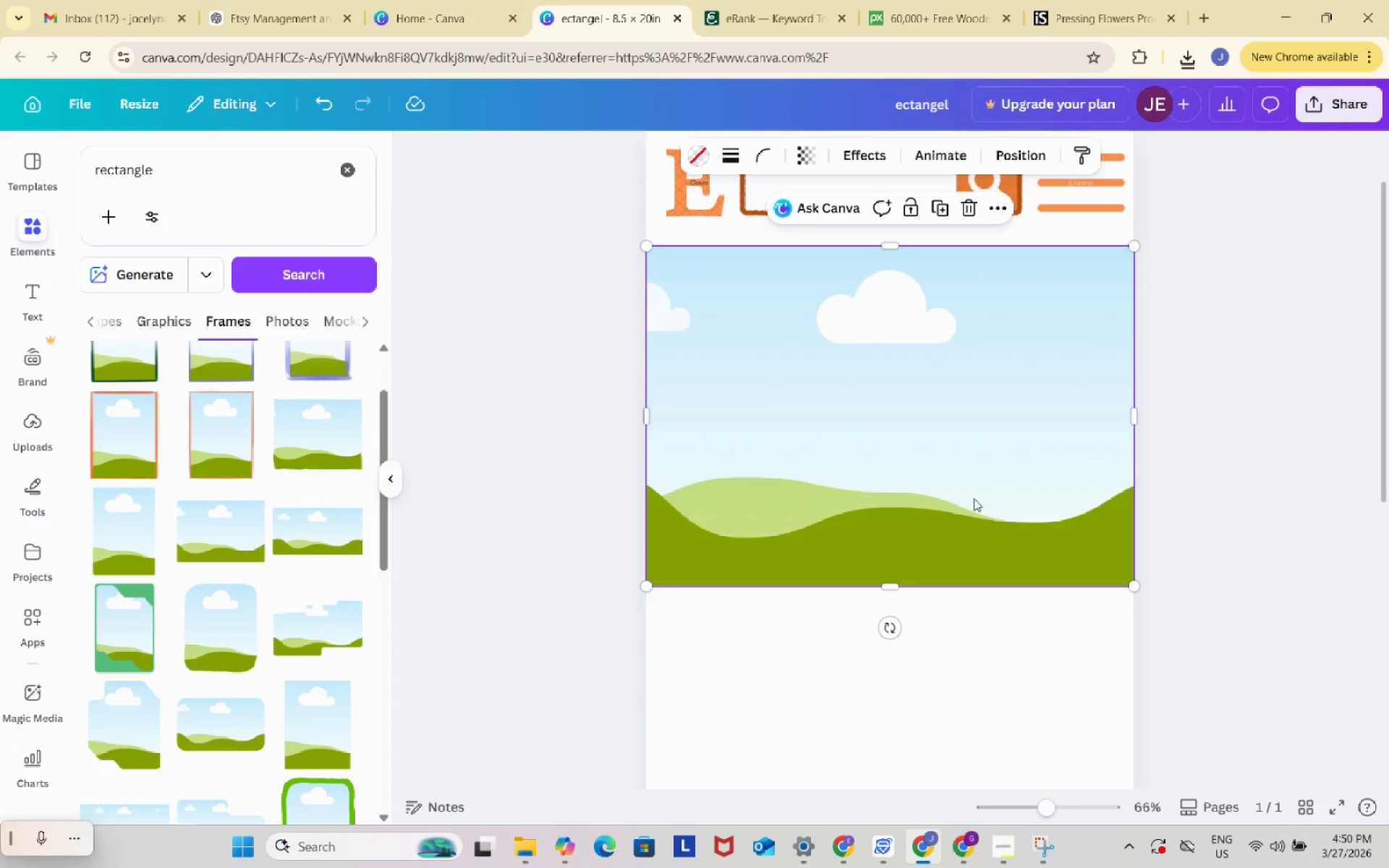 
left_click_drag(start_coordinate=[974, 500], to_coordinate=[975, 488])
 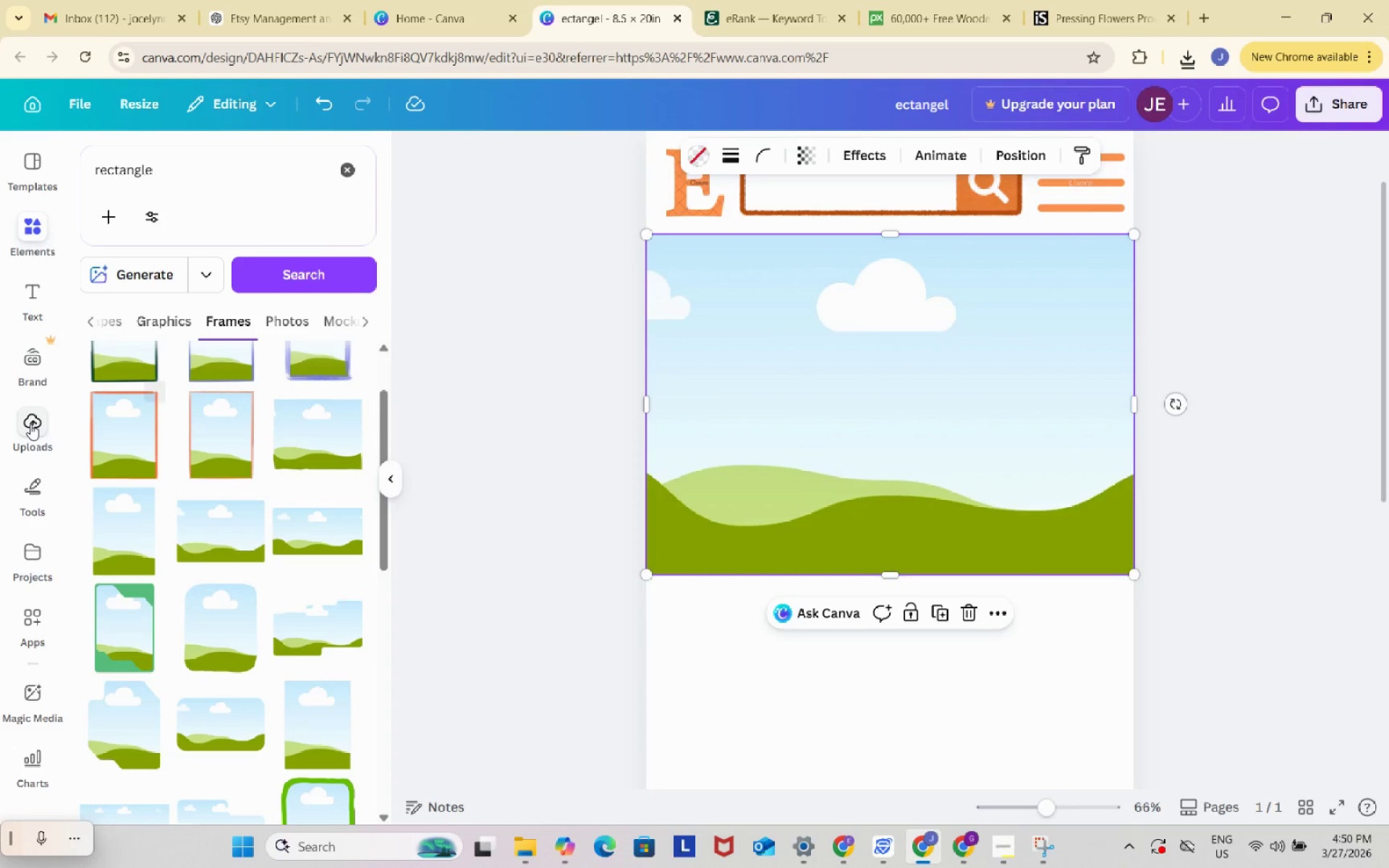 
left_click([30, 424])
 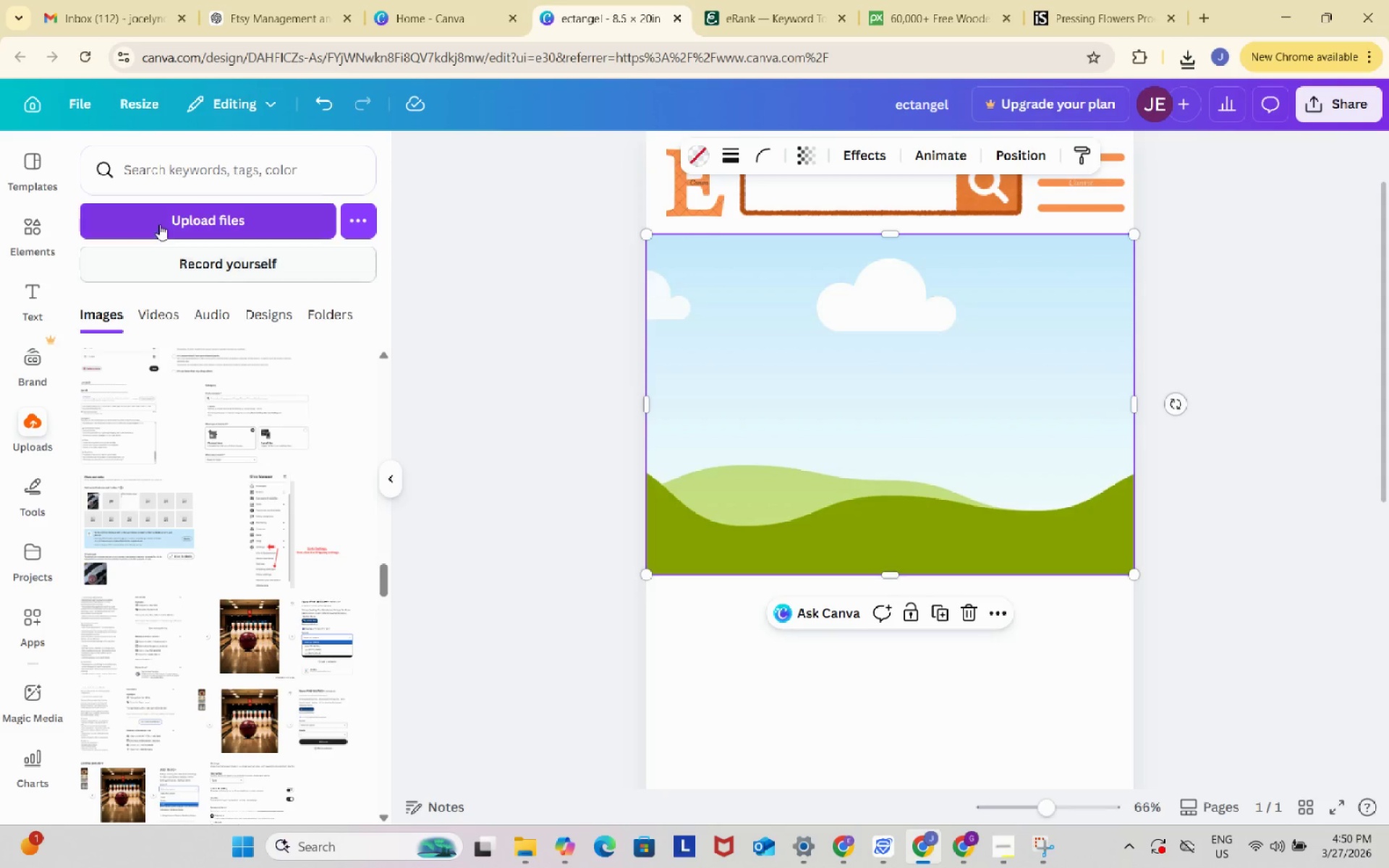 
left_click([159, 224])
 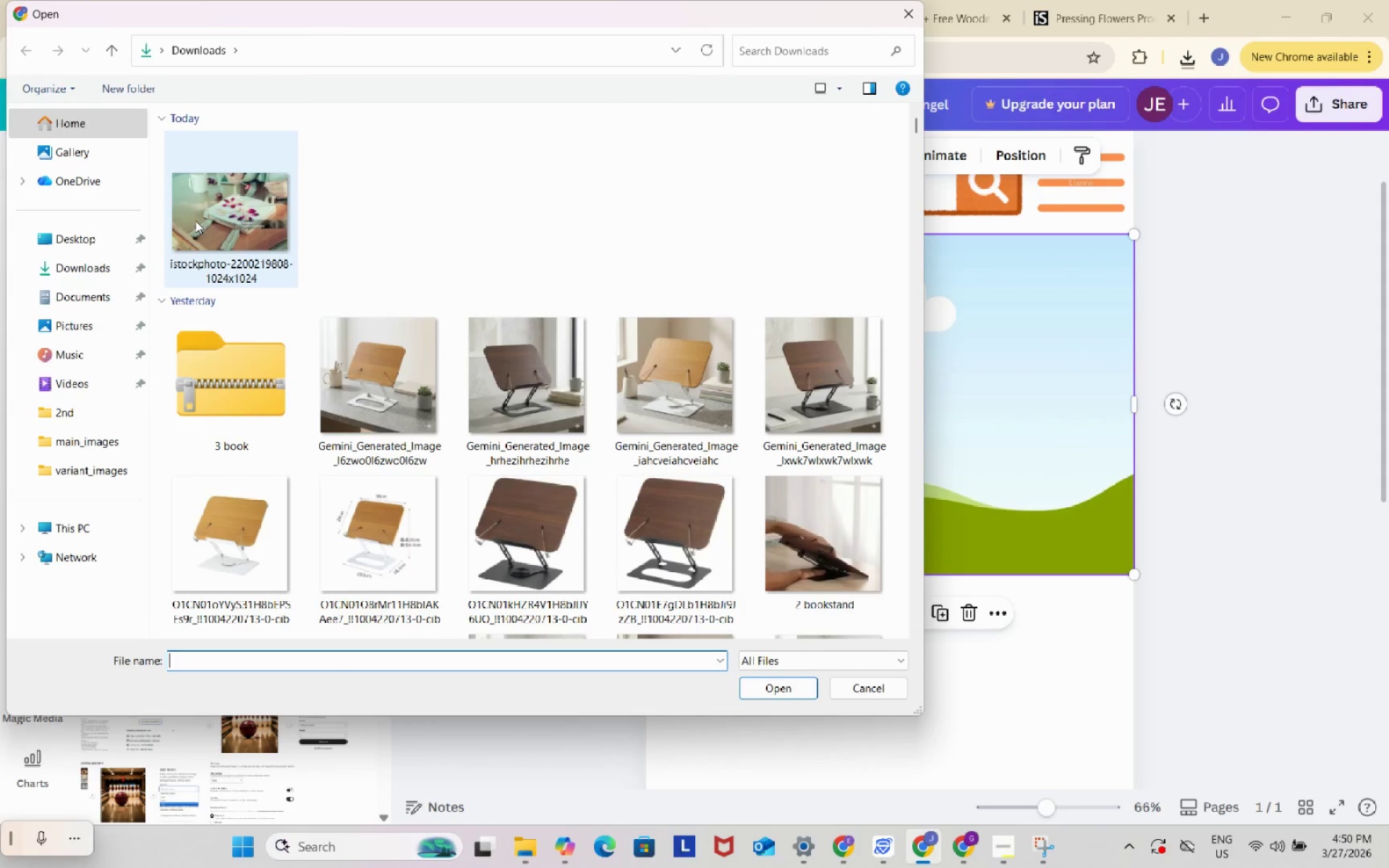 
left_click([209, 216])
 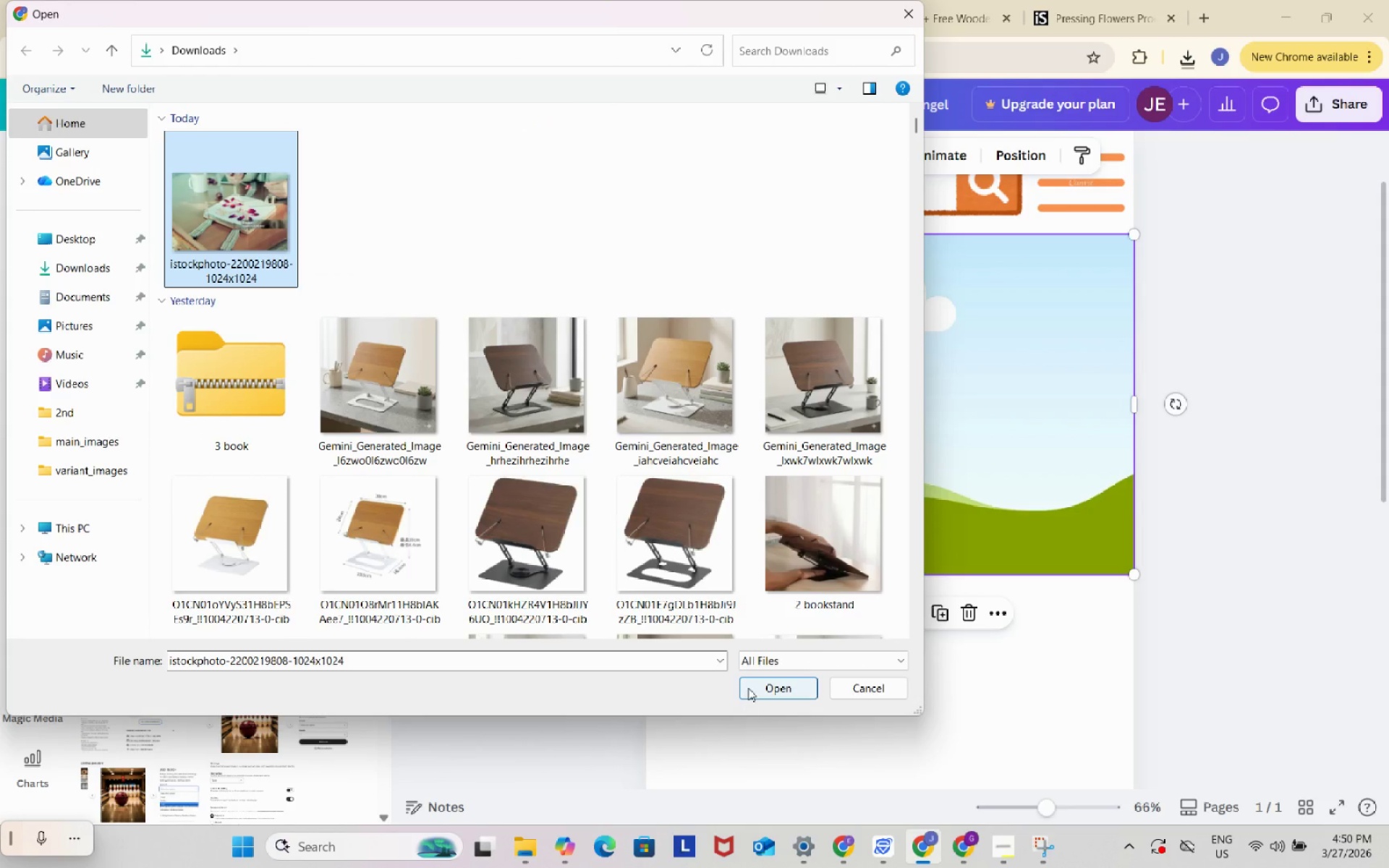 
left_click([748, 688])
 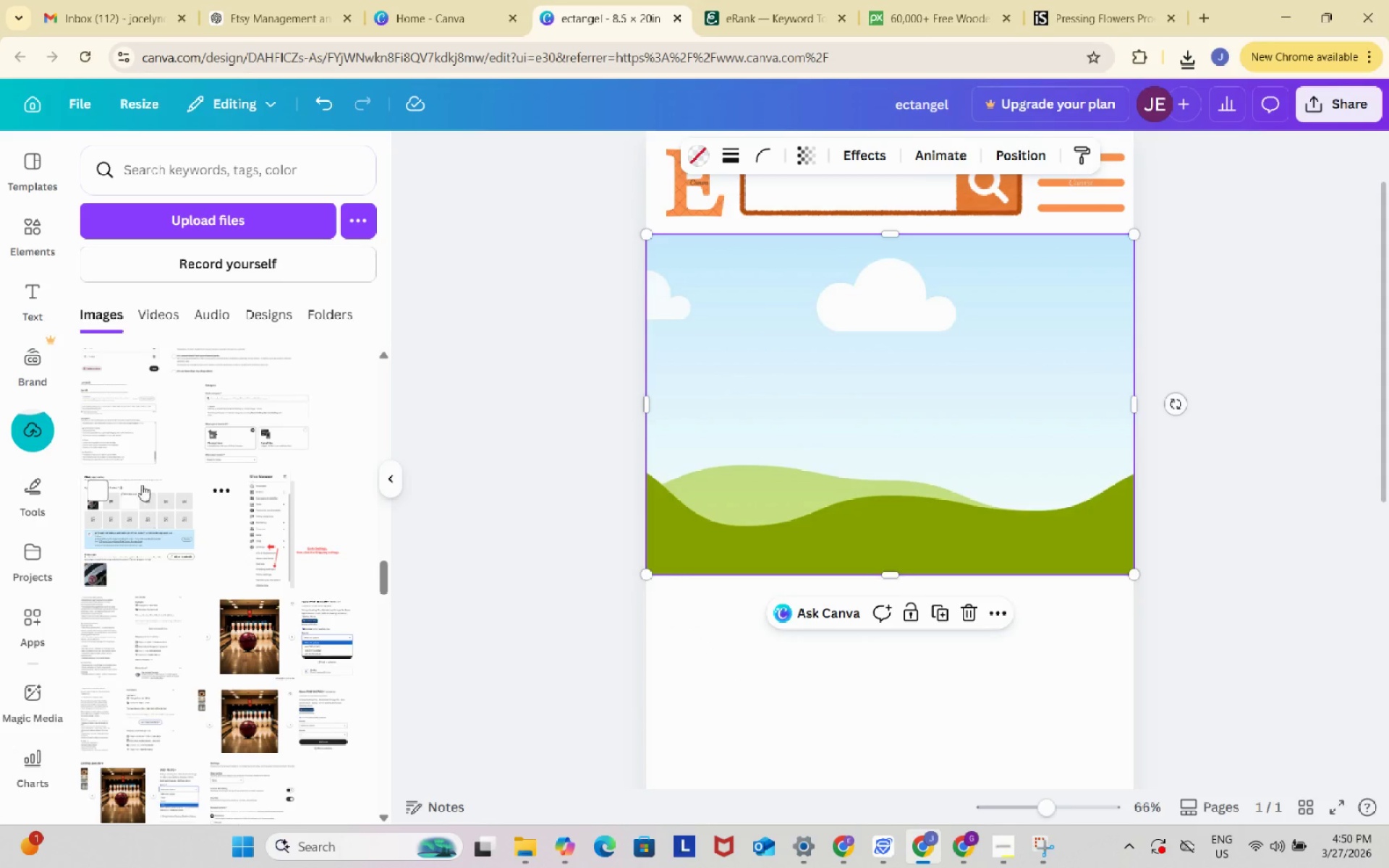 
wait(8.02)
 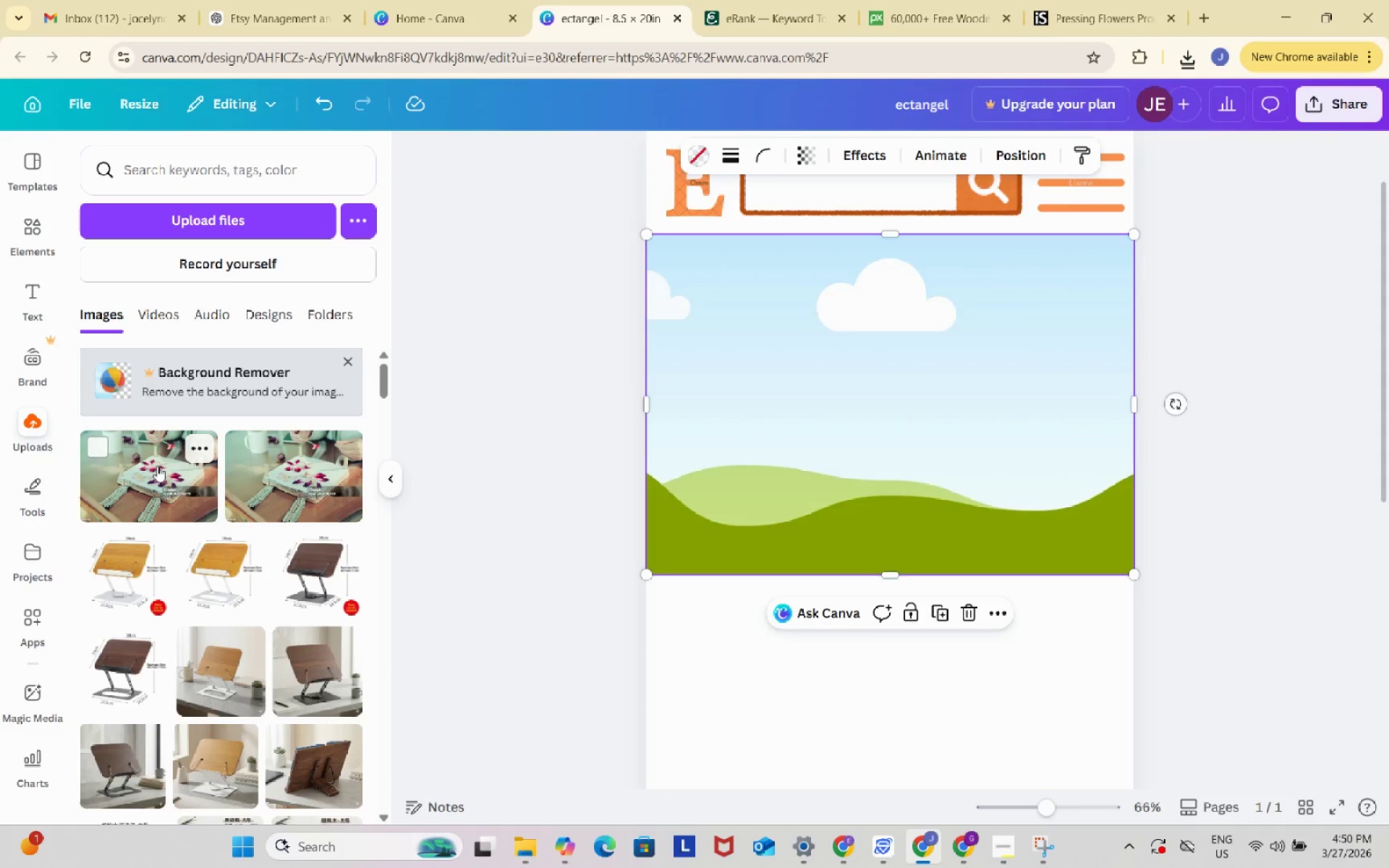 
left_click([157, 466])
 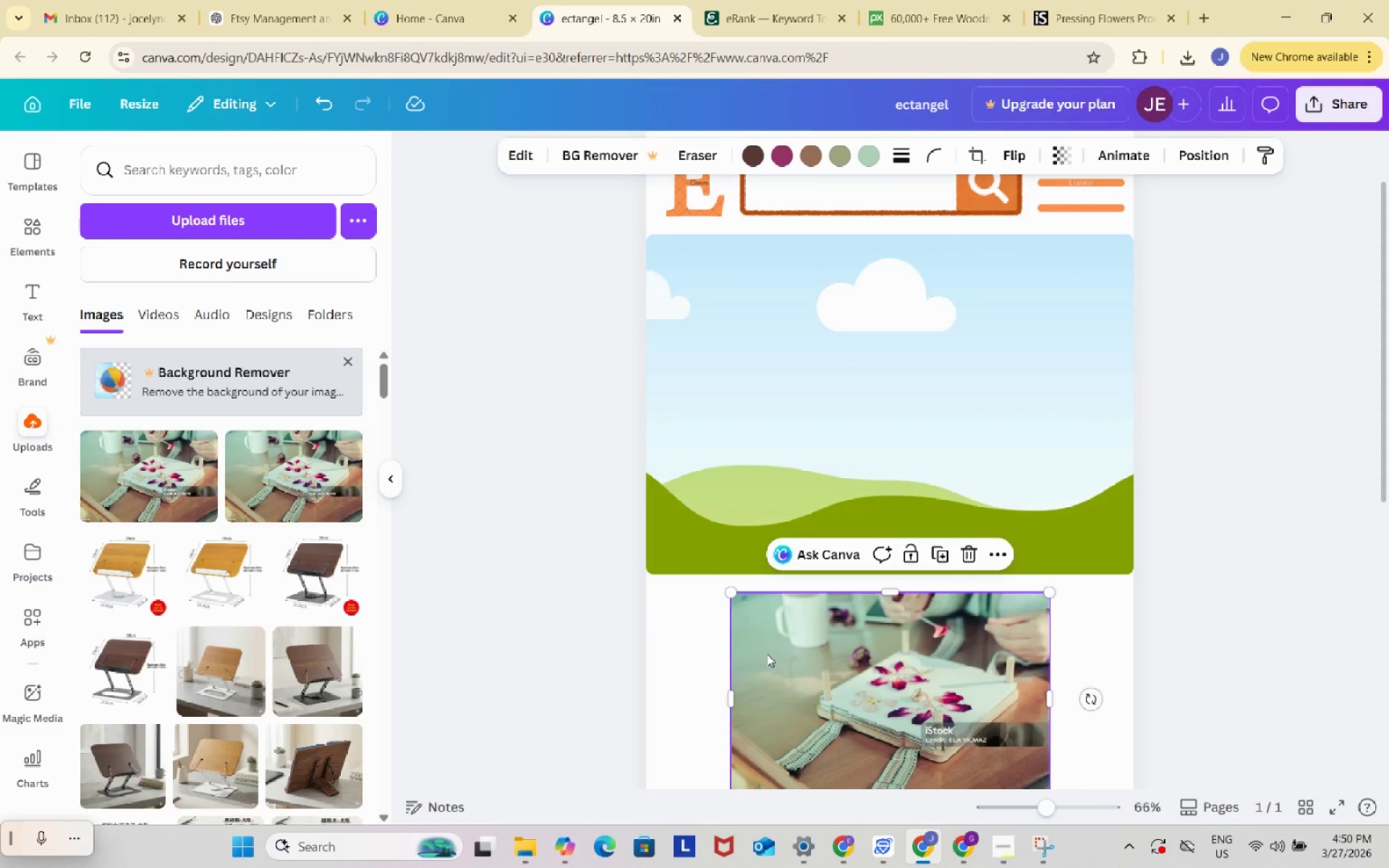 
scroll: coordinate [157, 467], scroll_direction: up, amount: 46.0
 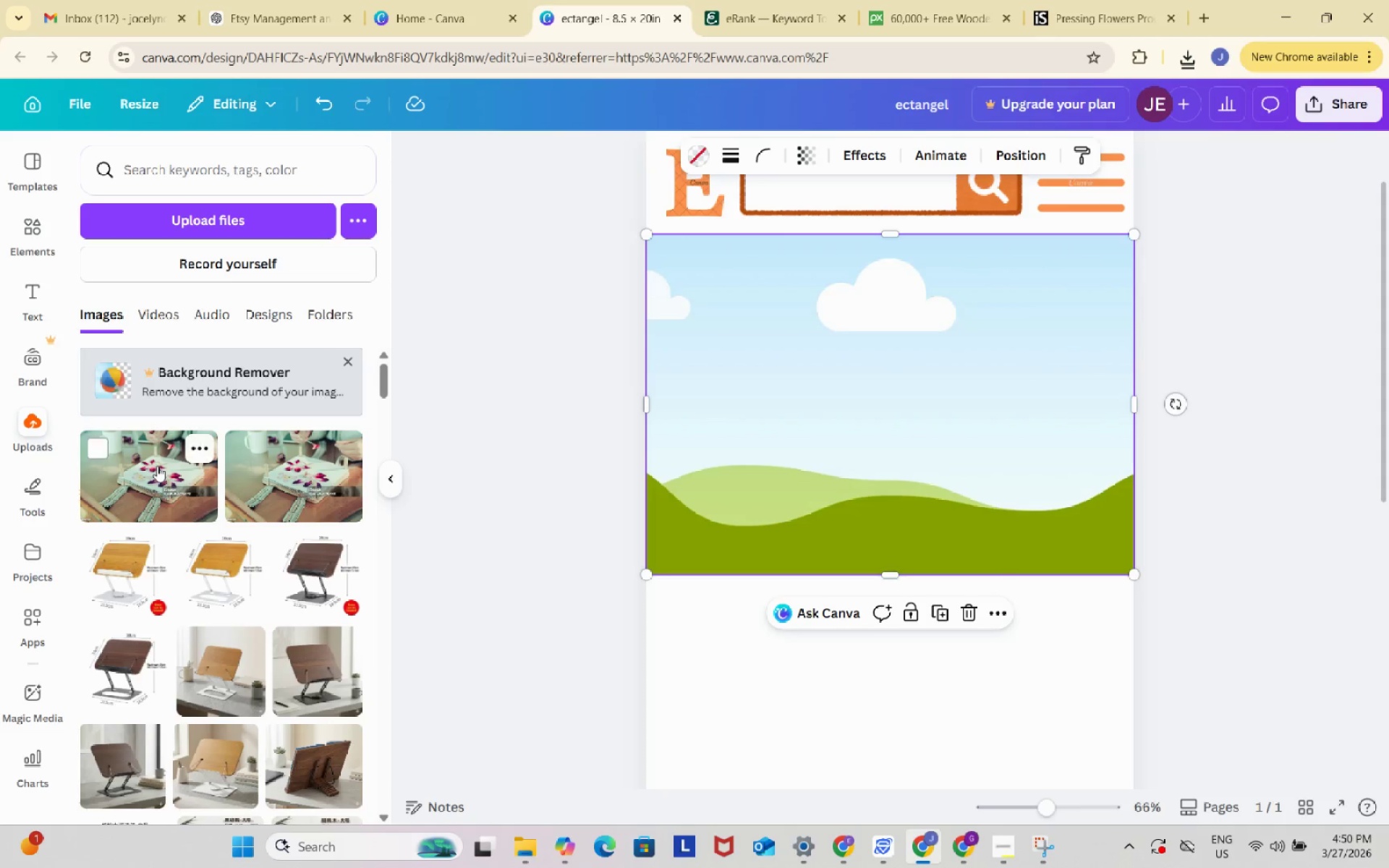 
key(Backspace)
 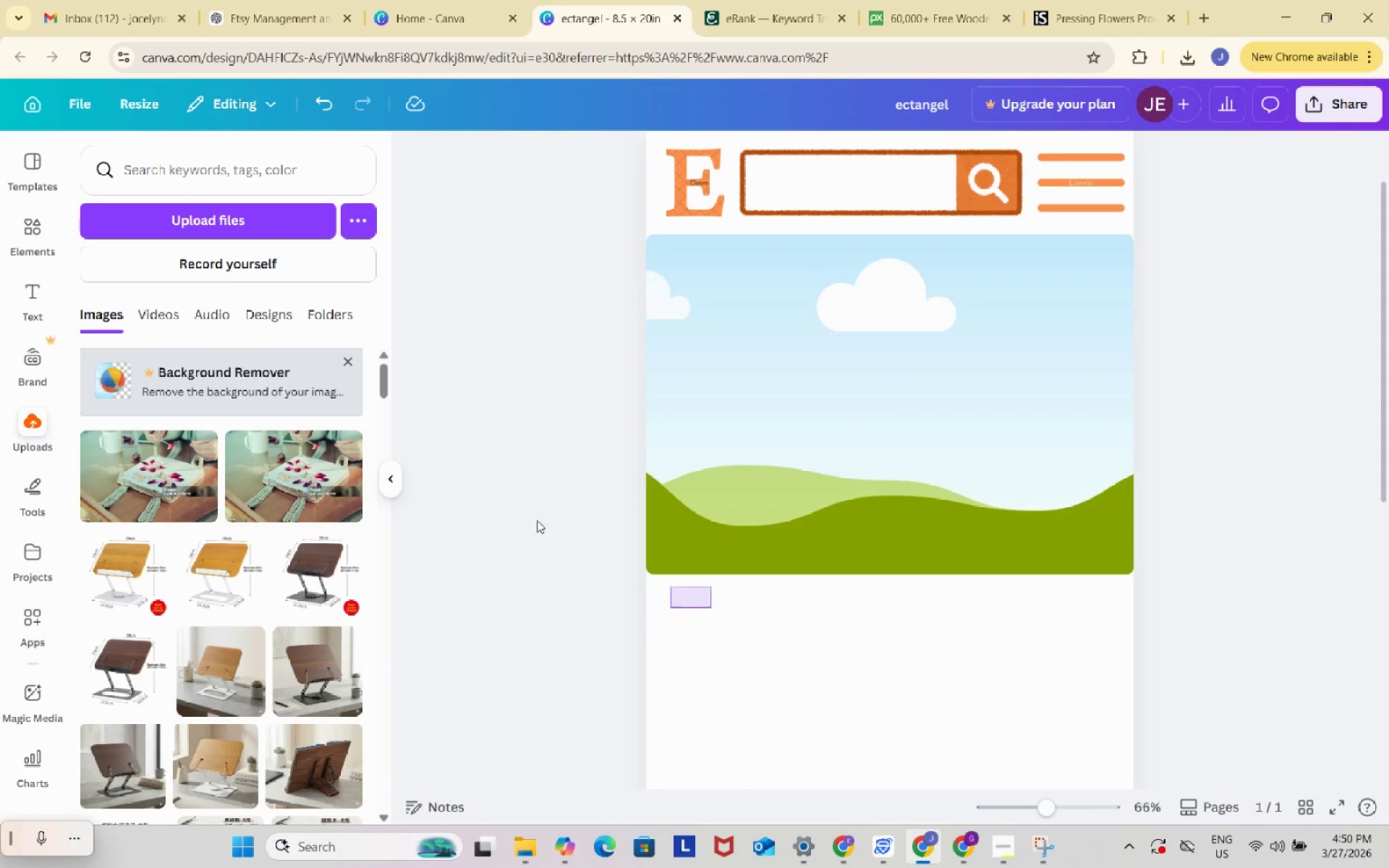 
left_click_drag(start_coordinate=[712, 608], to_coordinate=[318, 443])
 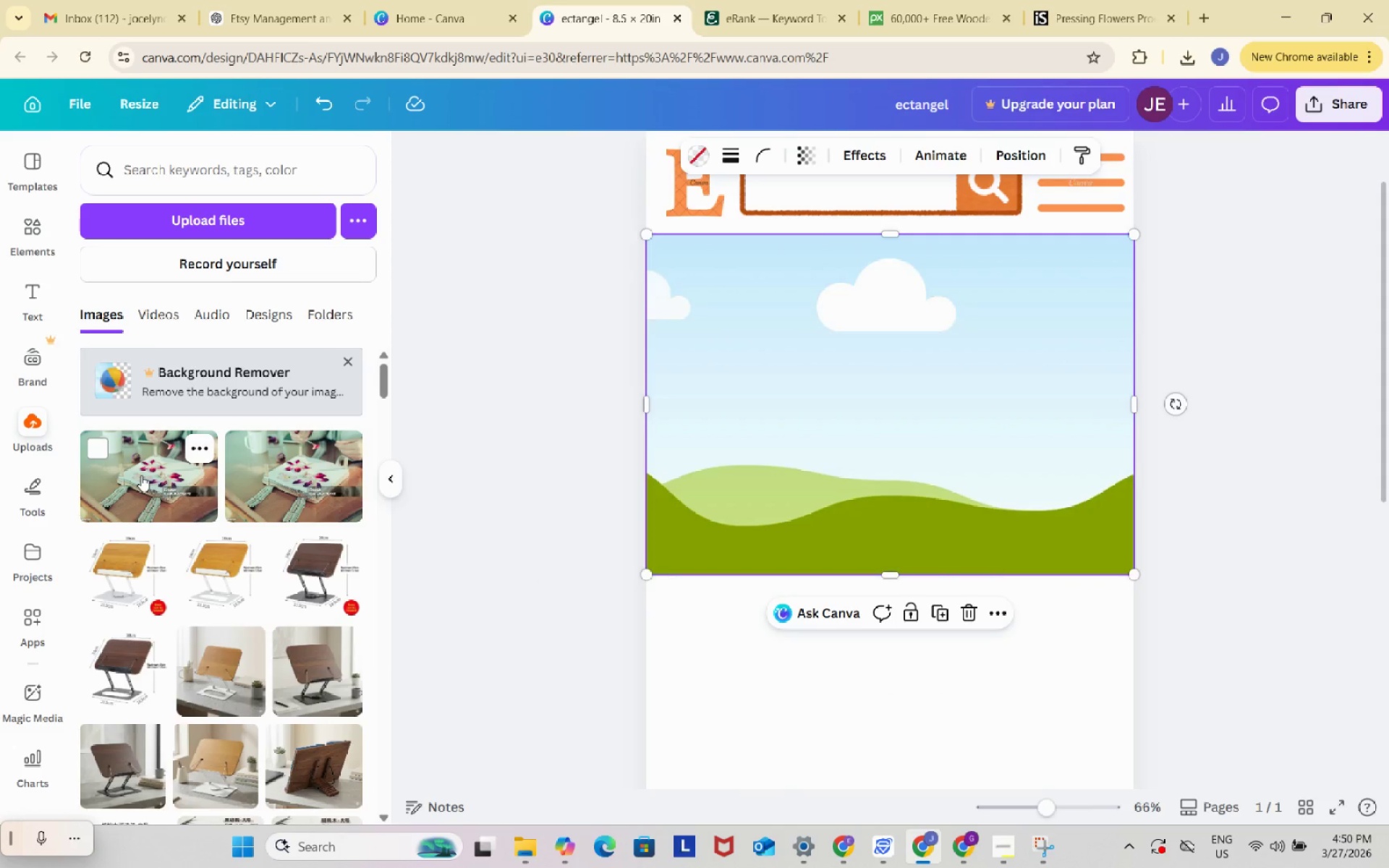 
left_click([141, 475])
 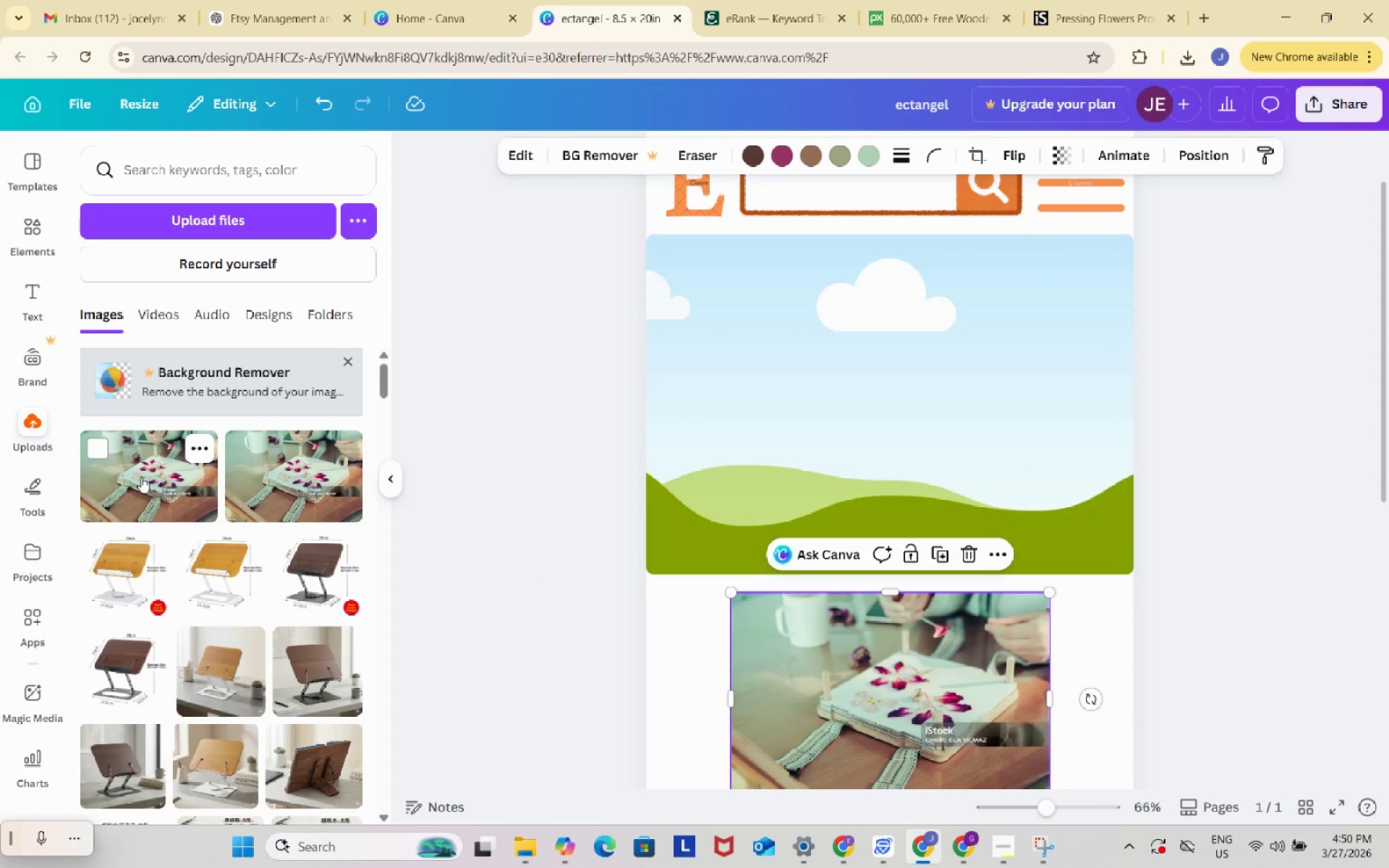 
key(Backspace)
 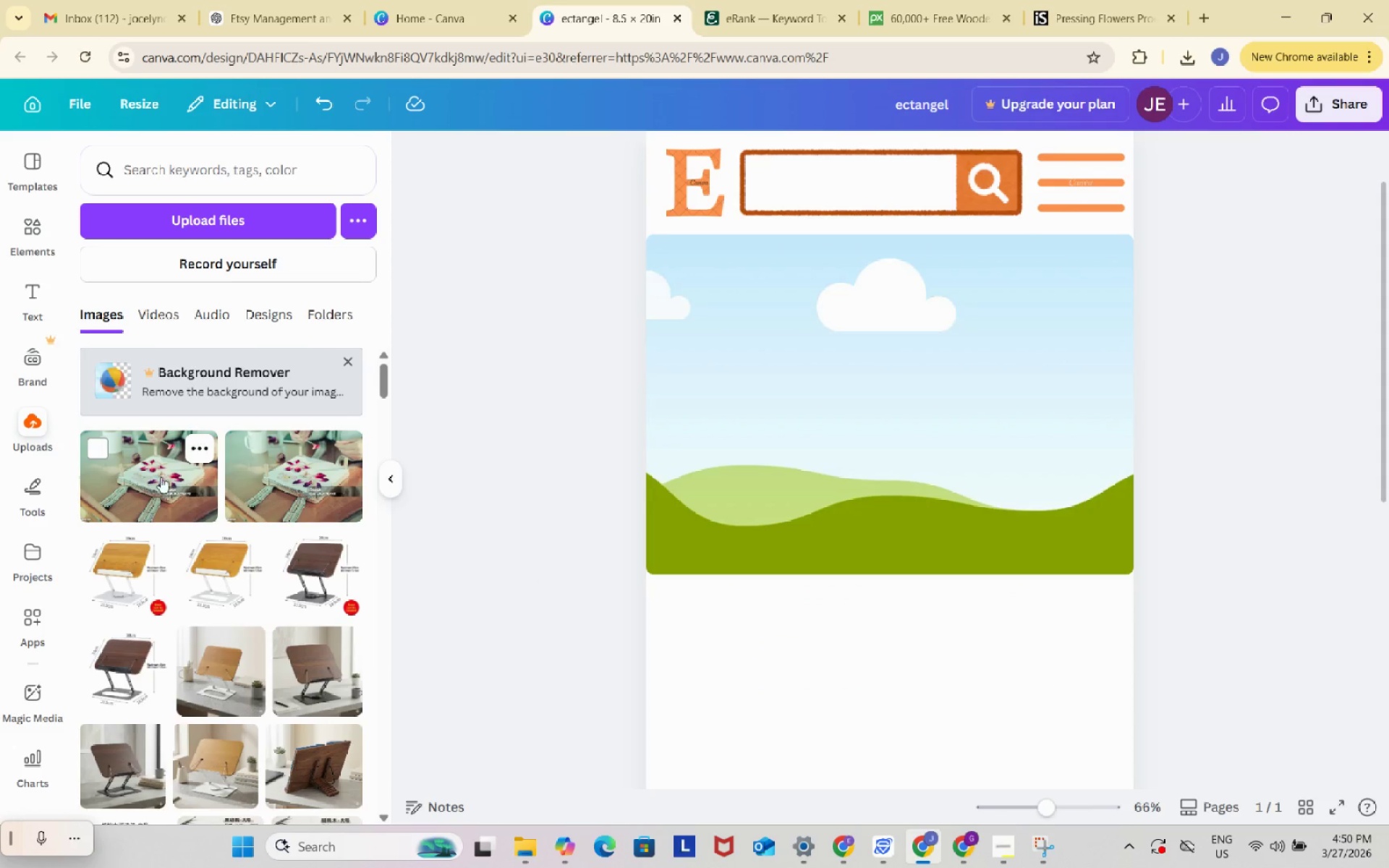 
left_click_drag(start_coordinate=[141, 477], to_coordinate=[844, 396])
 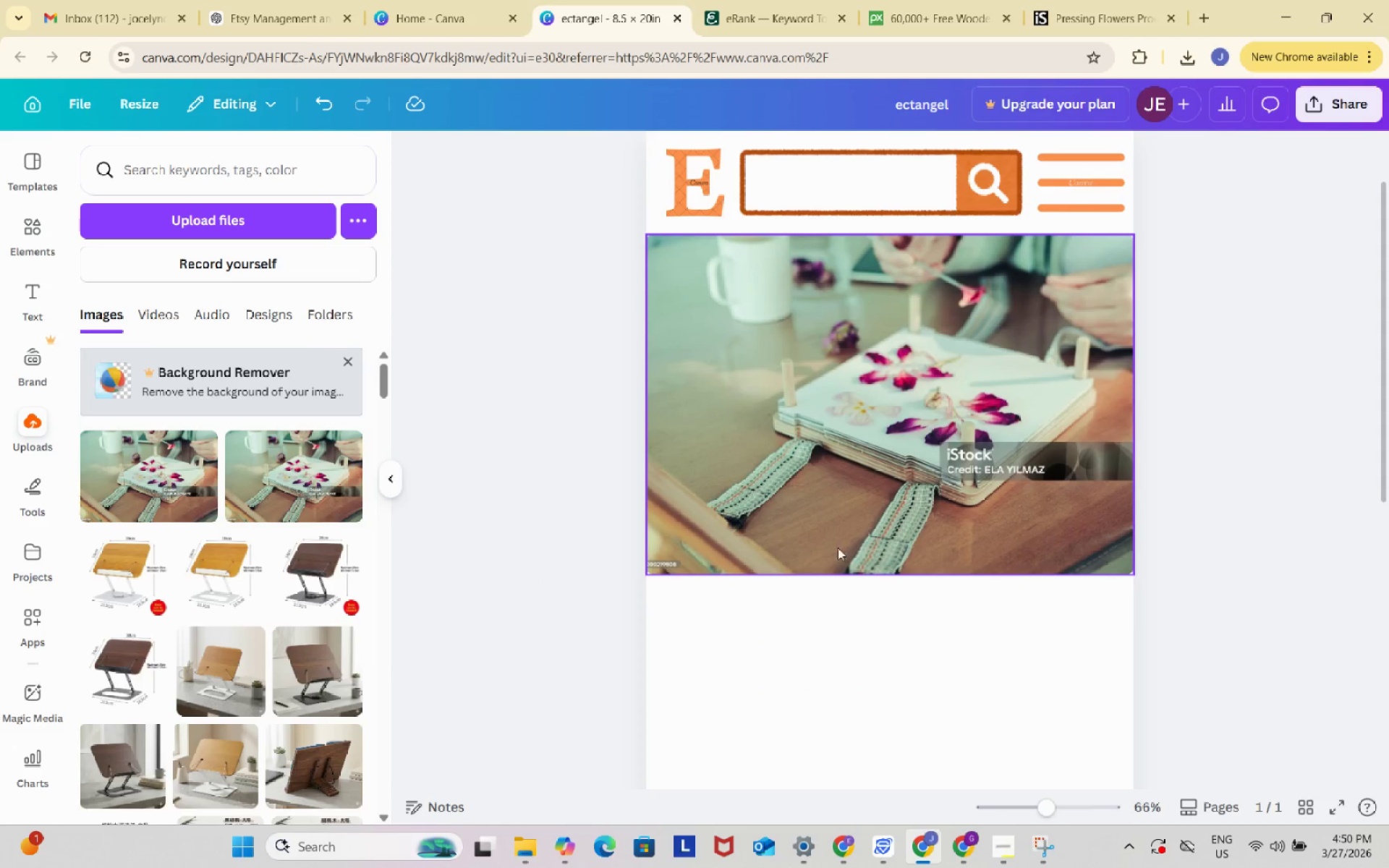 
left_click([854, 637])
 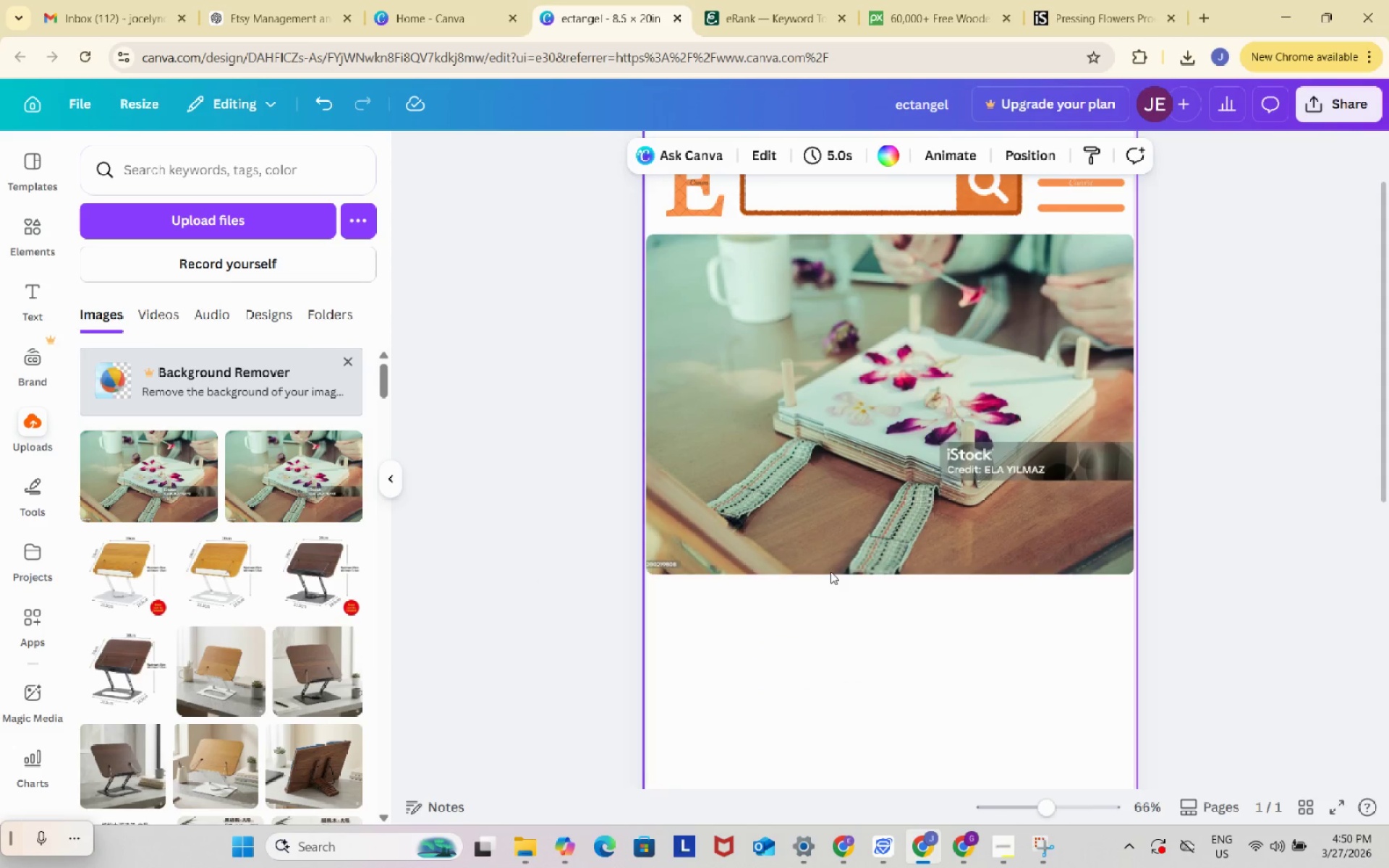 
left_click([794, 501])
 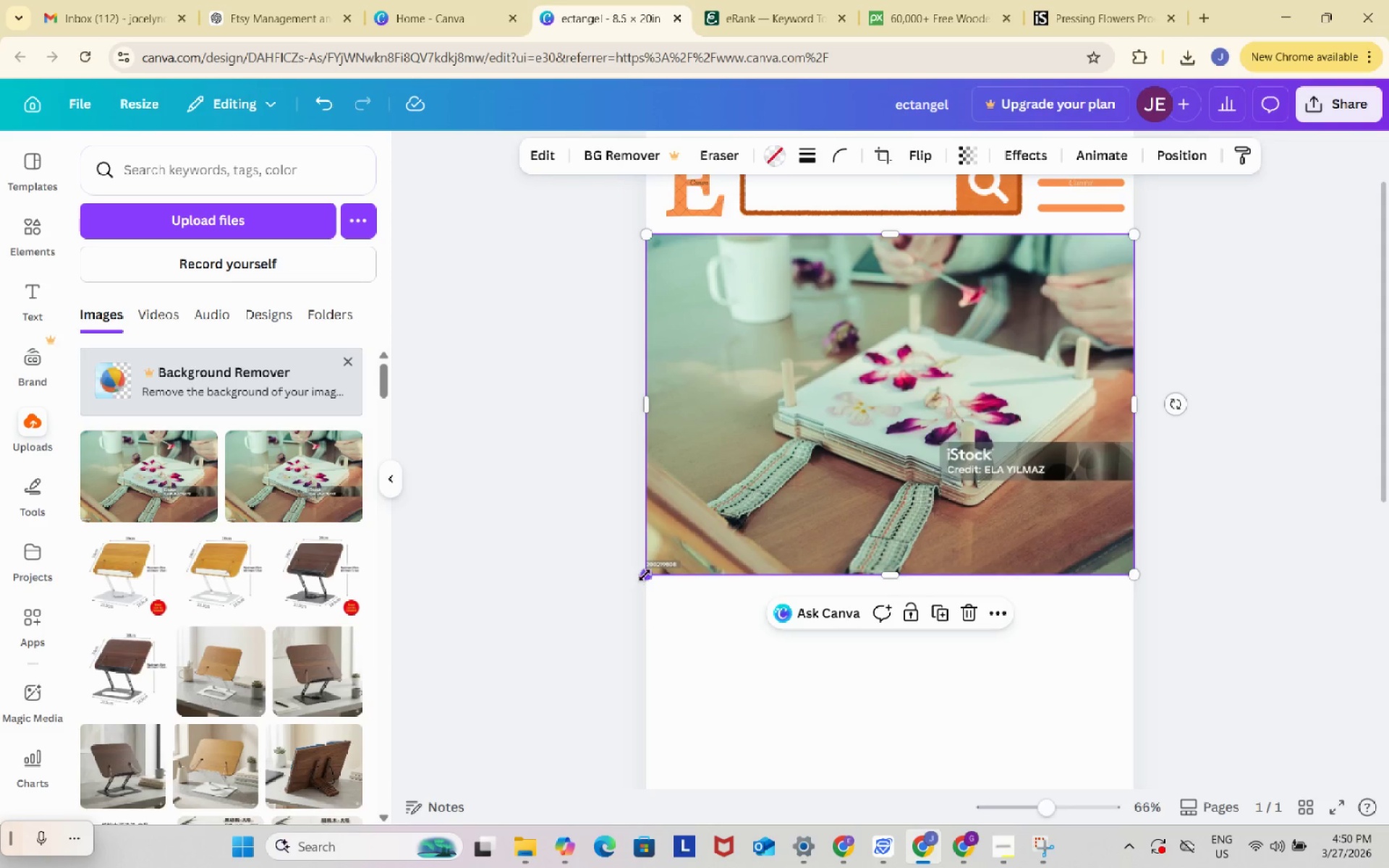 
left_click_drag(start_coordinate=[645, 574], to_coordinate=[630, 573])
 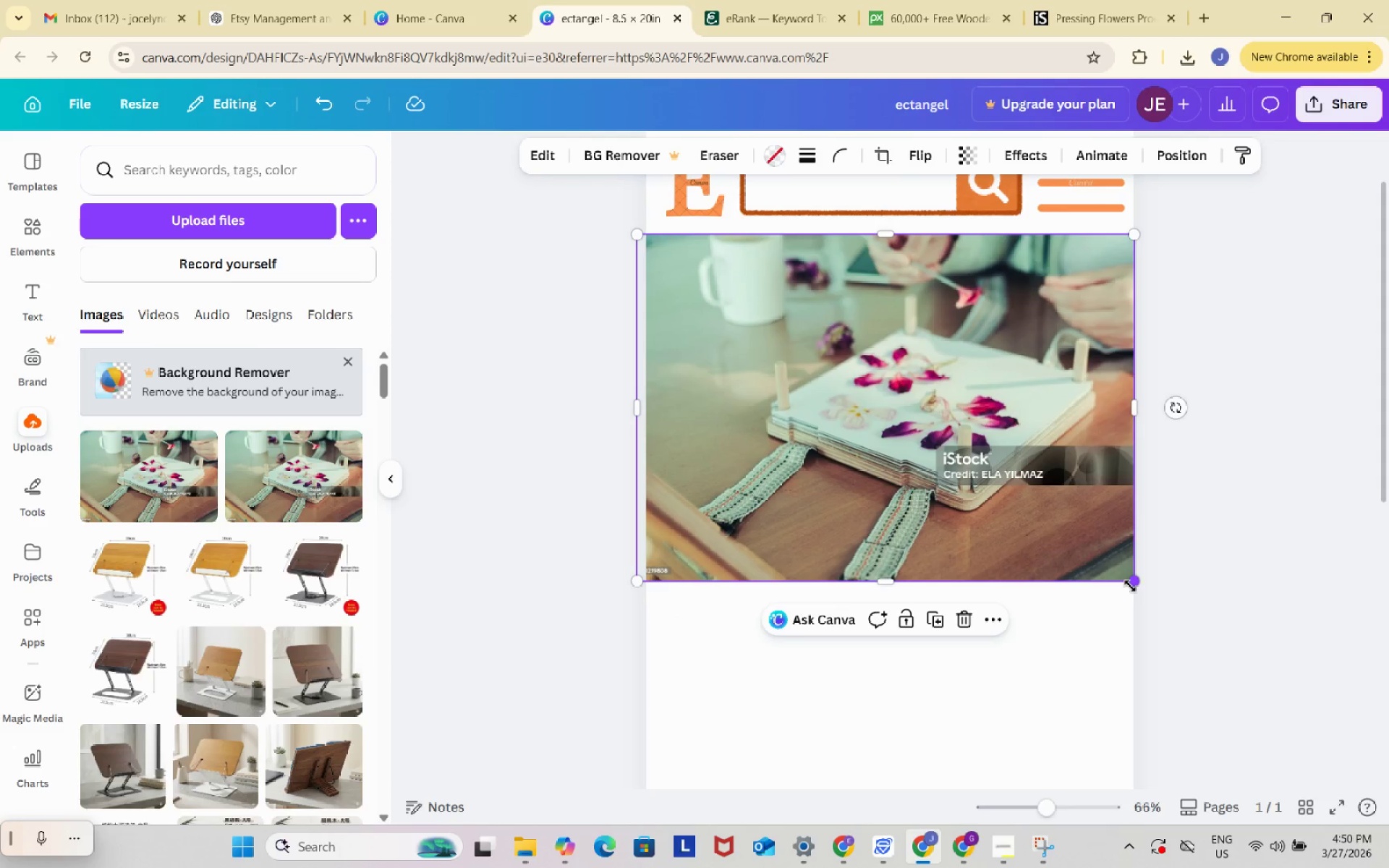 
left_click_drag(start_coordinate=[1130, 584], to_coordinate=[1142, 582])
 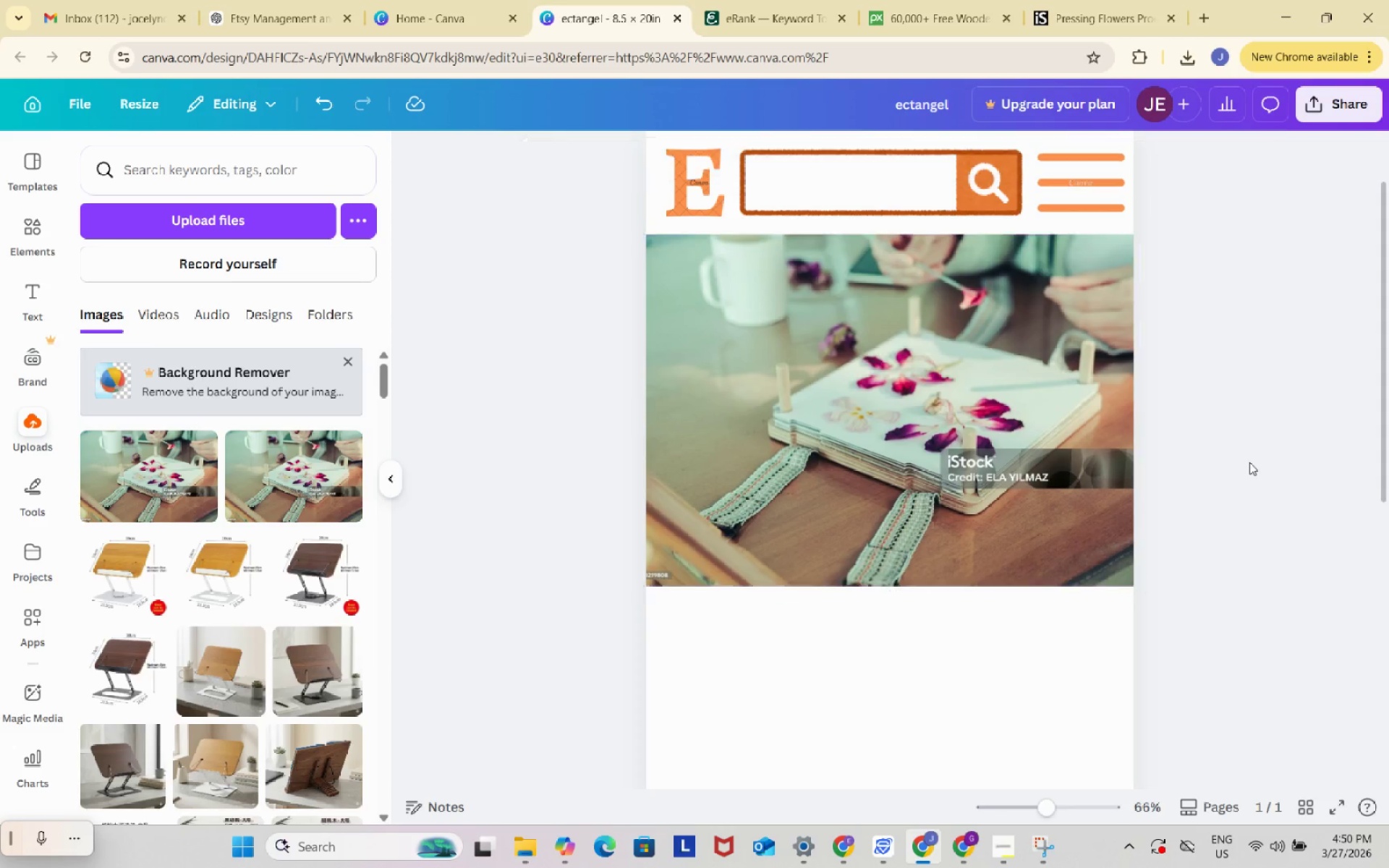 
left_click([1249, 462])
 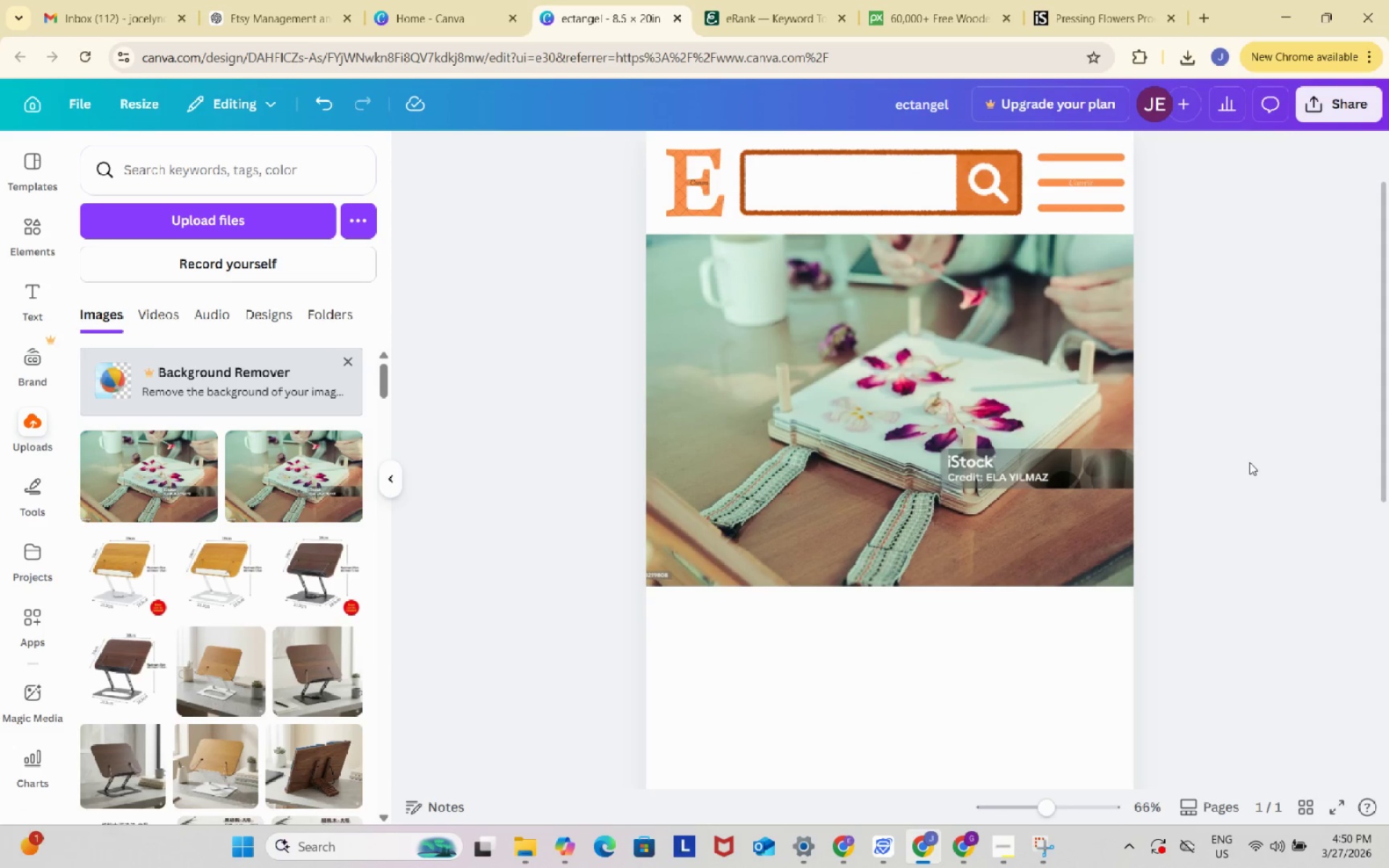 
double_click([1249, 462])
 